 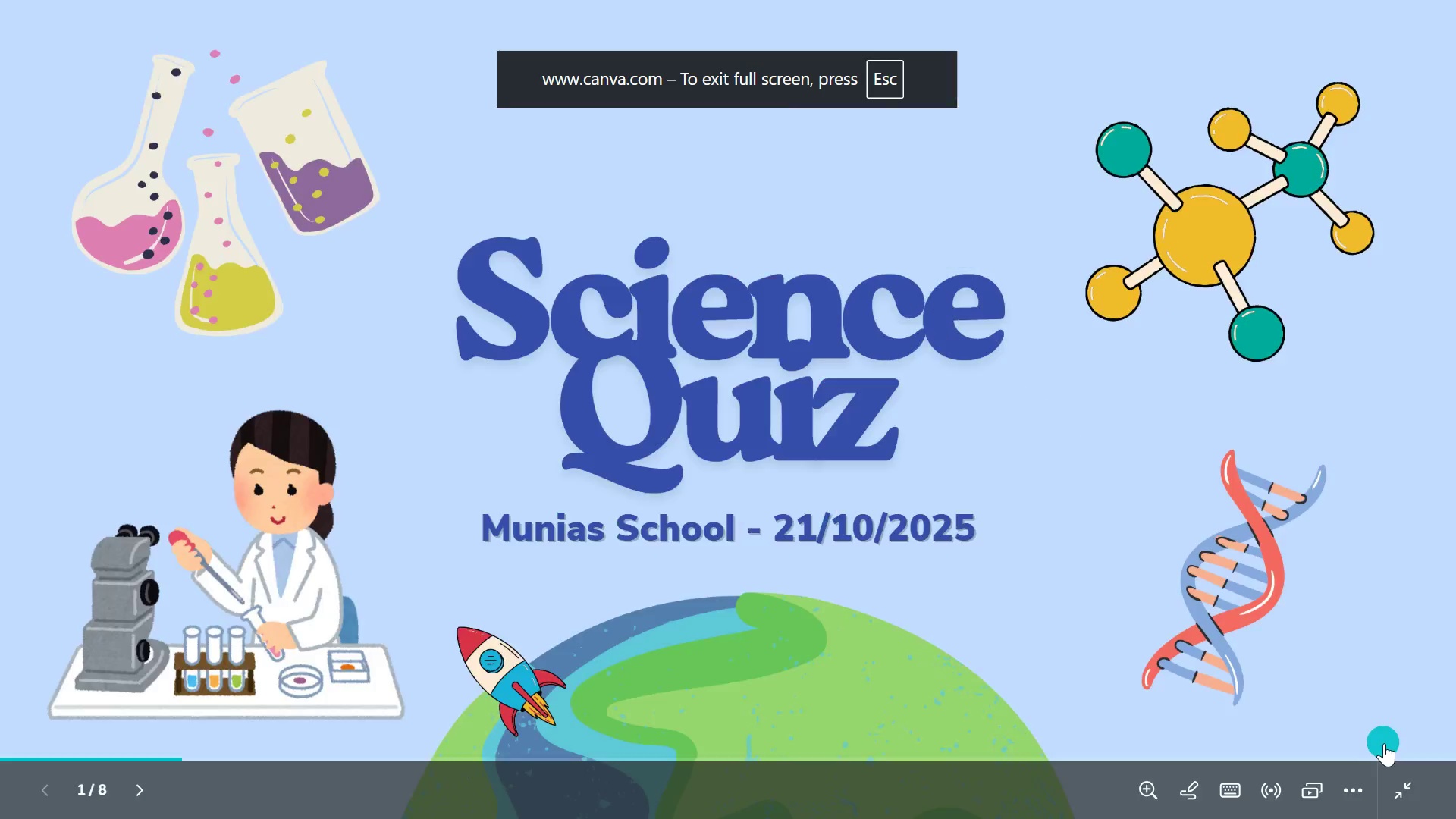 
left_click([1386, 404])
 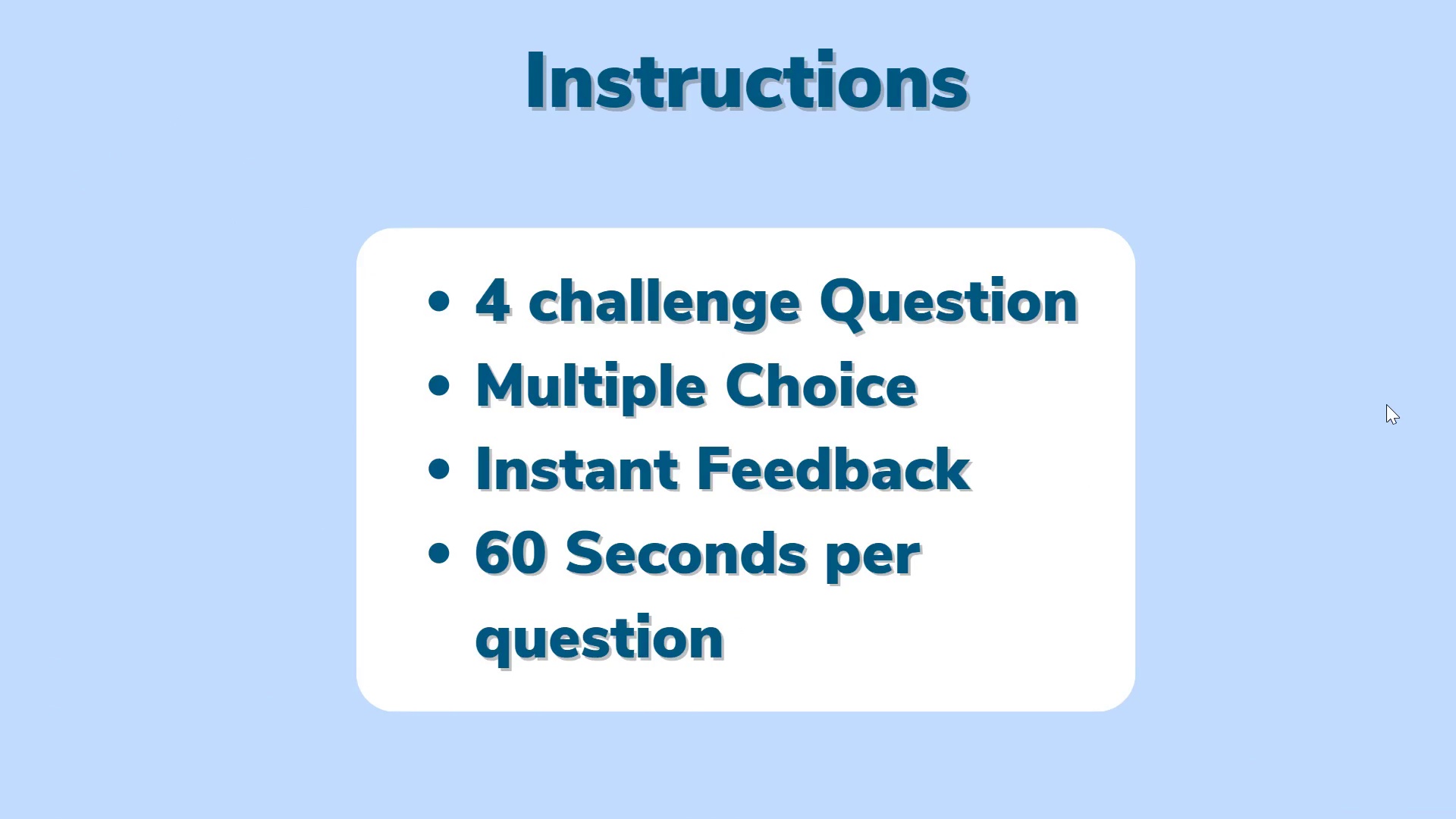 
wait(37.66)
 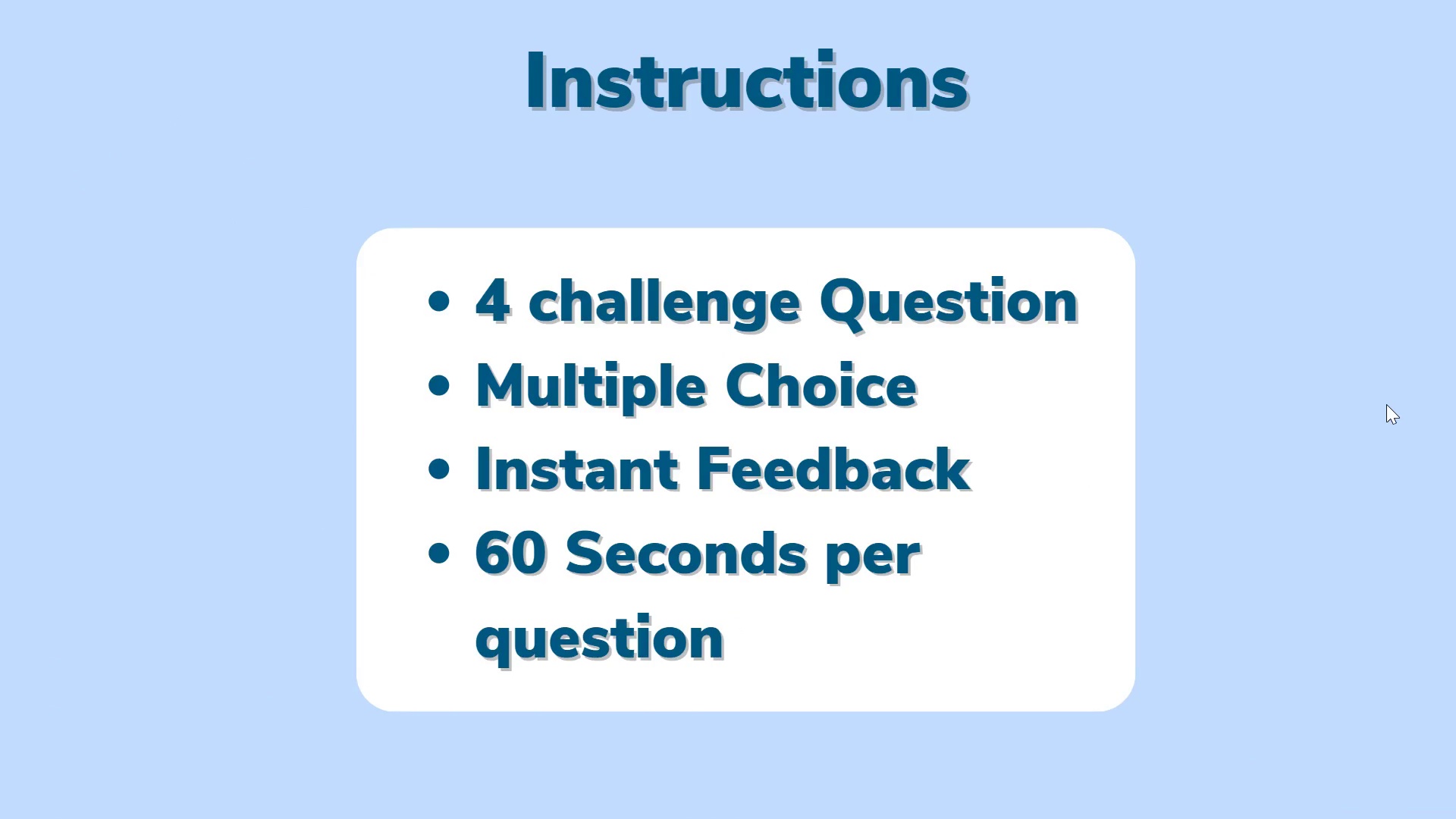 
left_click([1215, 450])
 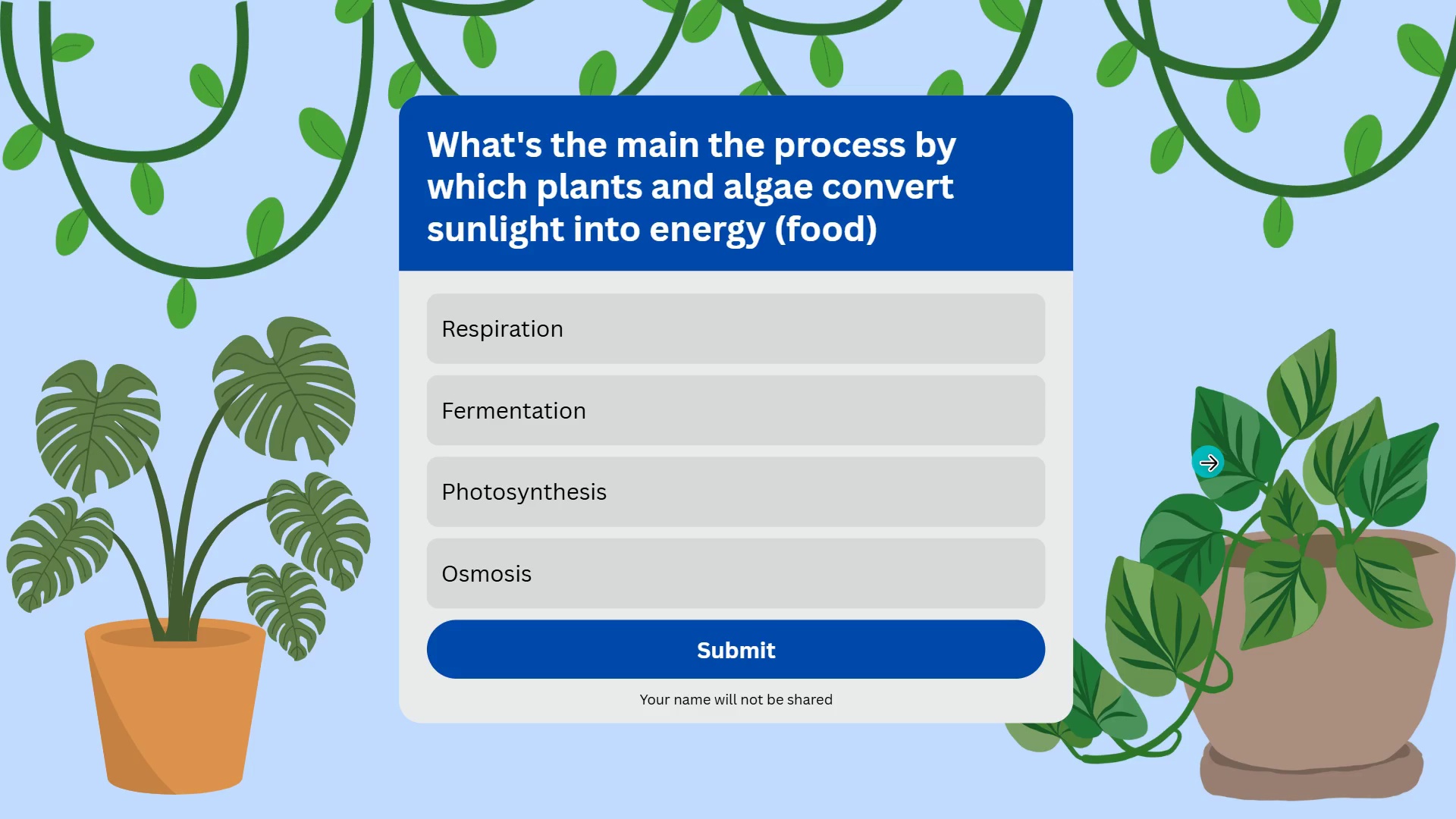 
wait(9.59)
 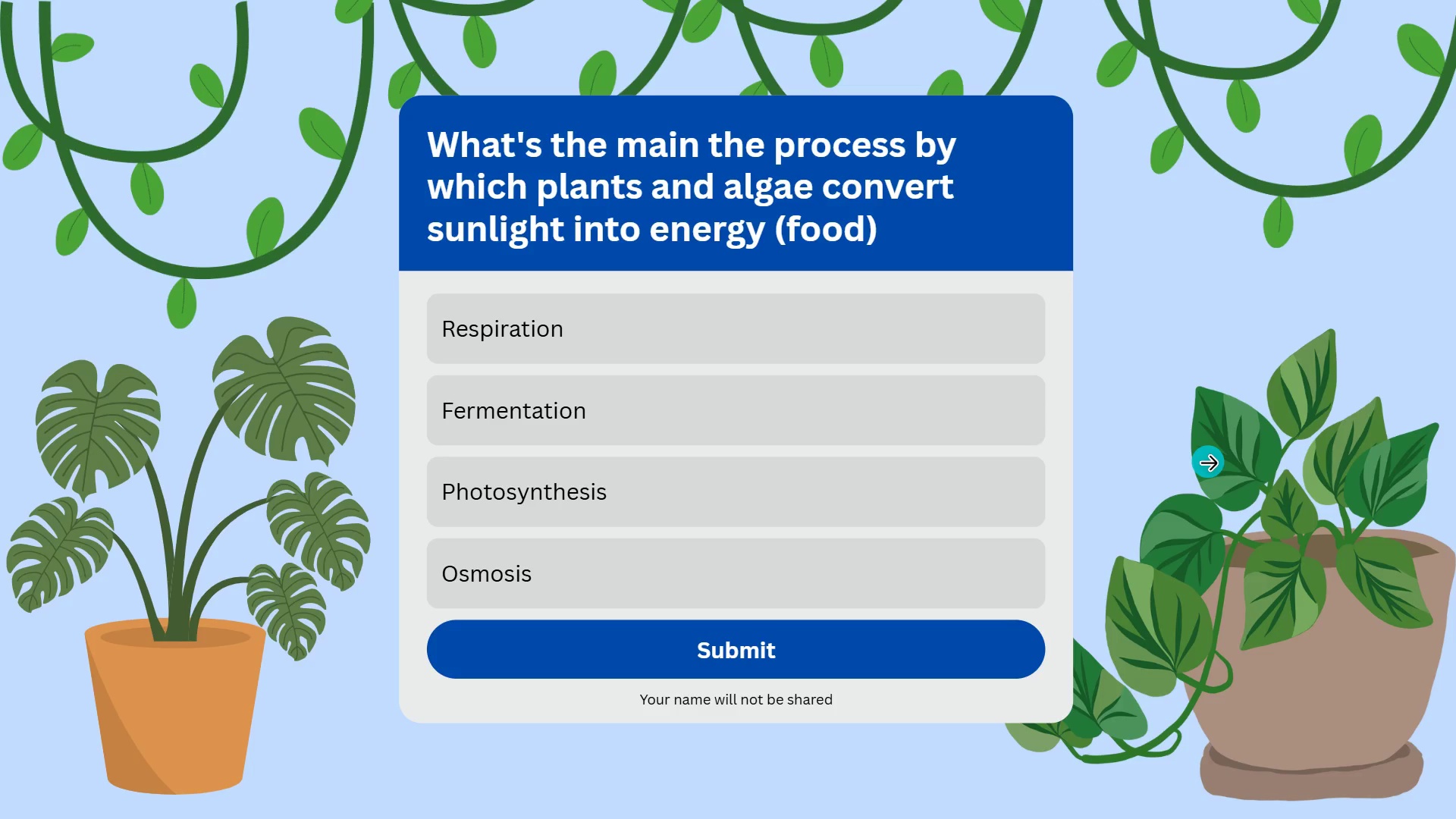 
left_click([1258, 304])
 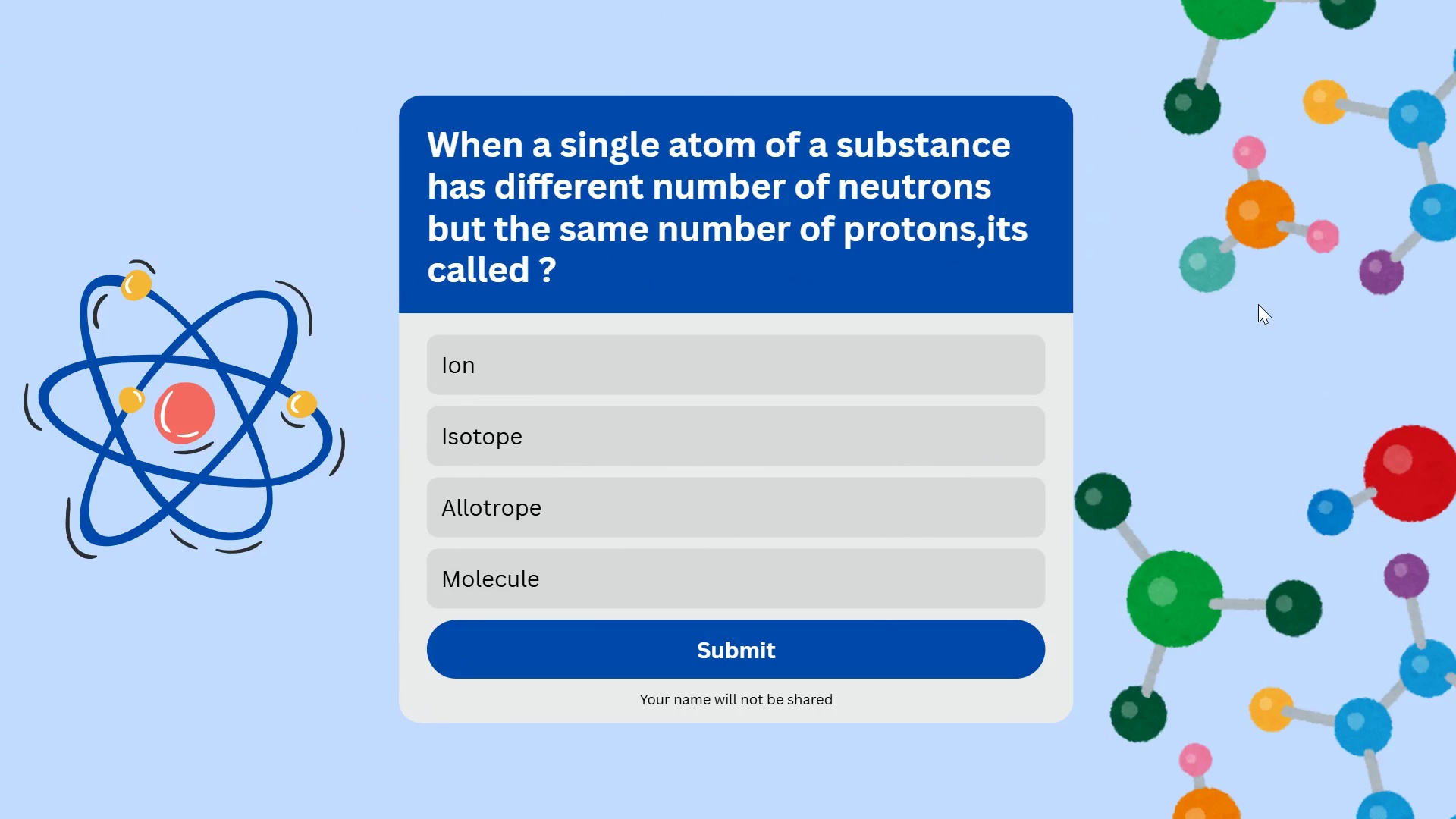 
wait(8.77)
 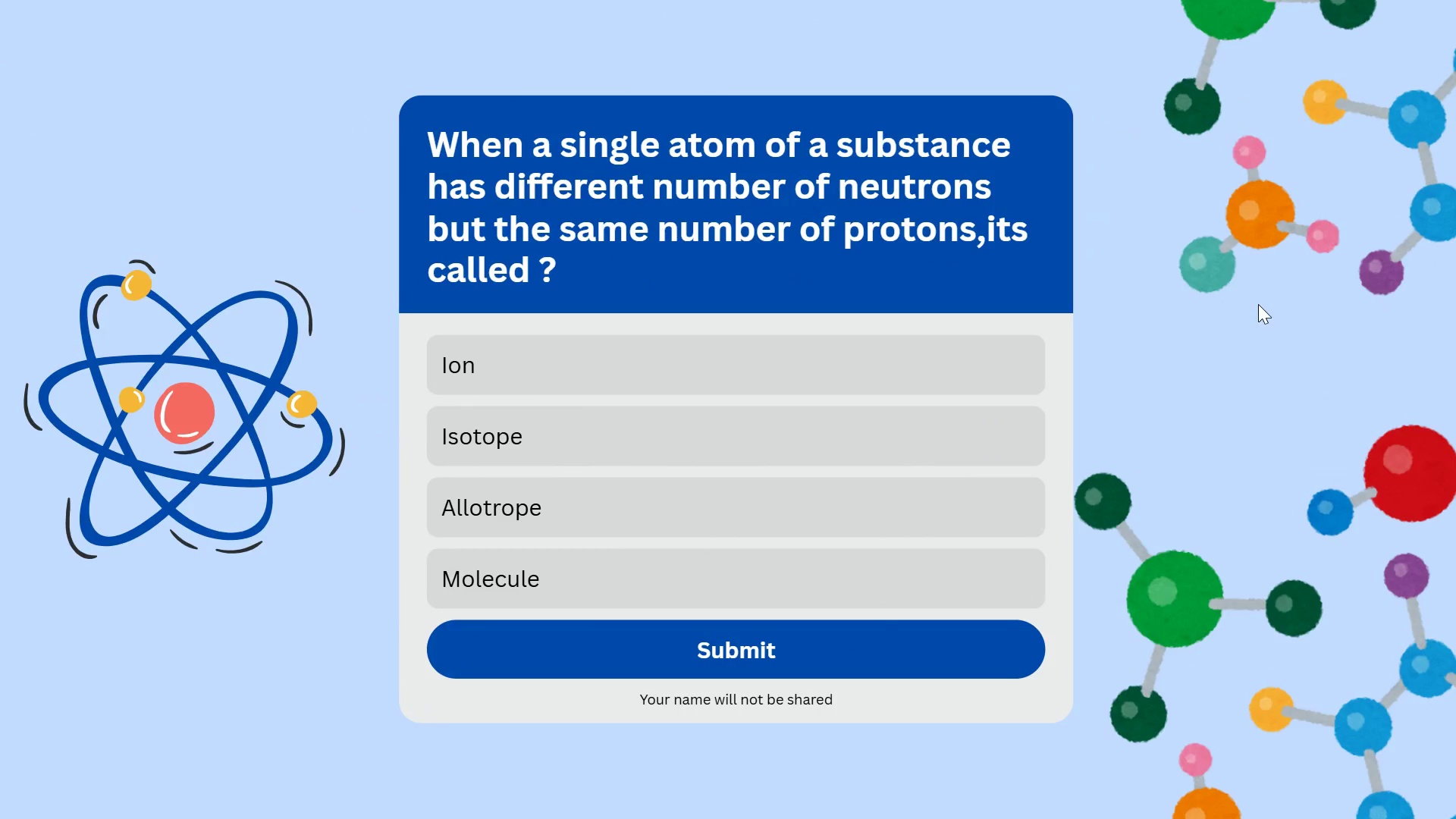 
left_click([1235, 394])
 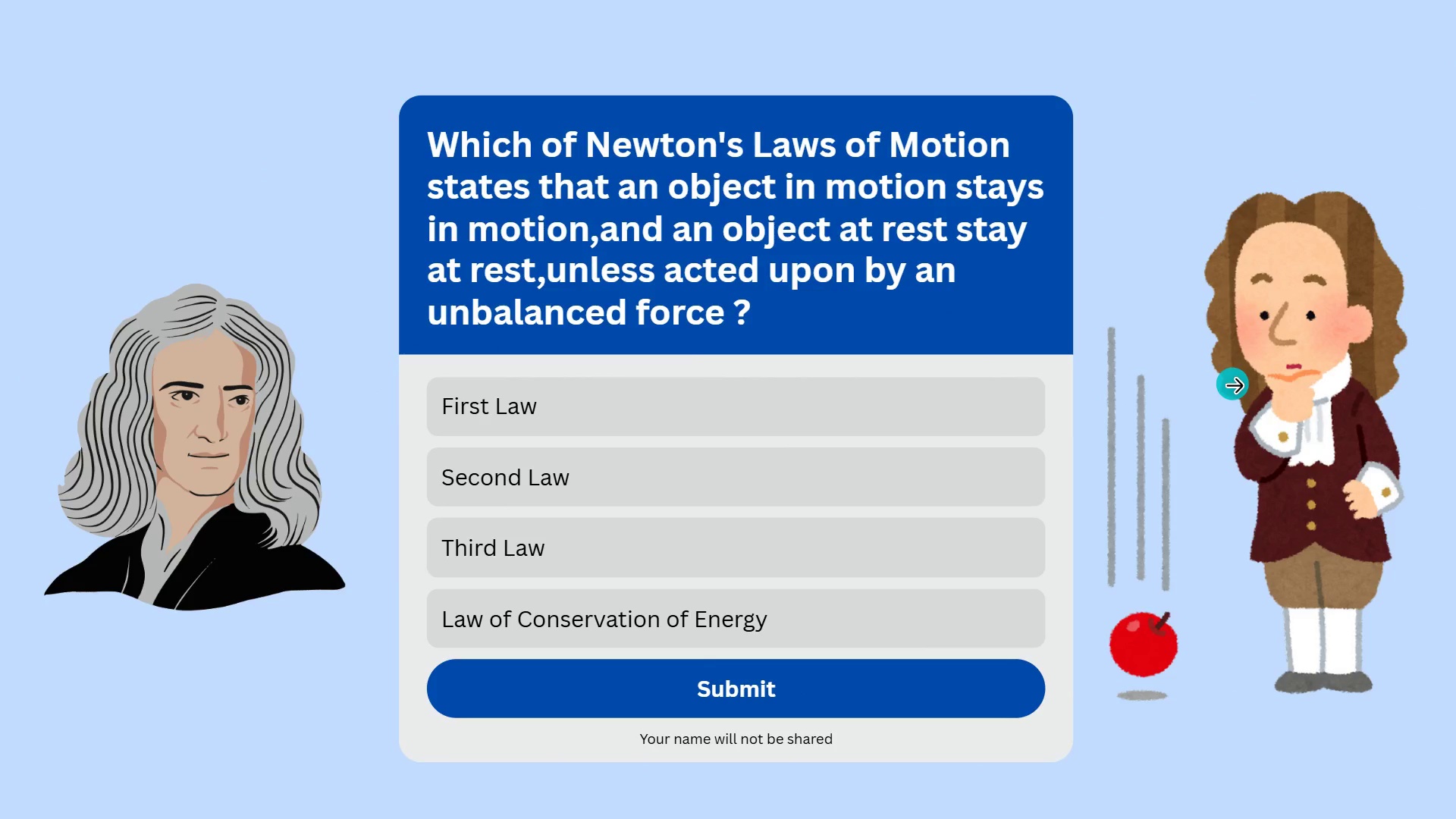 
left_click([1234, 391])
 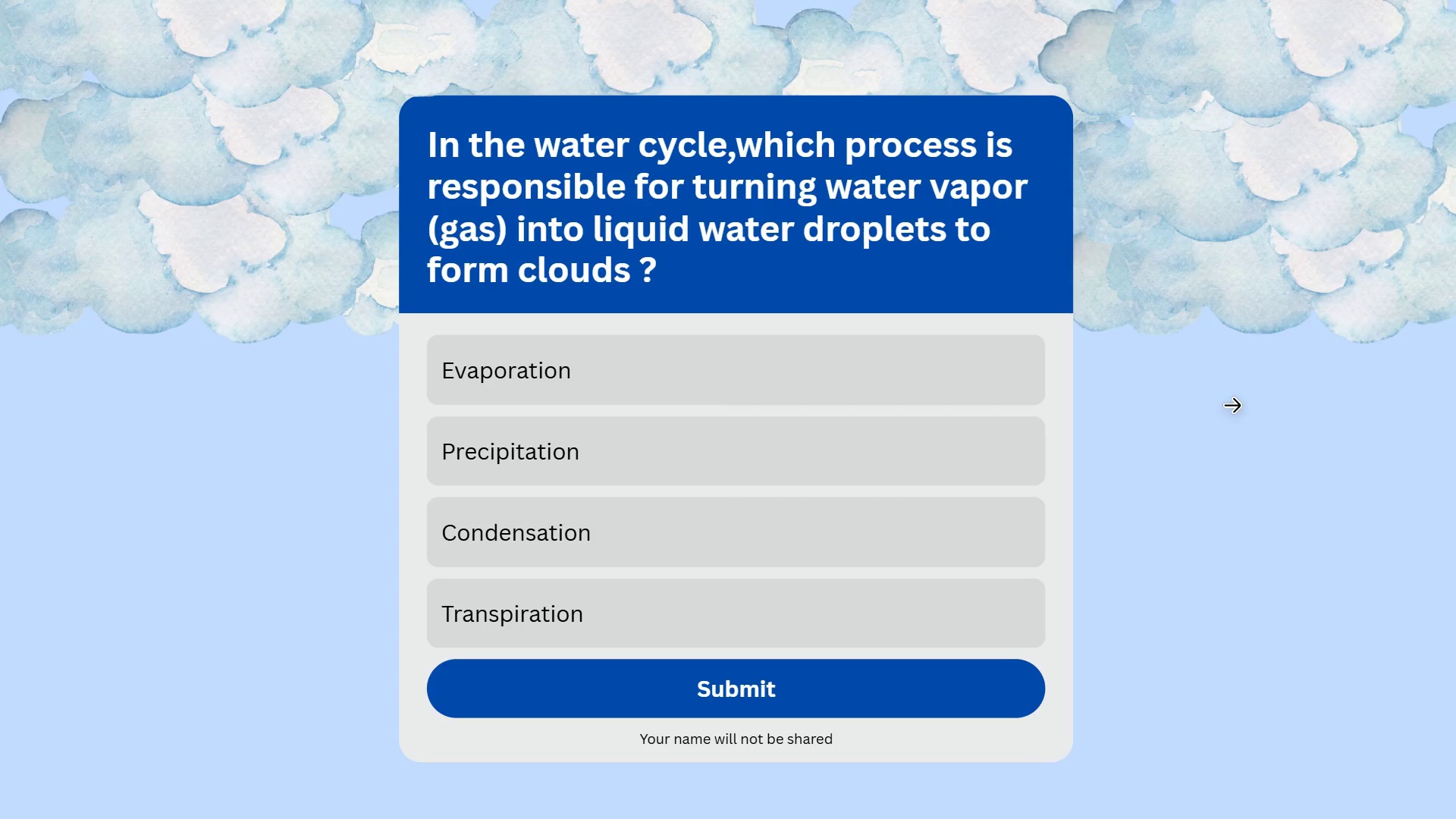 
left_click([1232, 405])
 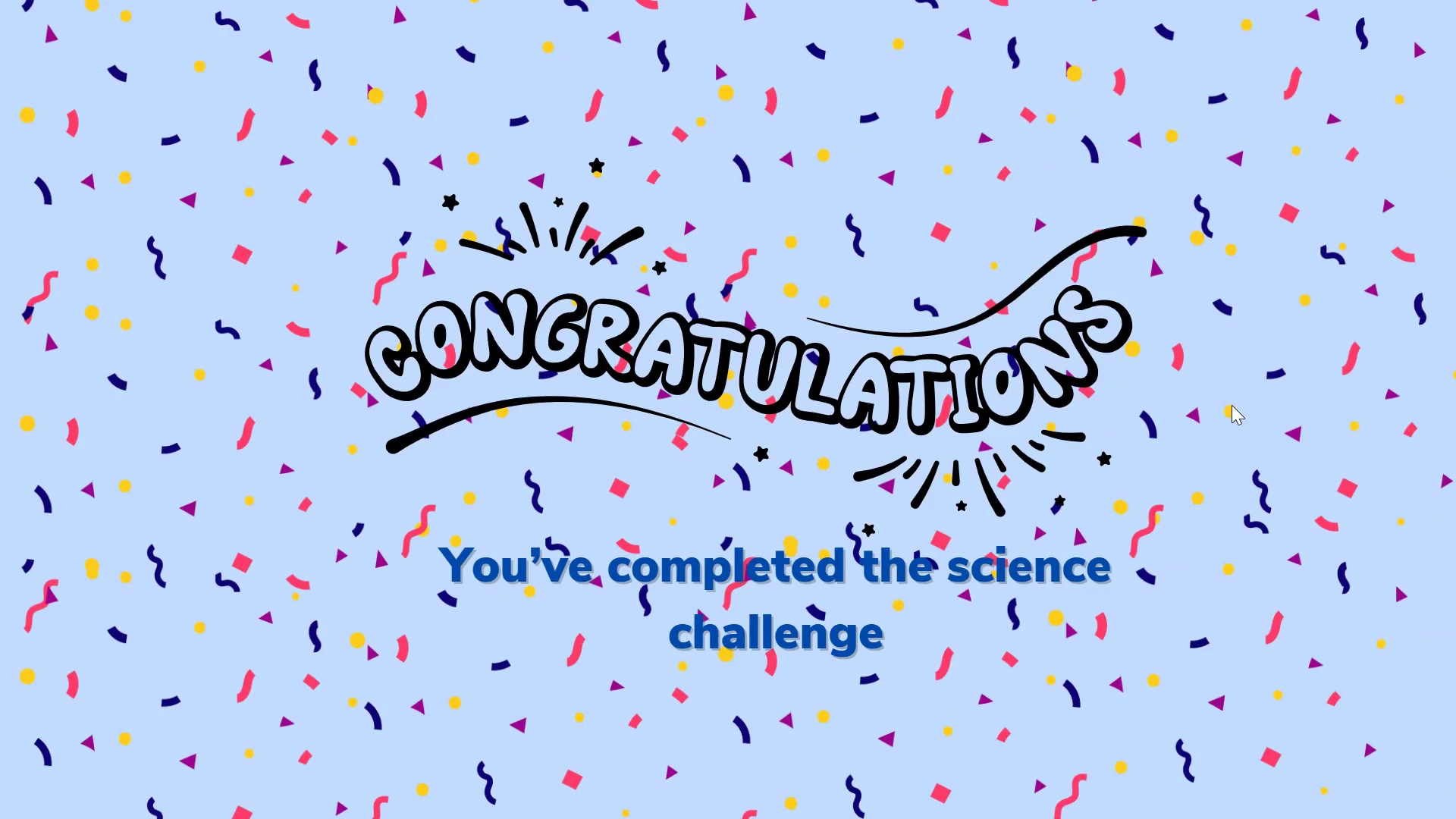 
key(Escape)
 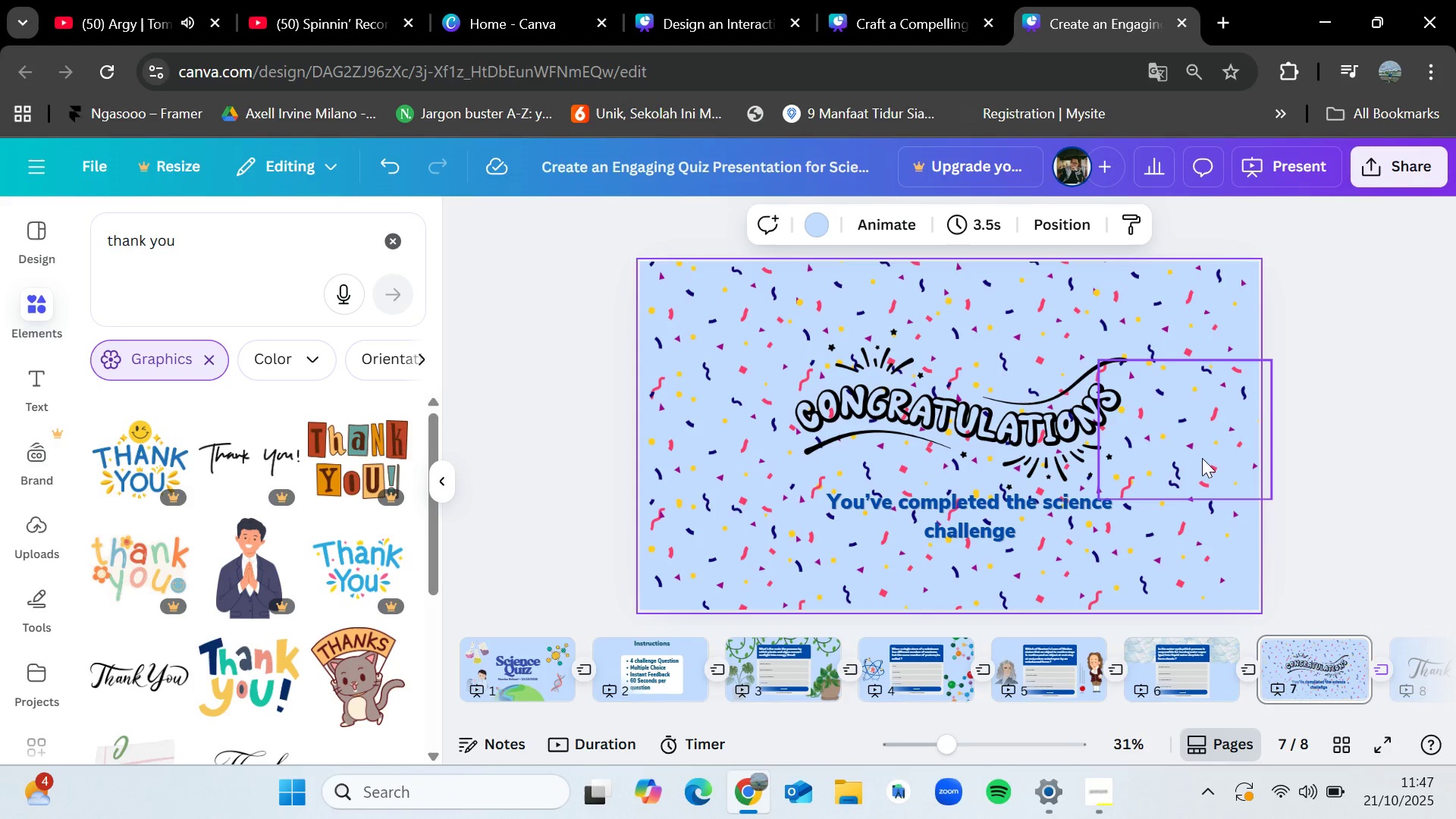 
wait(32.98)
 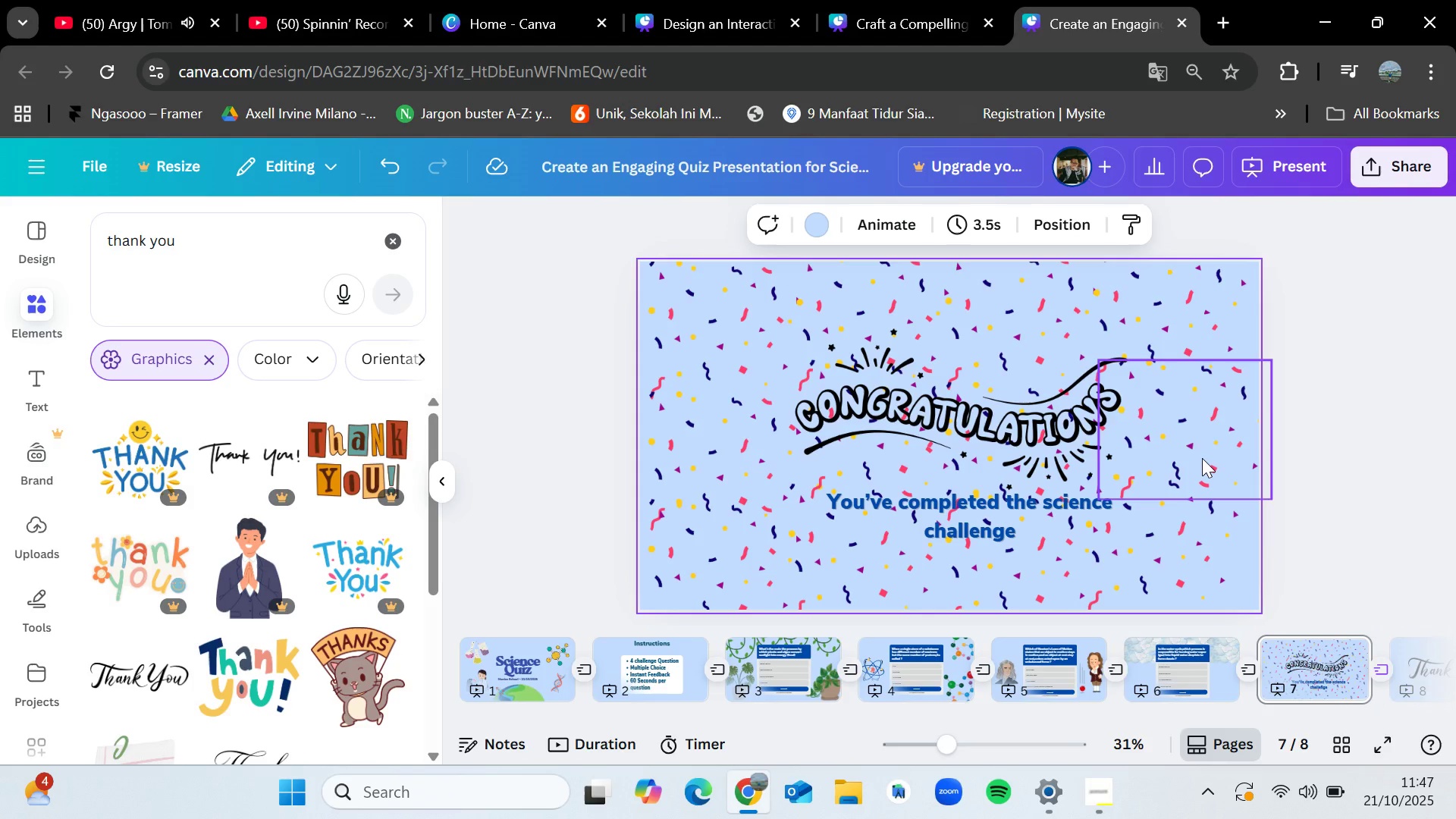 
left_click([506, 649])
 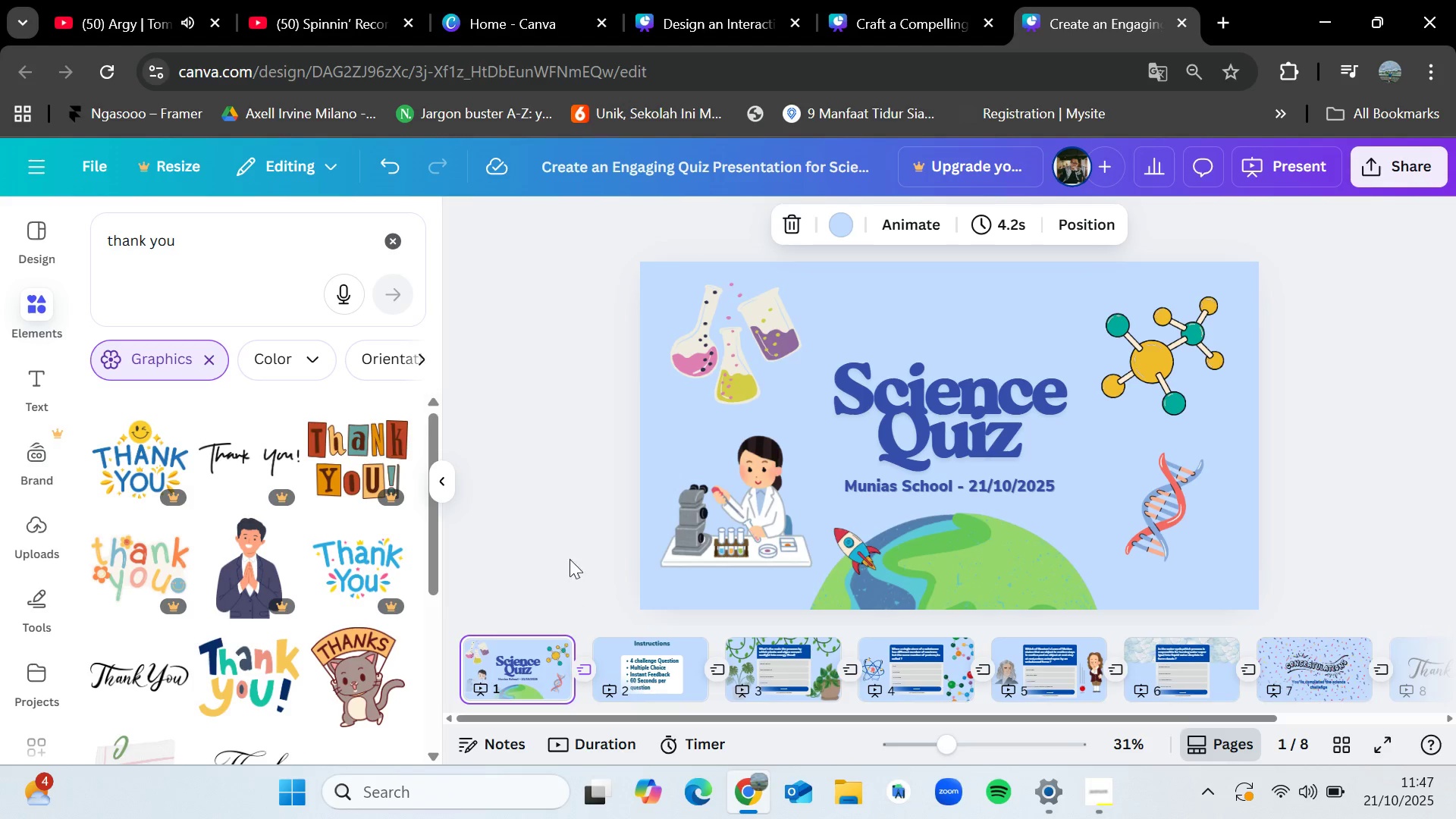 
wait(5.44)
 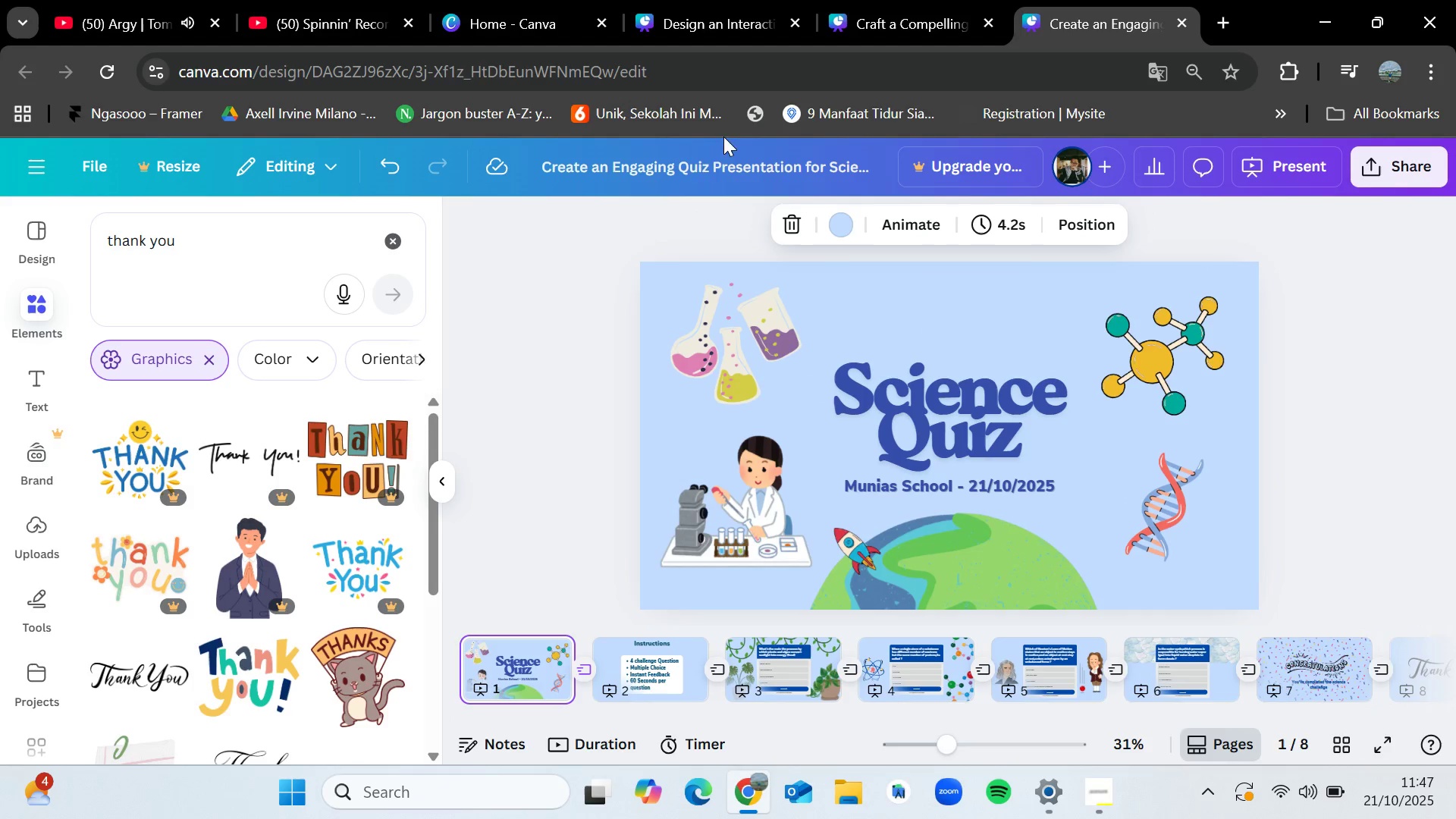 
key(ArrowRight)
 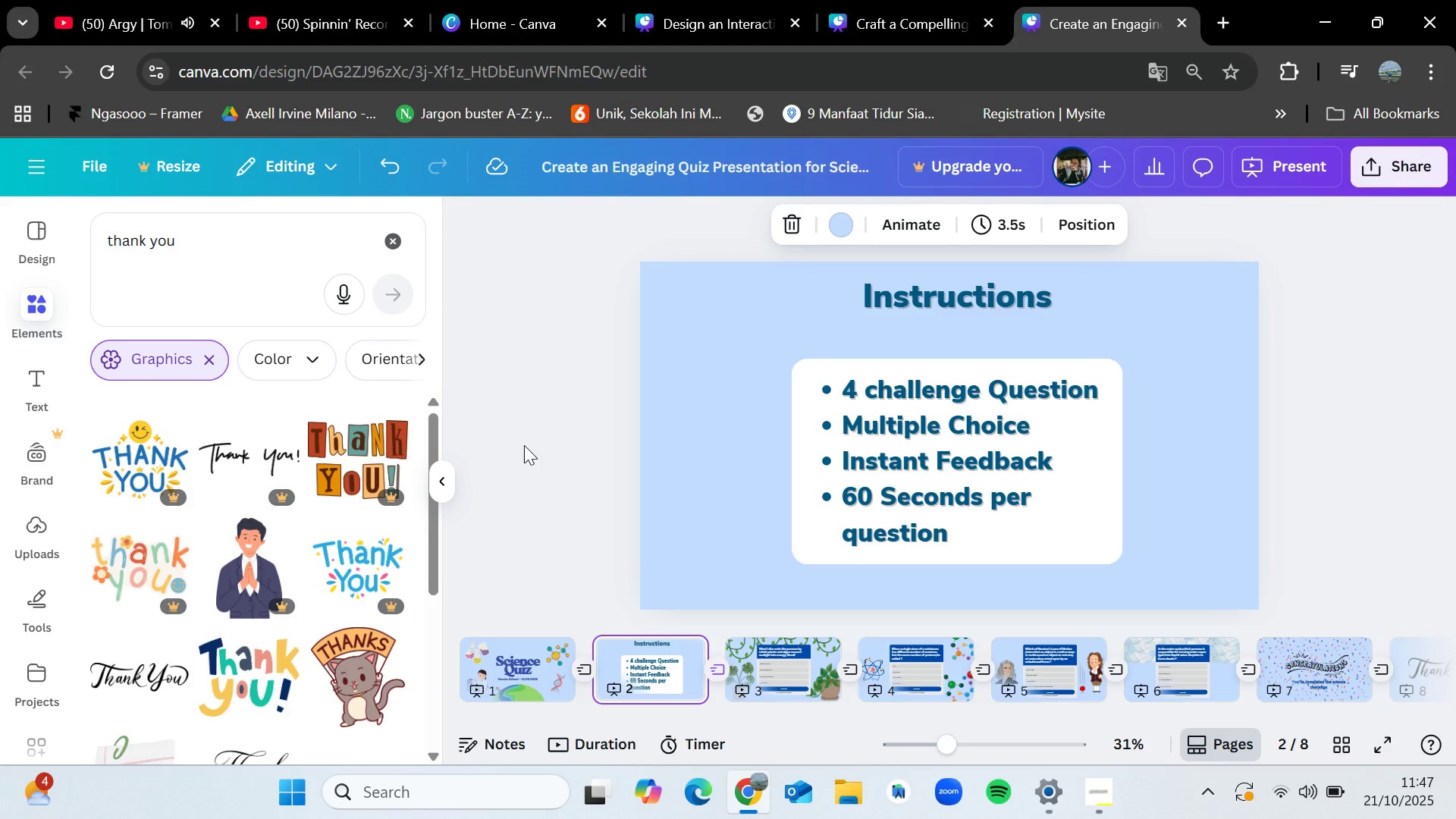 
key(ArrowRight)
 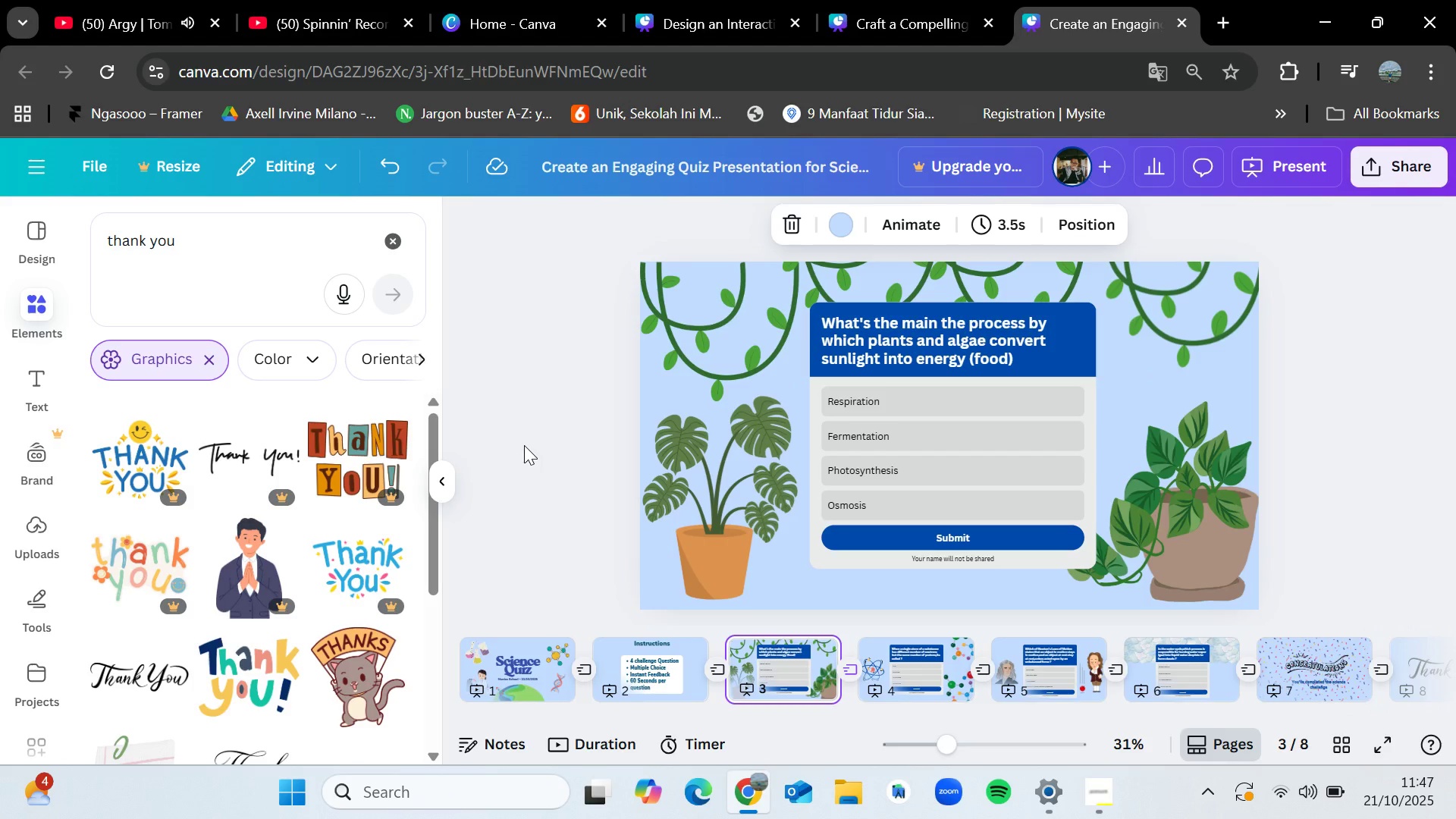 
wait(6.23)
 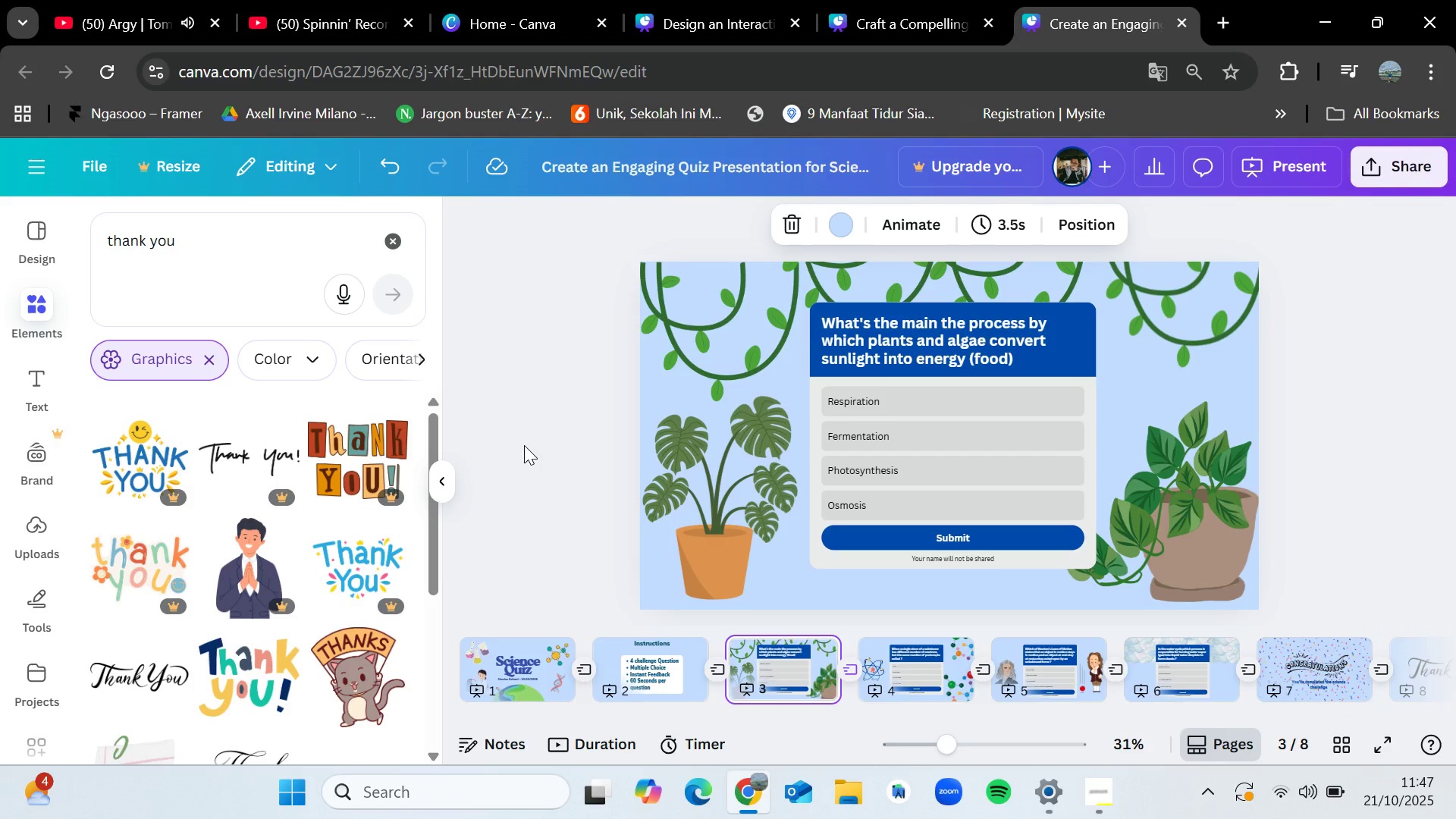 
key(ArrowRight)
 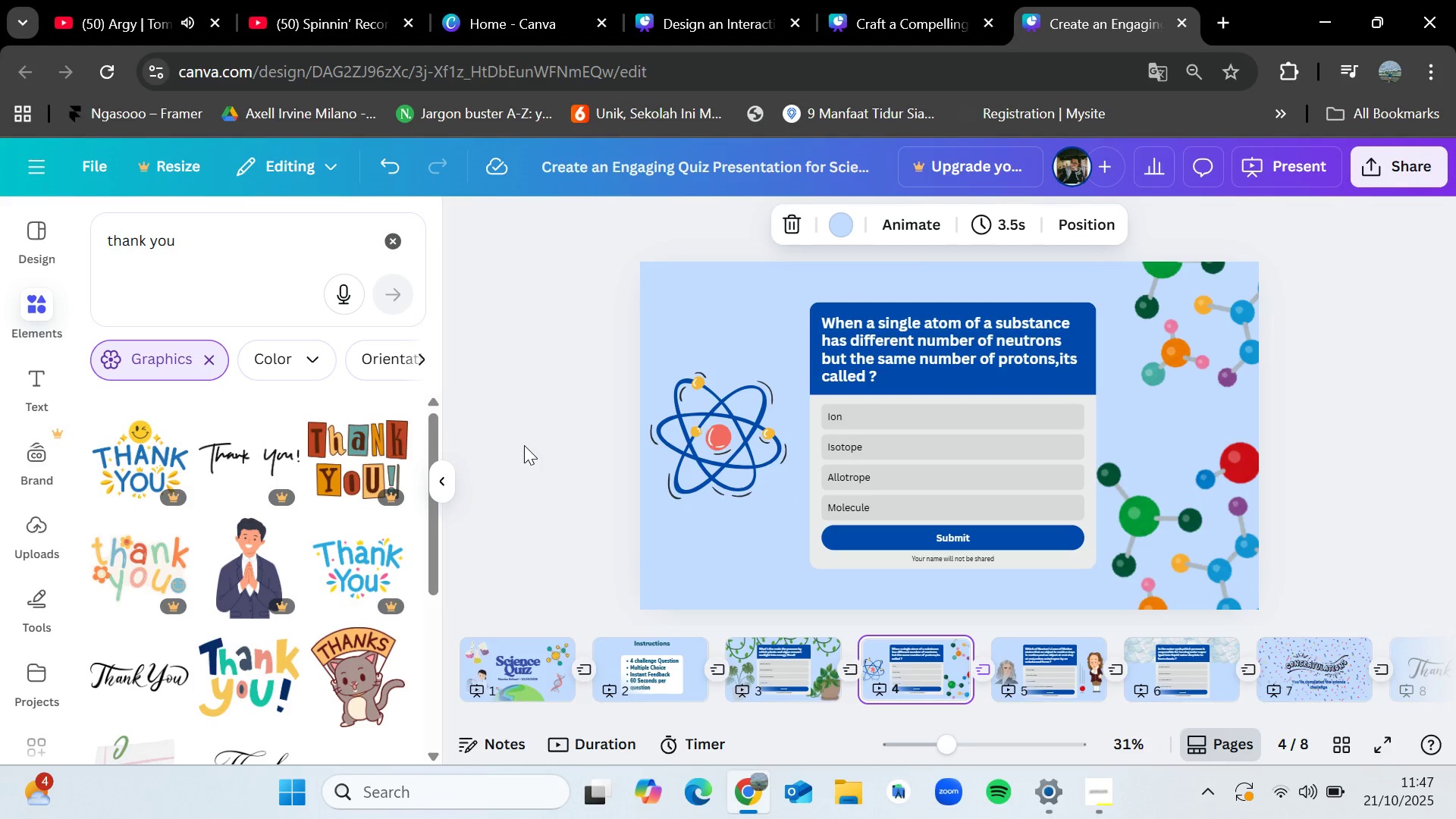 
key(ArrowRight)
 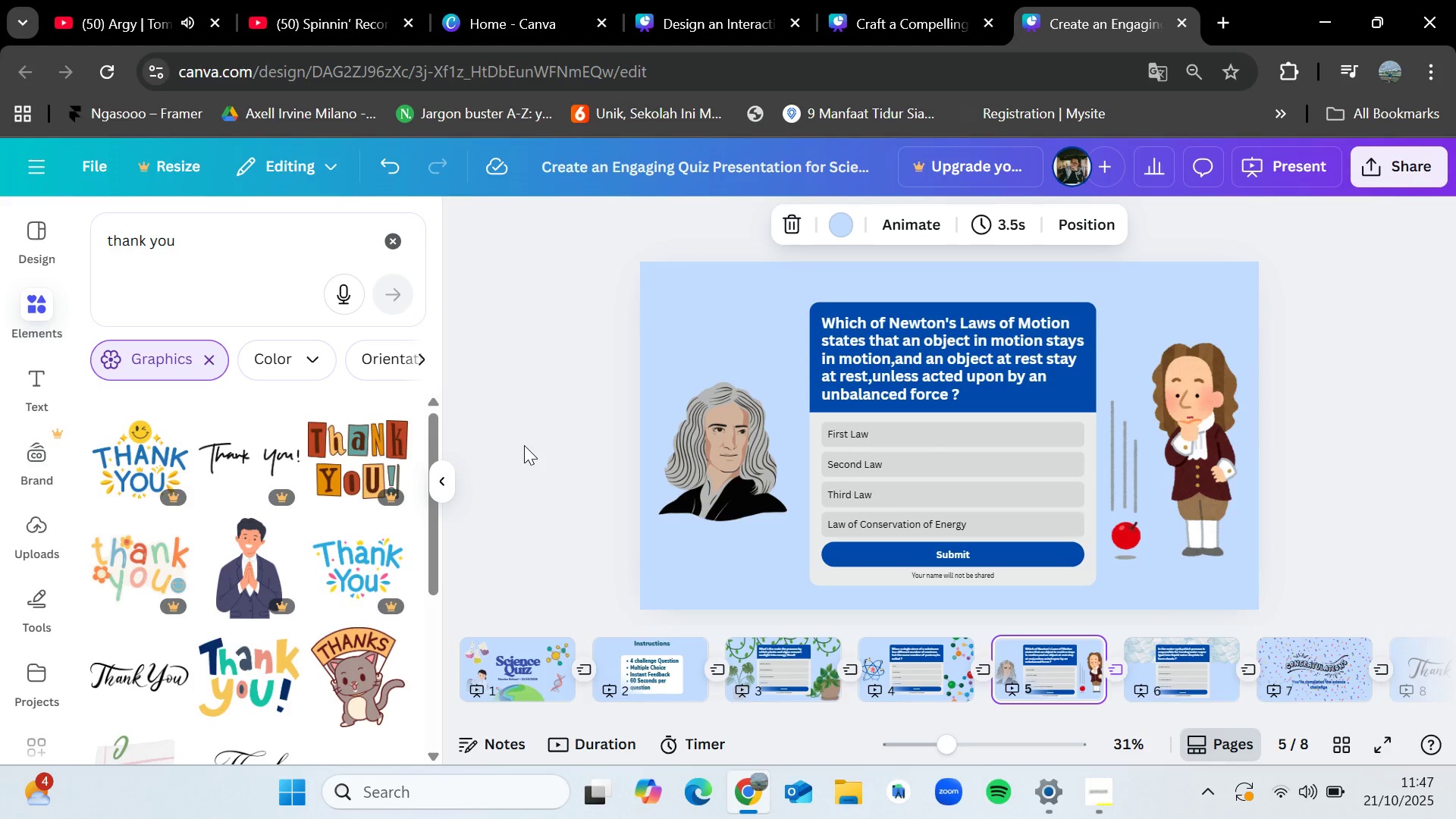 
key(ArrowRight)
 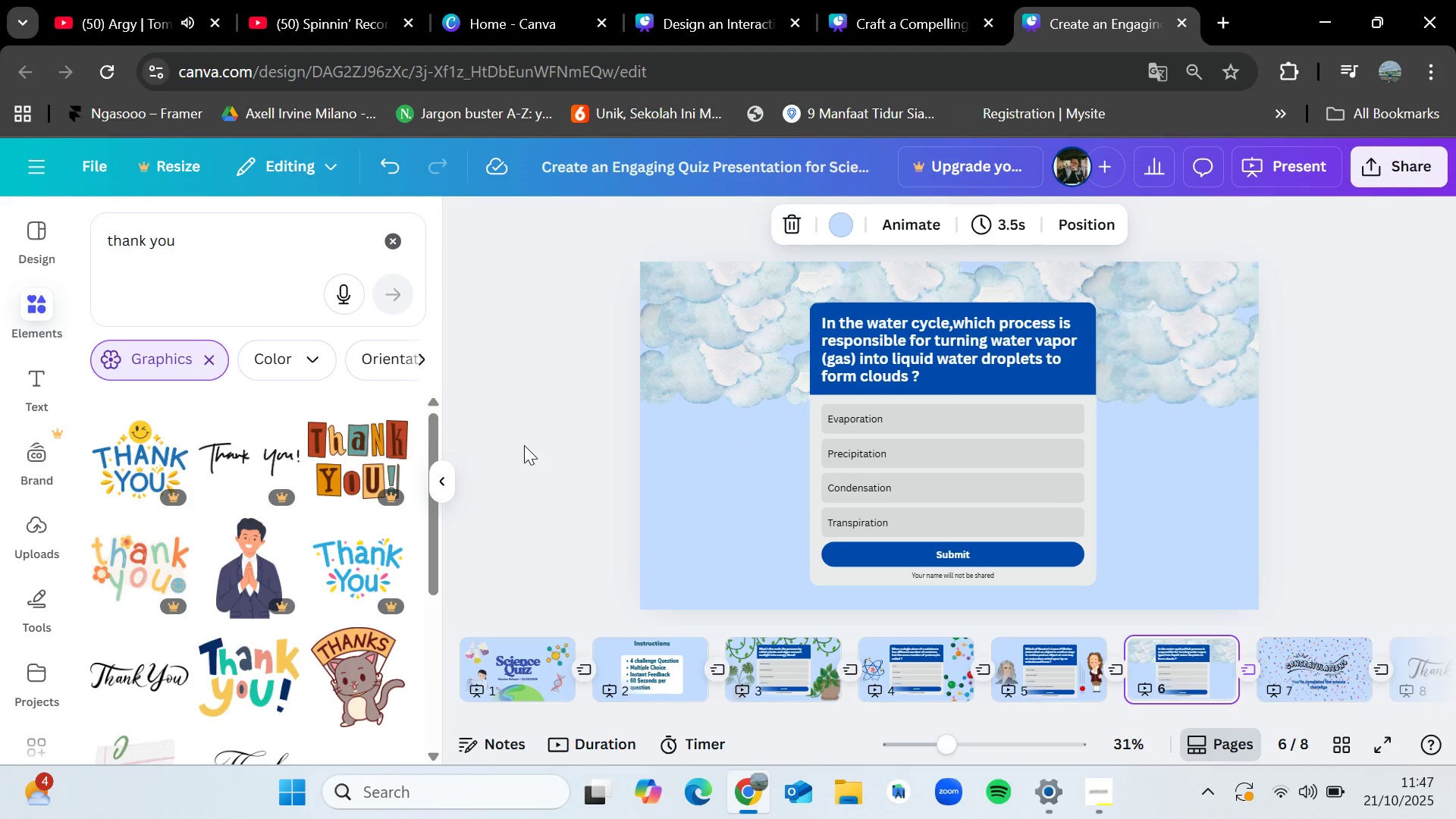 
key(ArrowRight)
 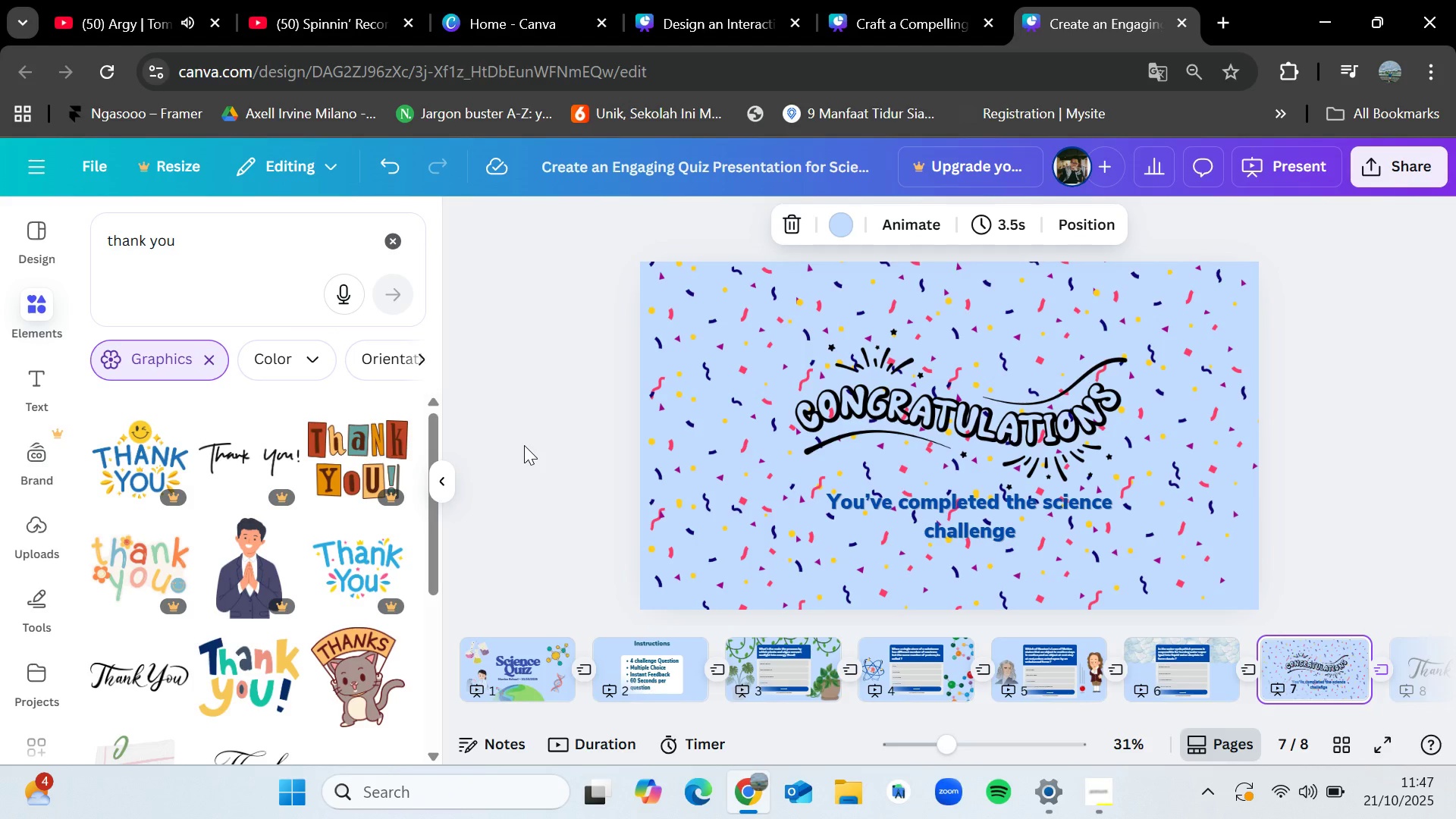 
wait(5.18)
 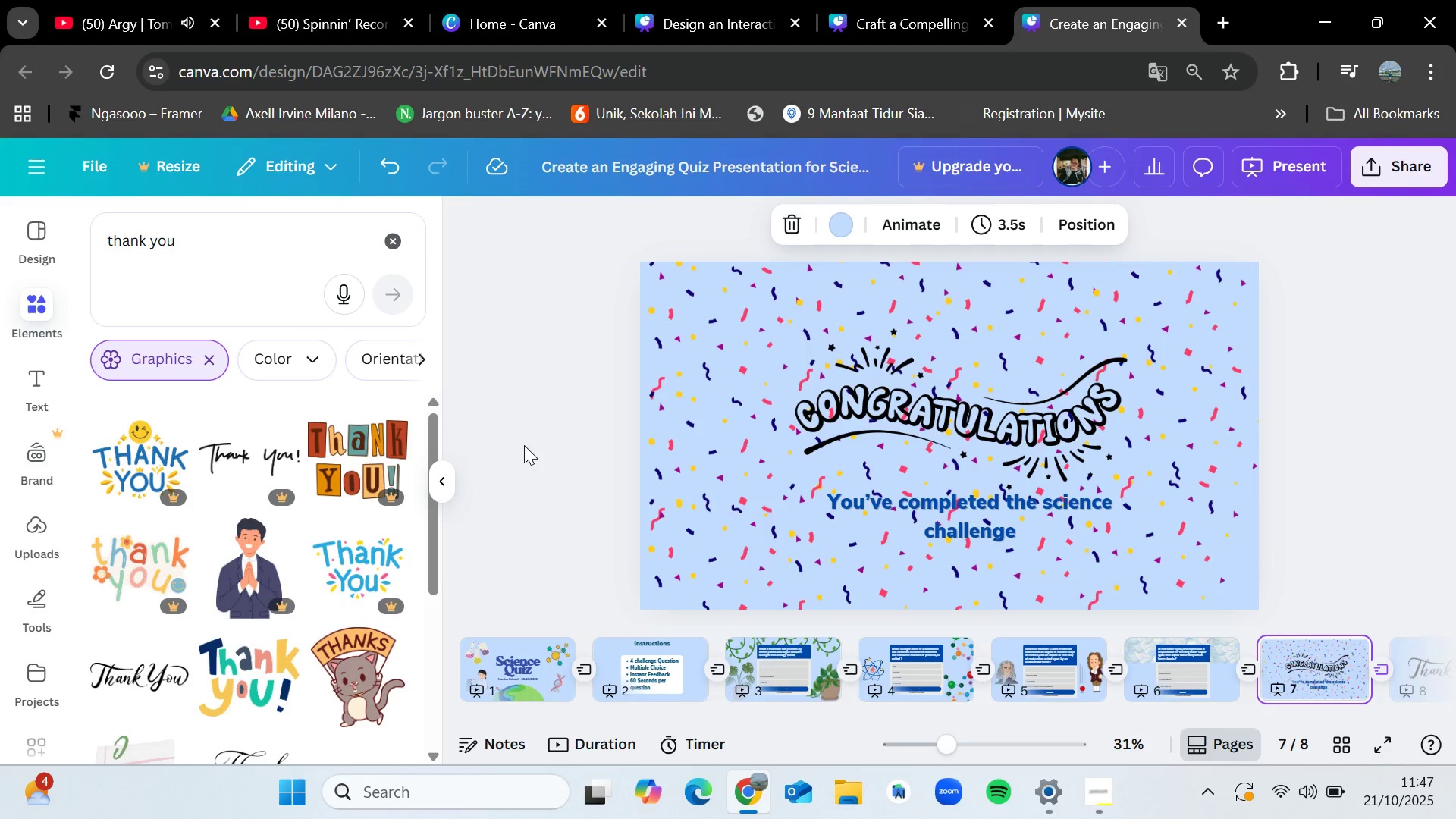 
key(ArrowRight)
 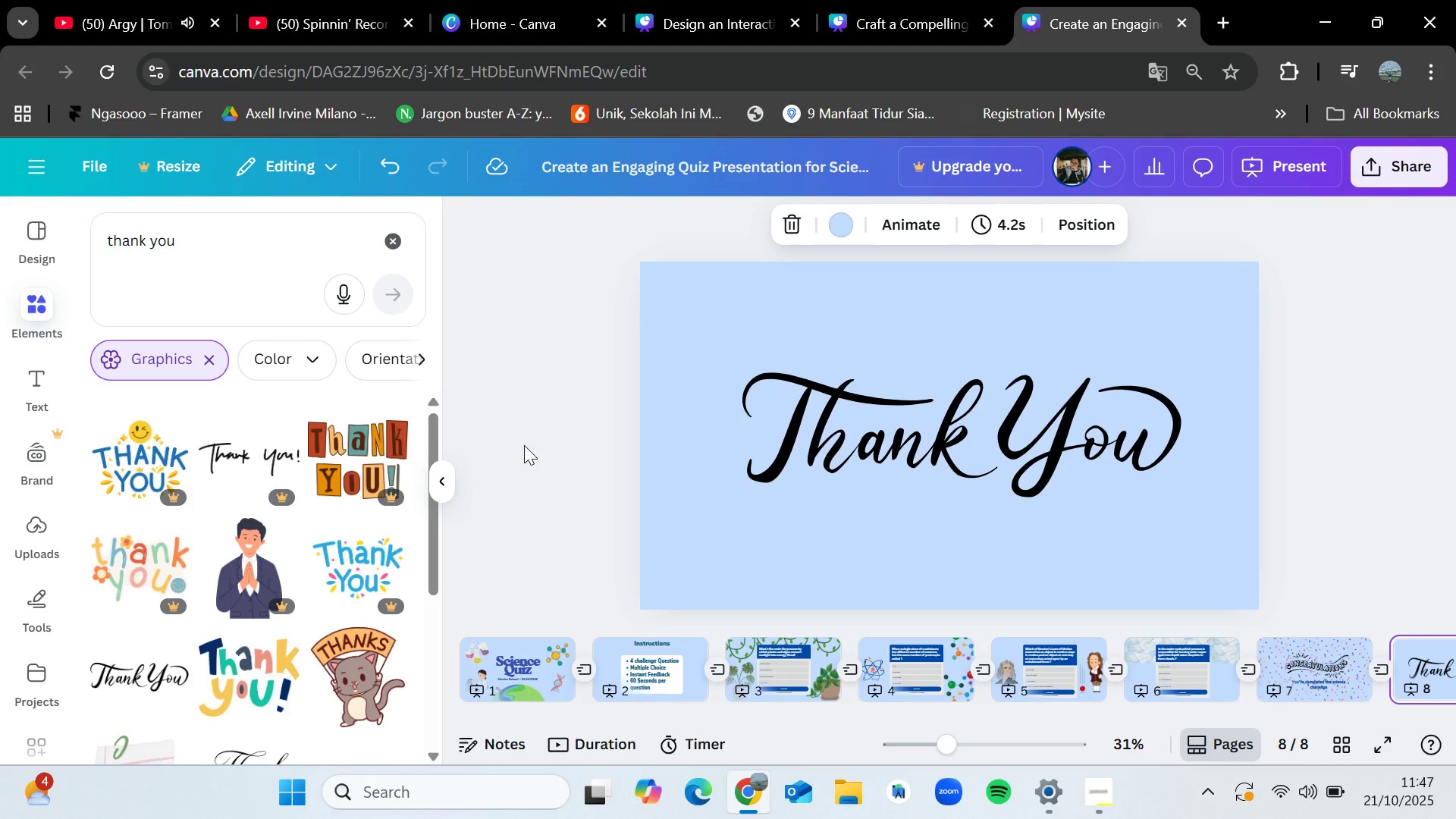 
wait(6.86)
 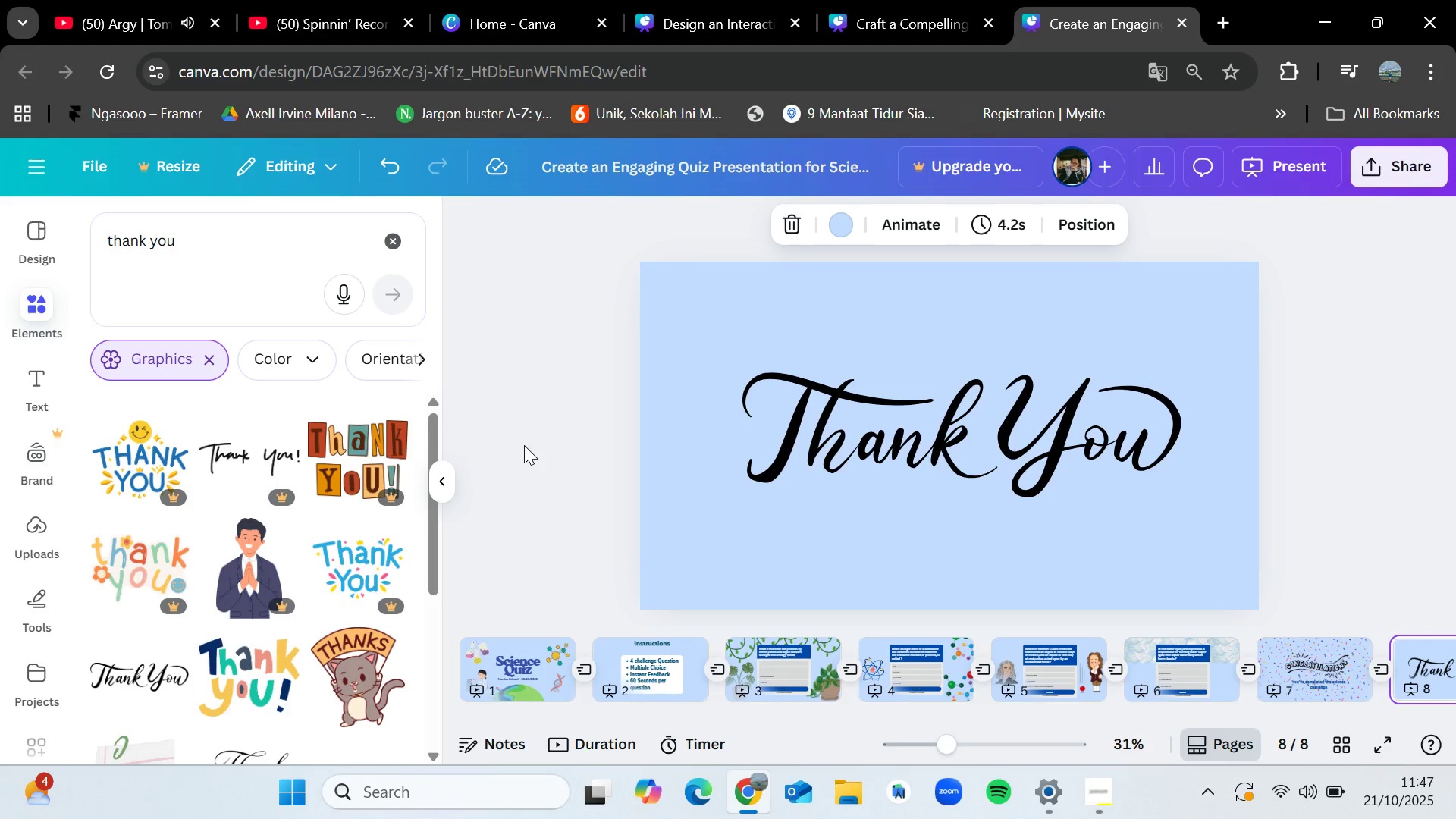 
key(ArrowRight)
 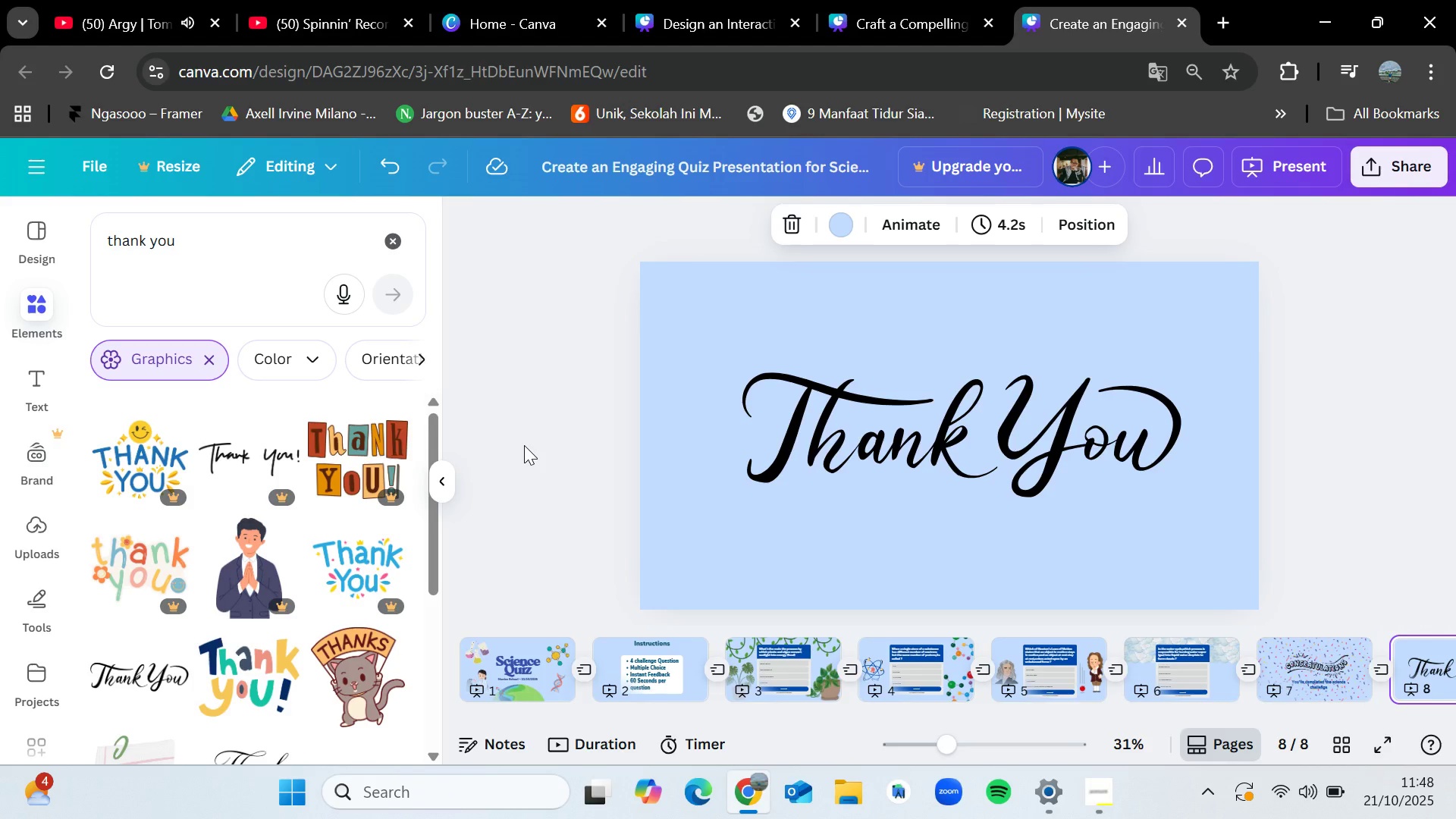 
wait(17.63)
 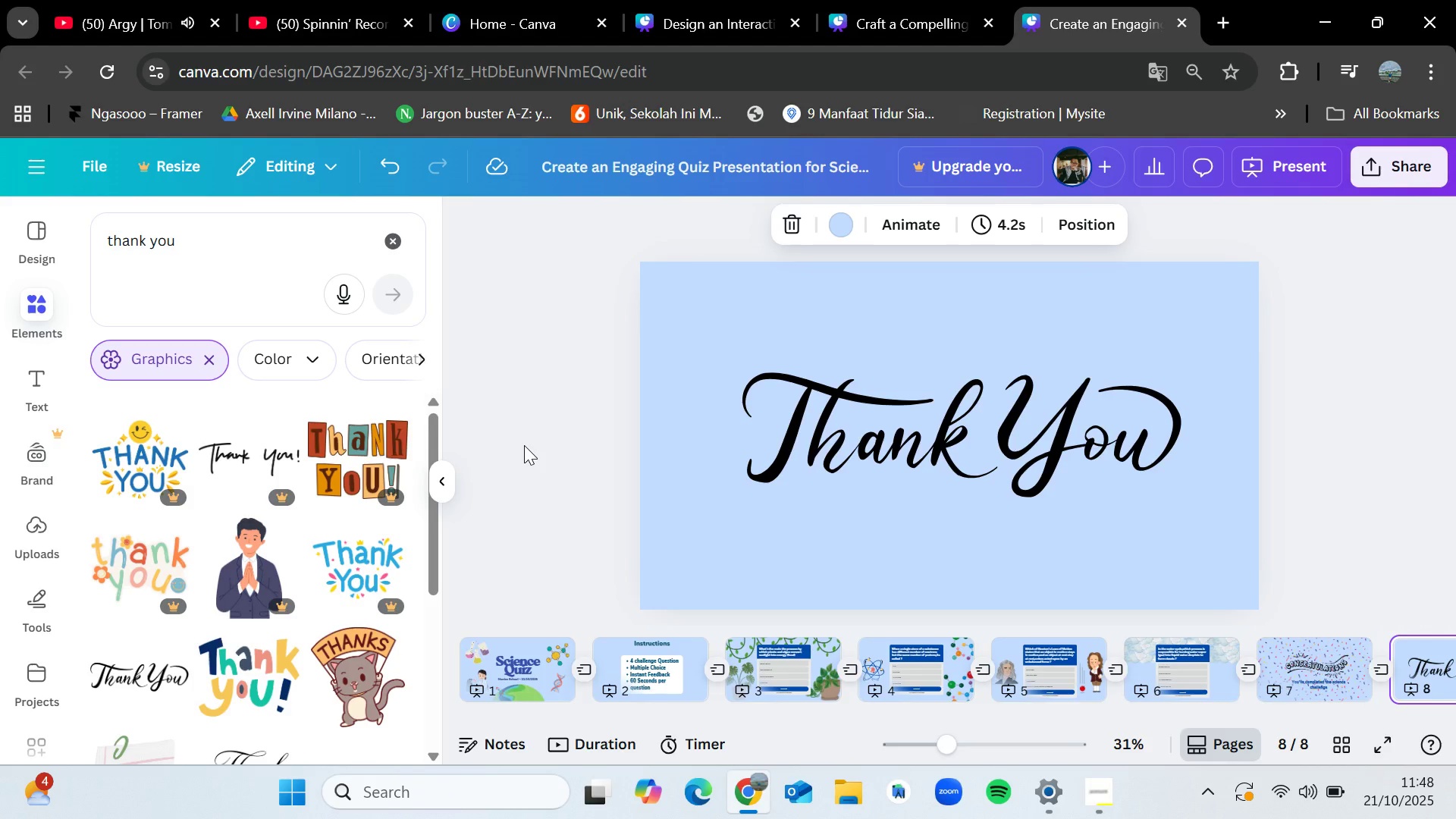 
key(ArrowRight)
 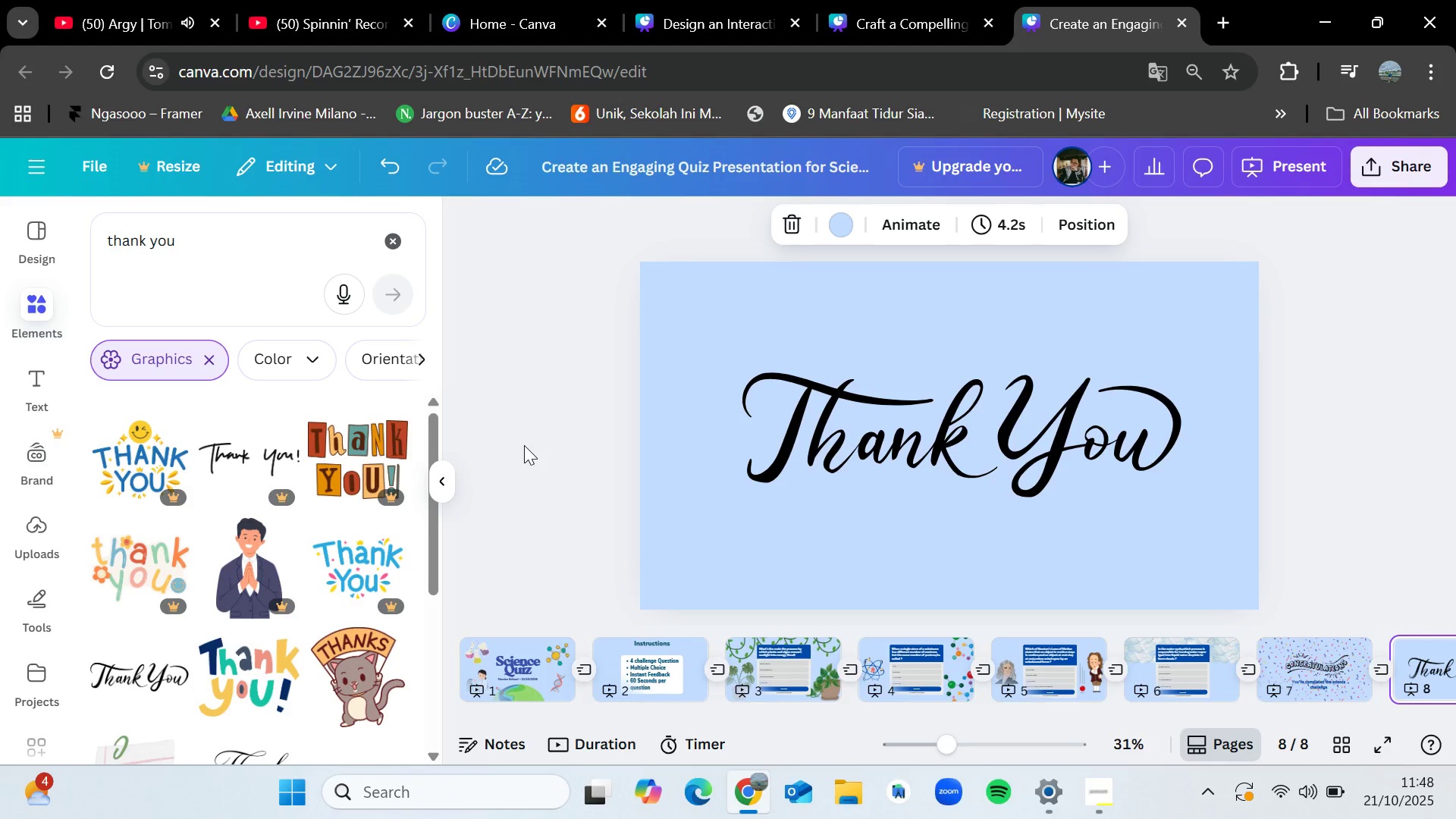 
key(ArrowLeft)
 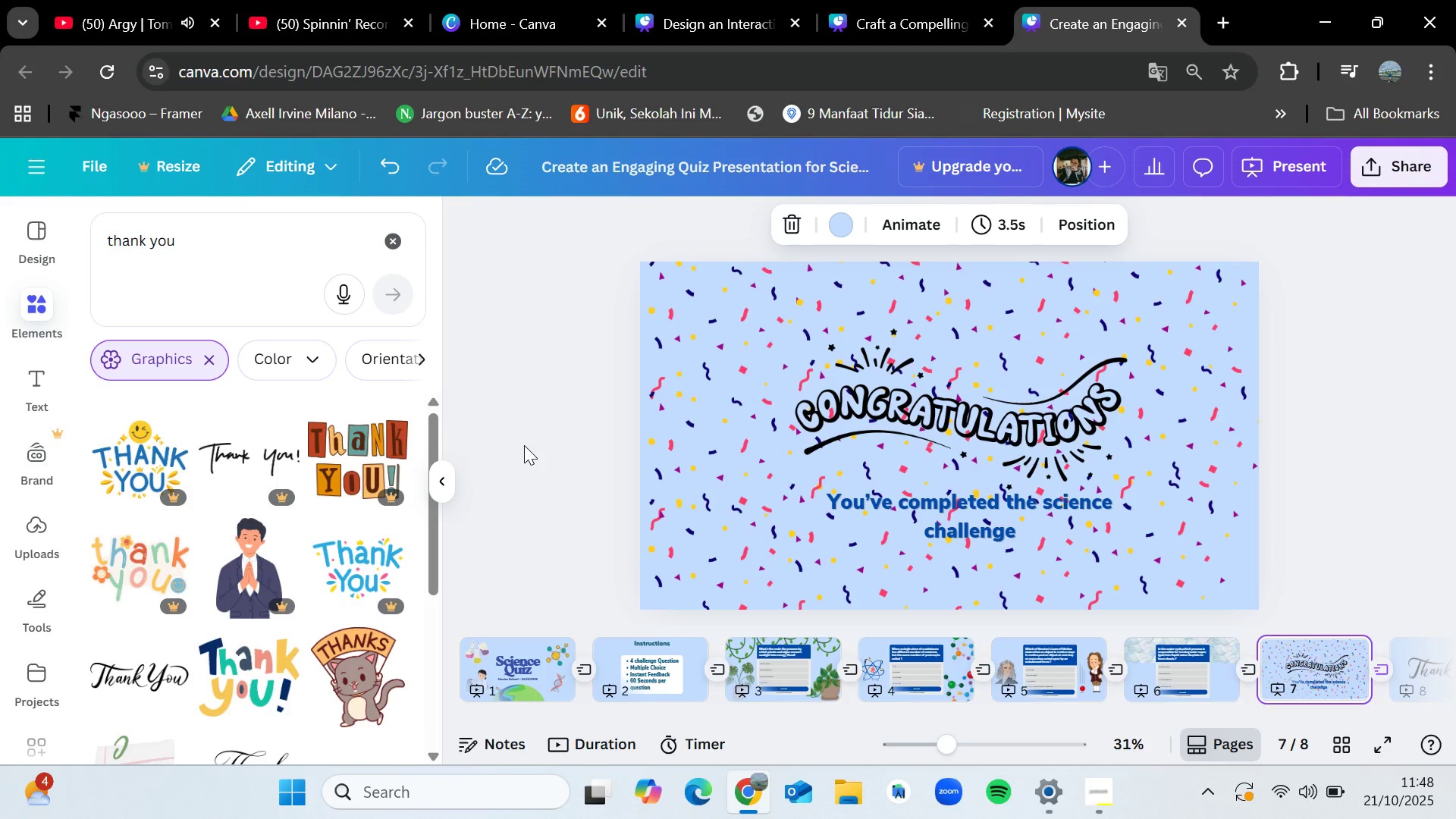 
key(ArrowLeft)
 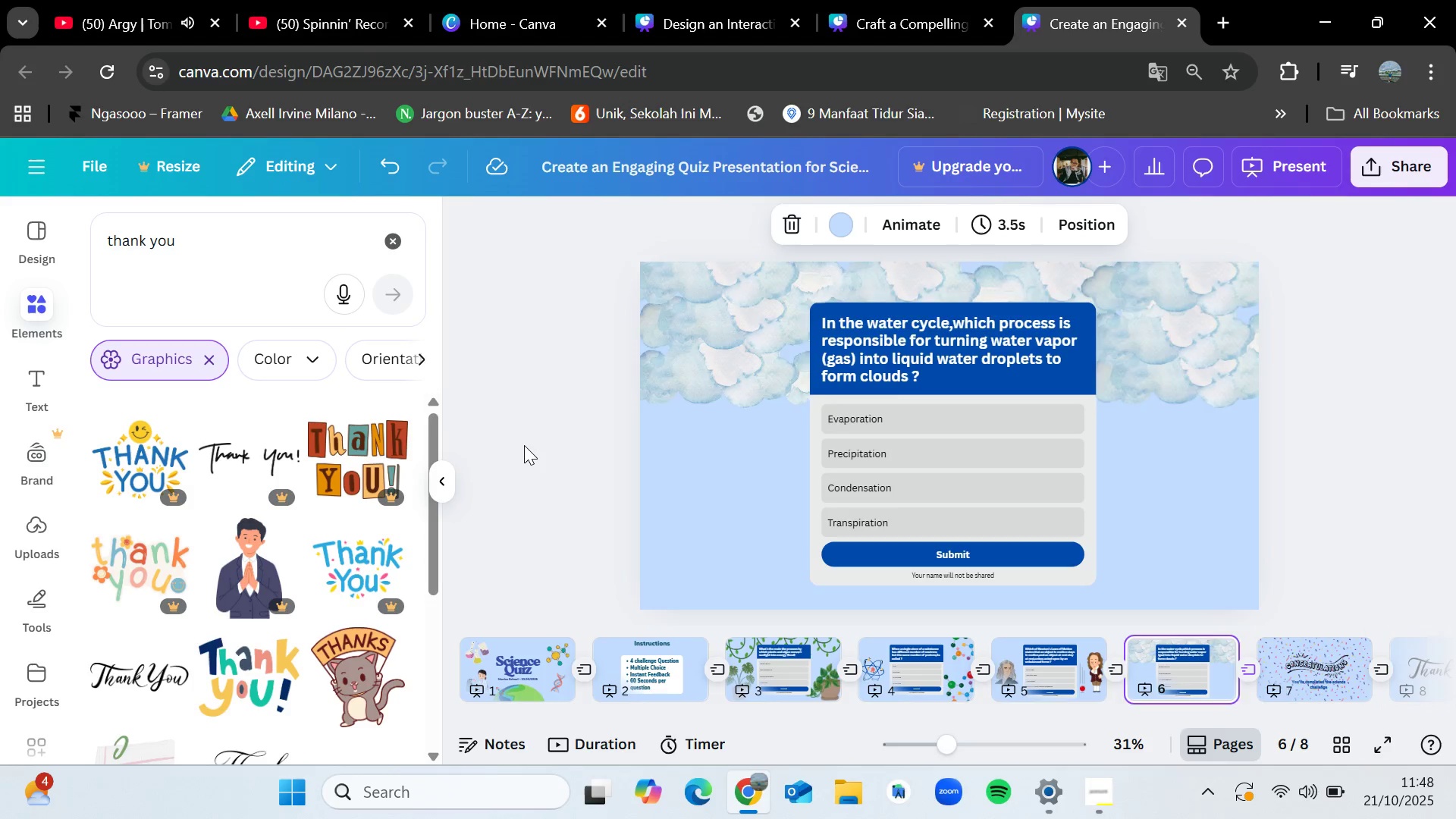 
key(ArrowLeft)
 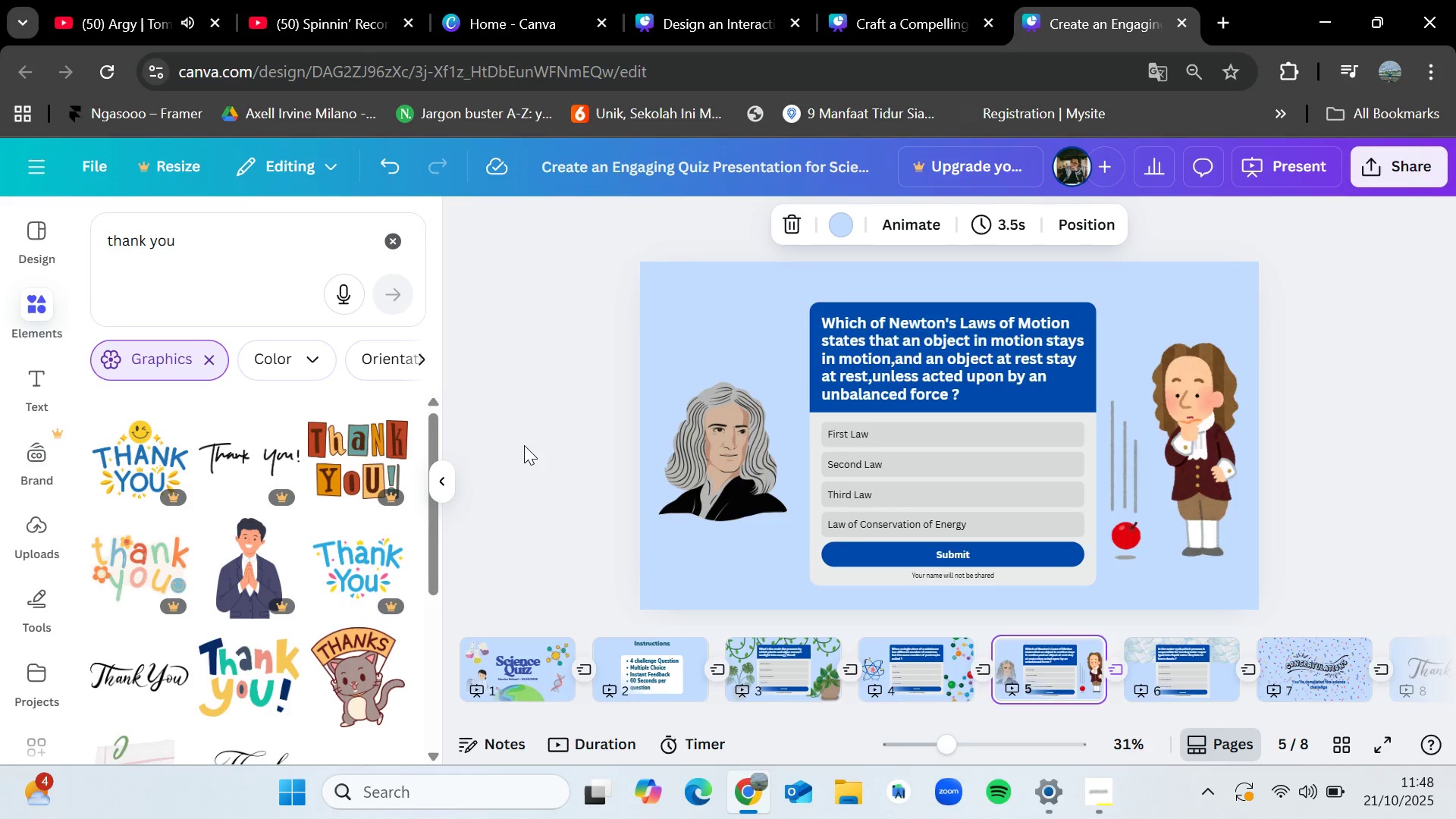 
key(ArrowLeft)
 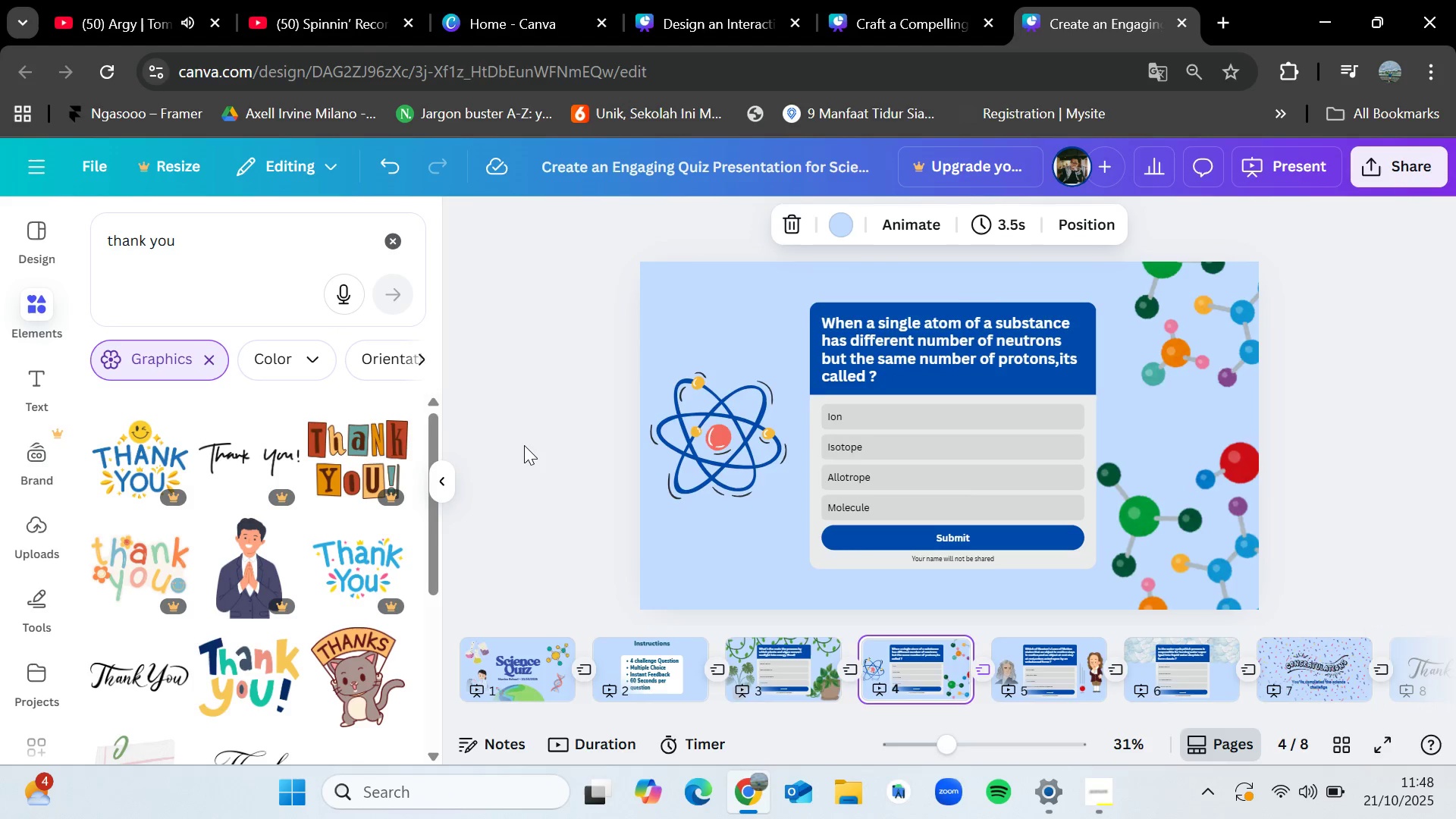 
key(ArrowLeft)
 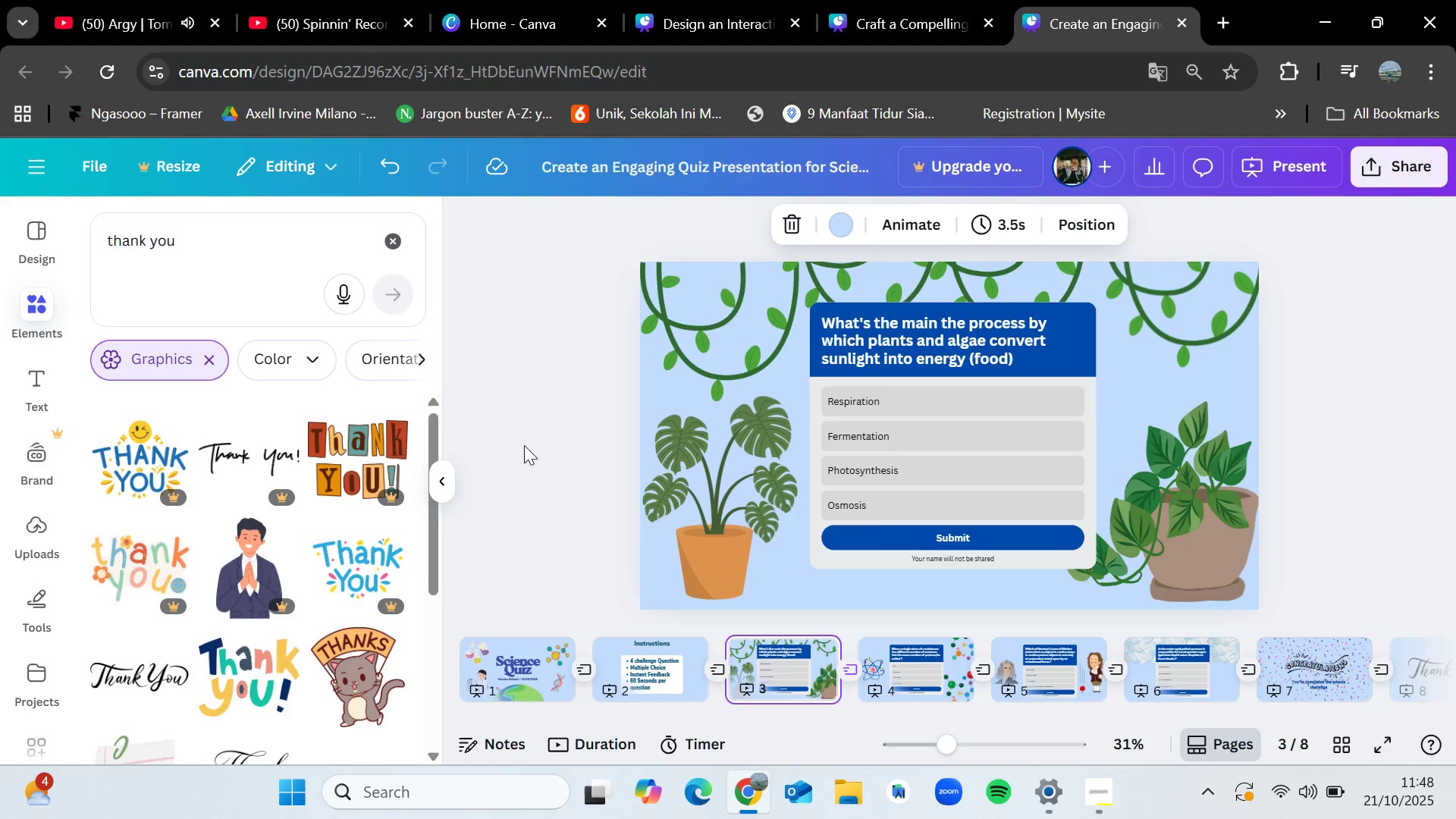 
key(ArrowLeft)
 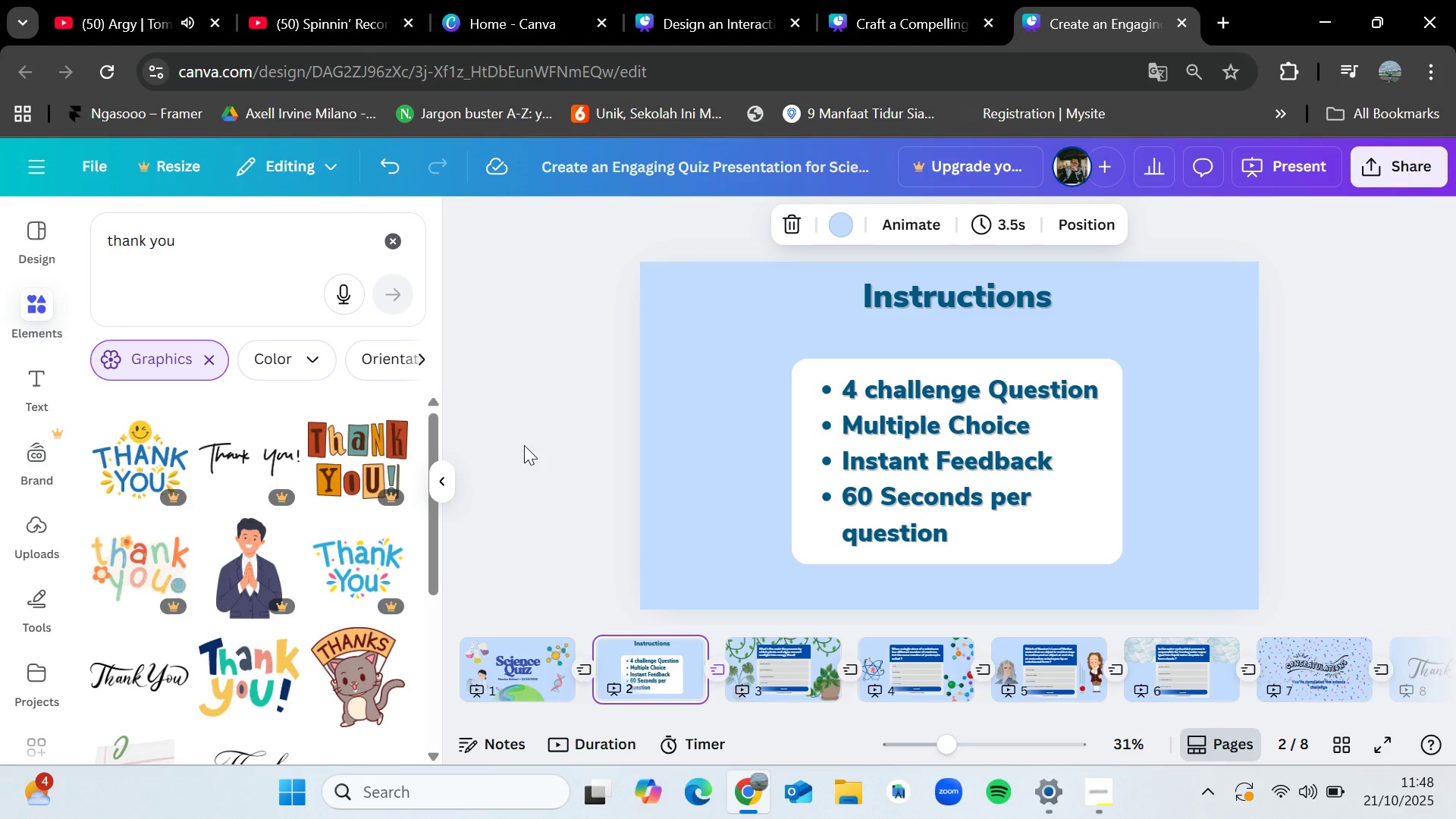 
key(ArrowLeft)
 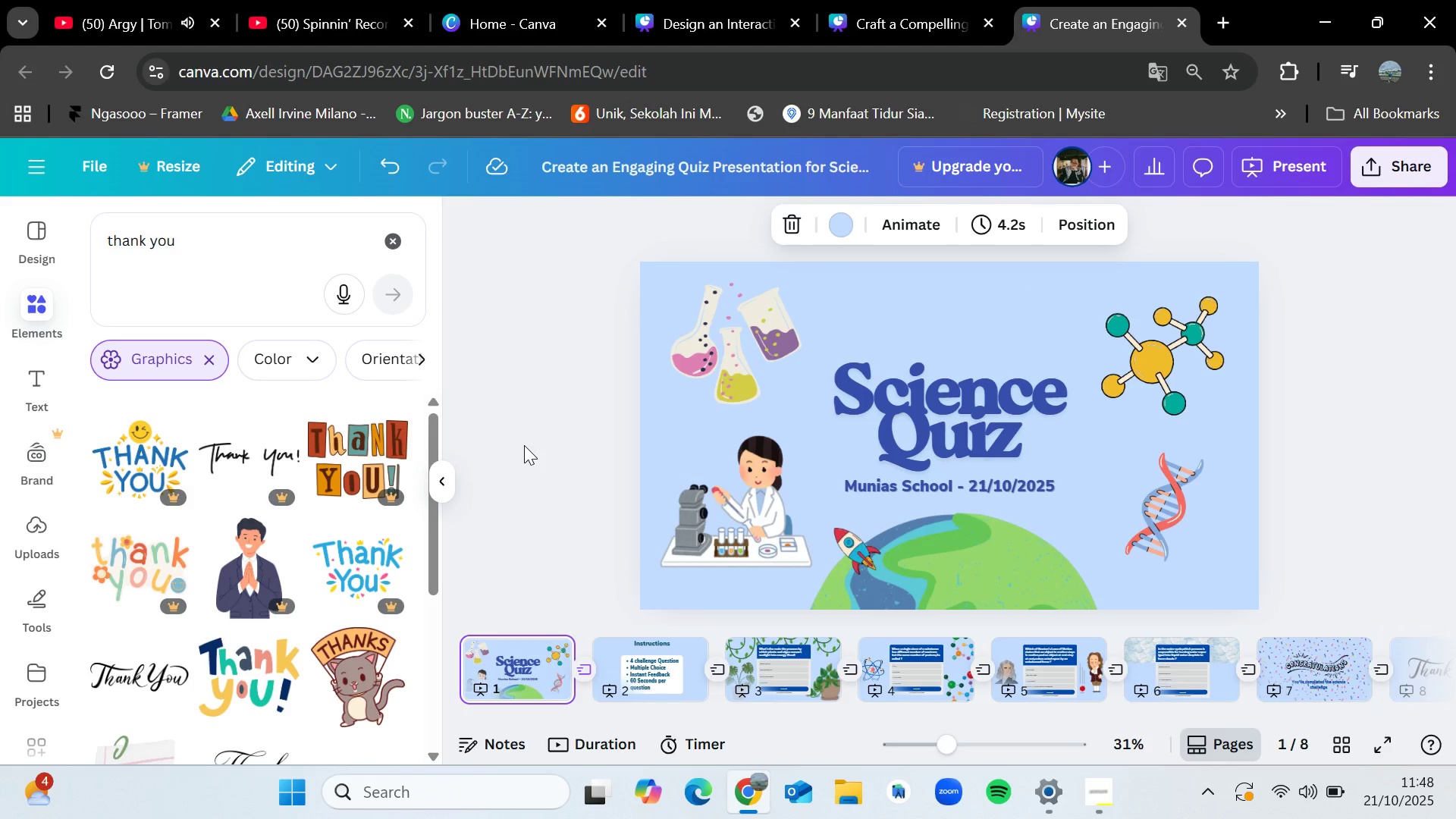 
key(ArrowRight)
 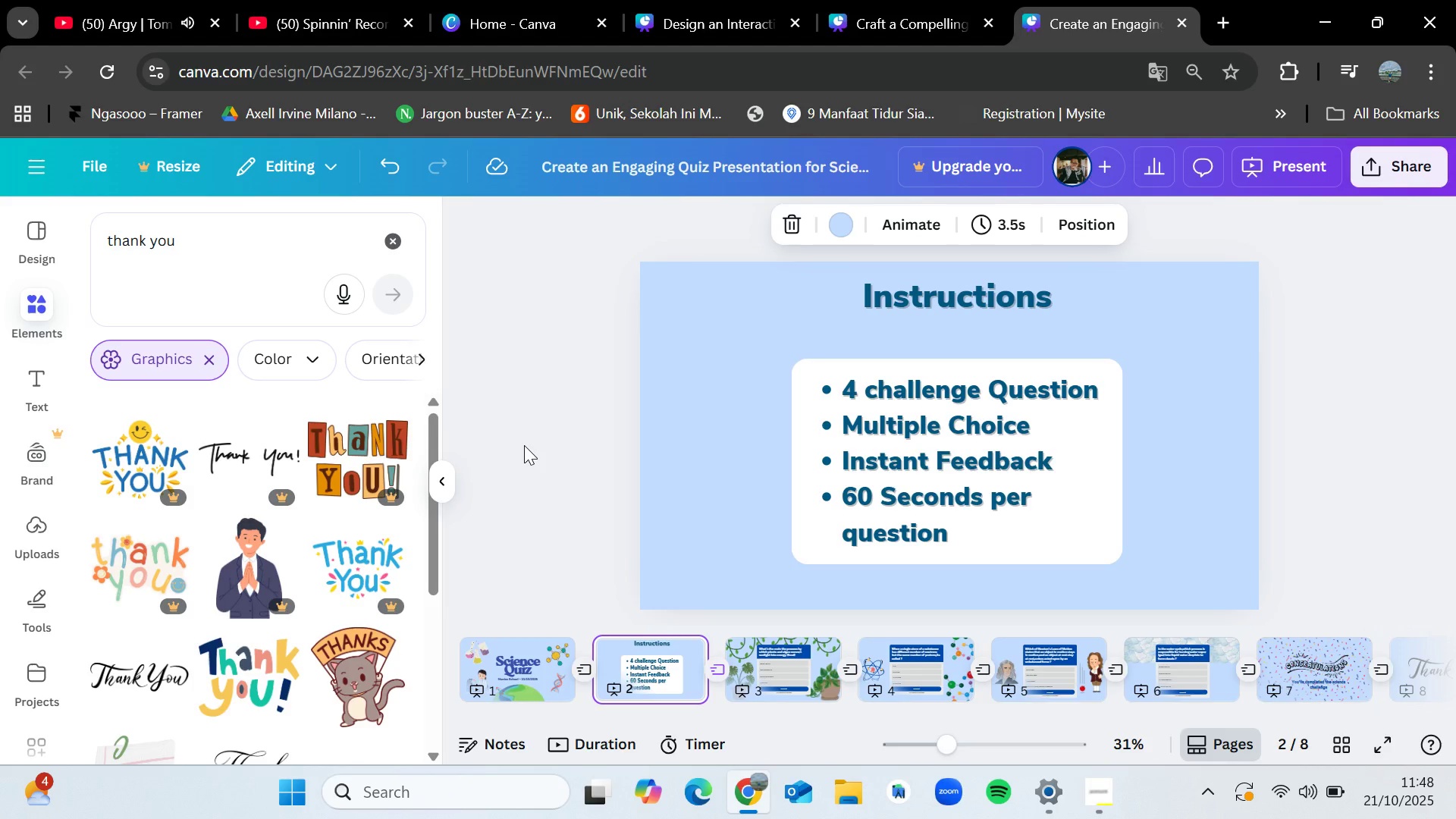 
key(ArrowRight)
 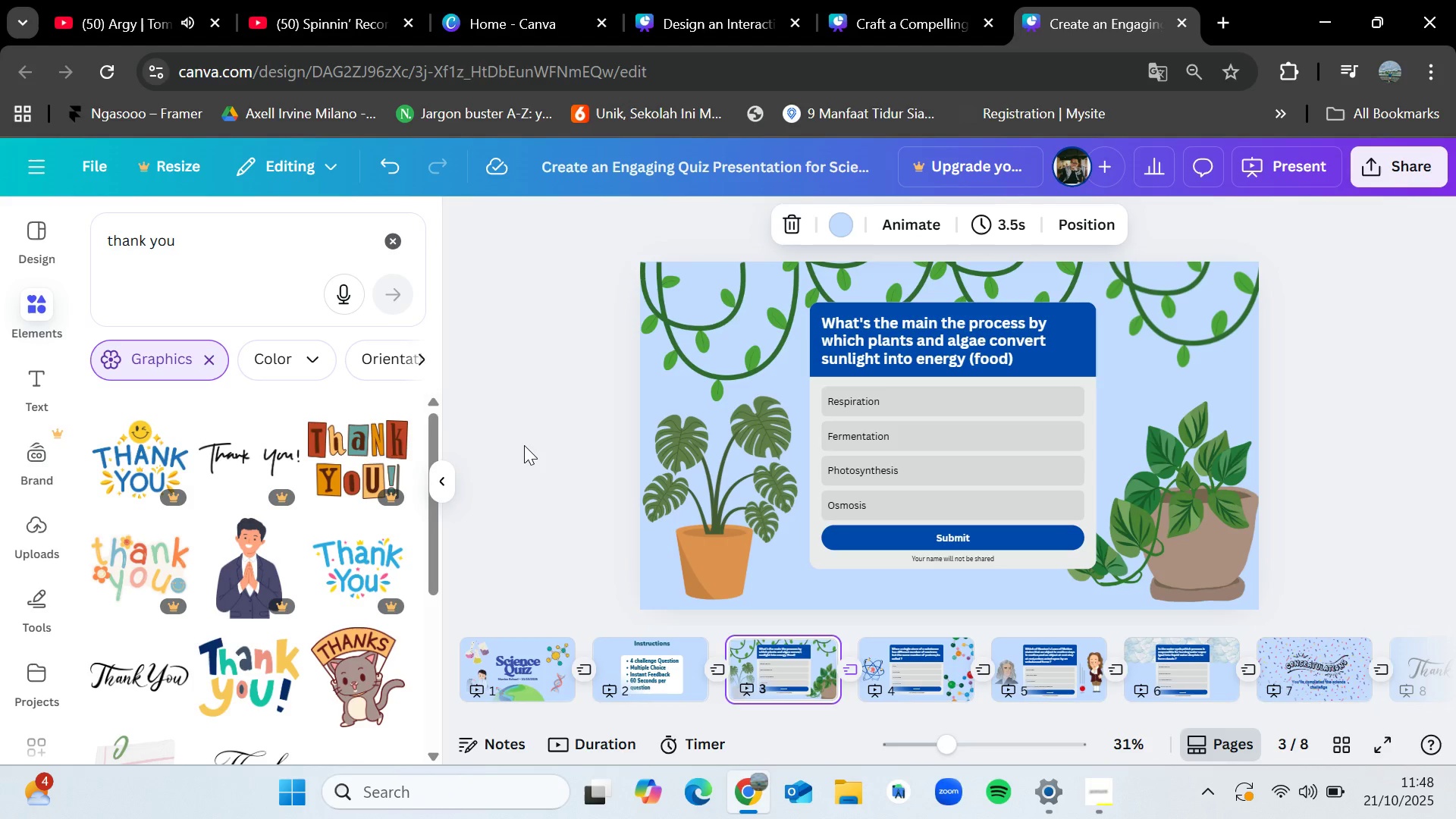 
key(ArrowRight)
 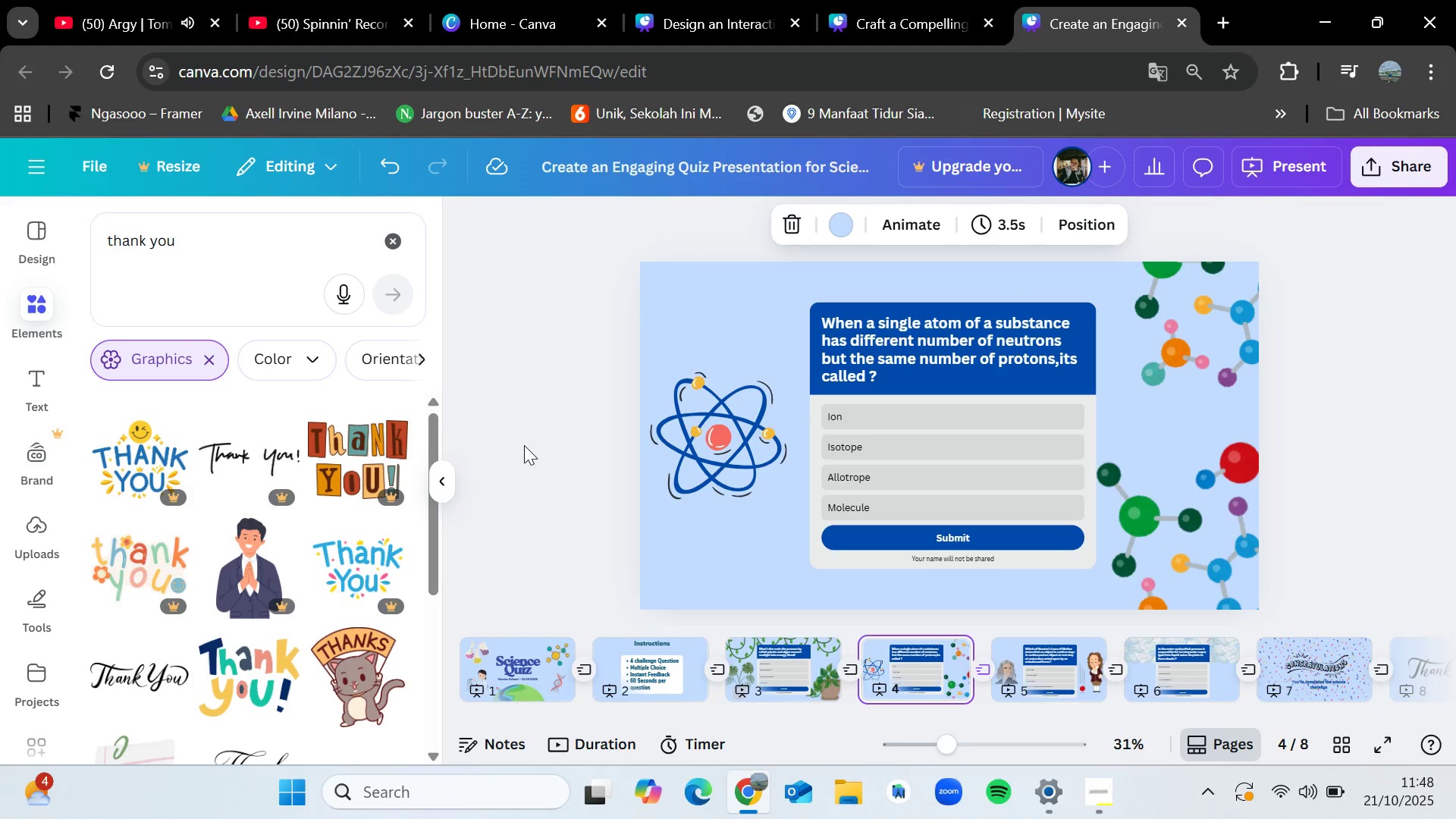 
key(ArrowLeft)
 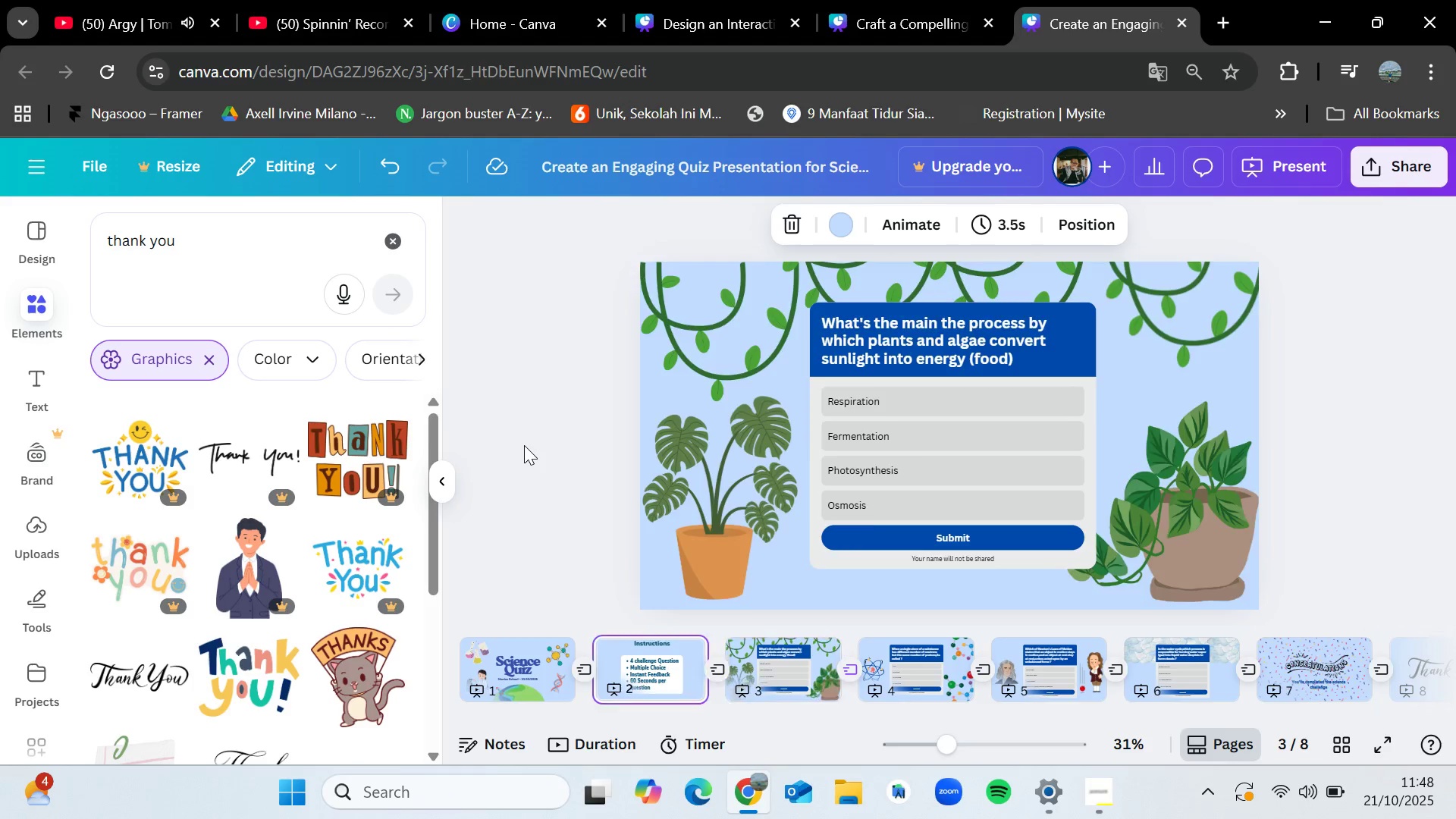 
key(ArrowLeft)
 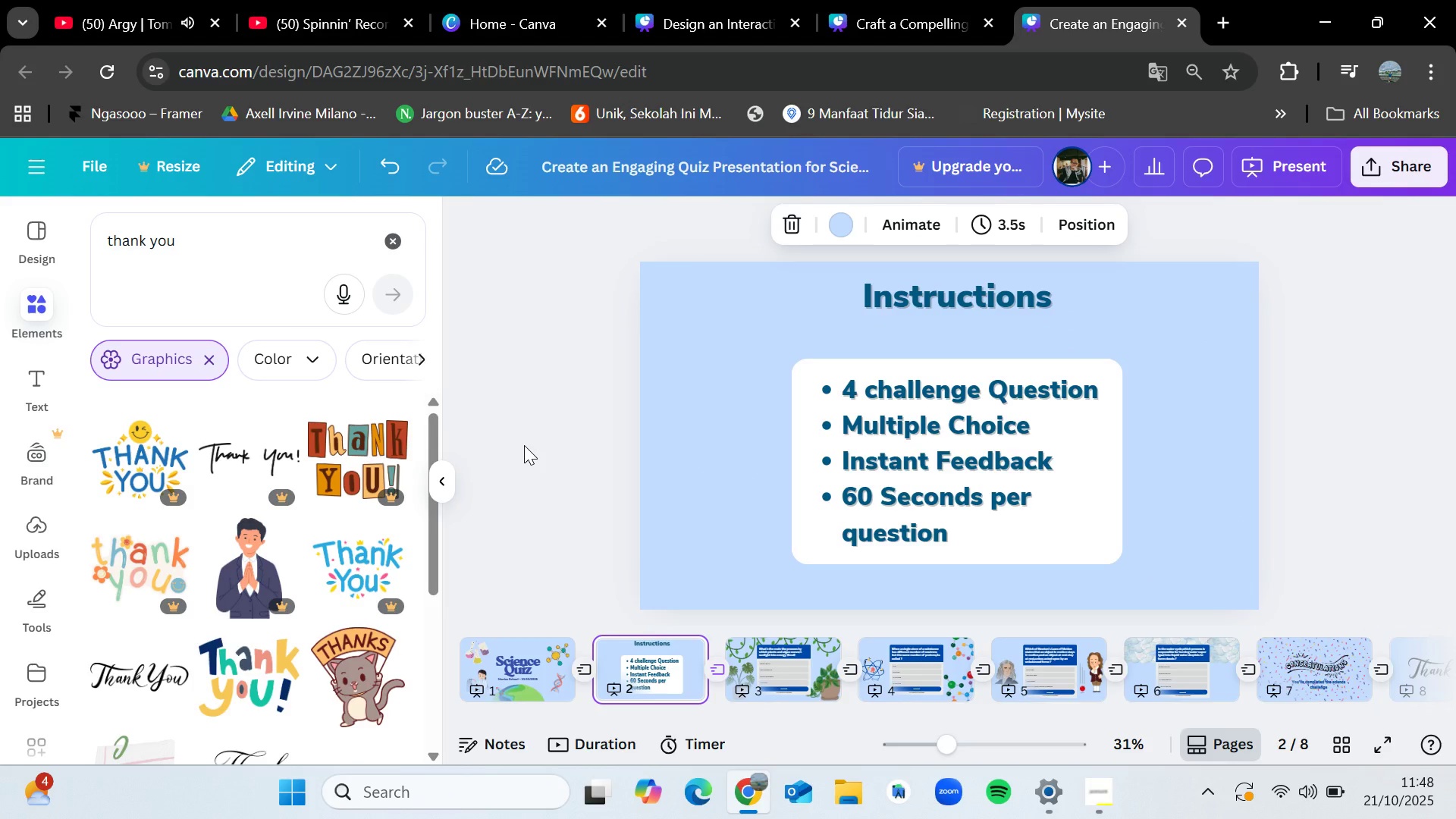 
key(ArrowLeft)
 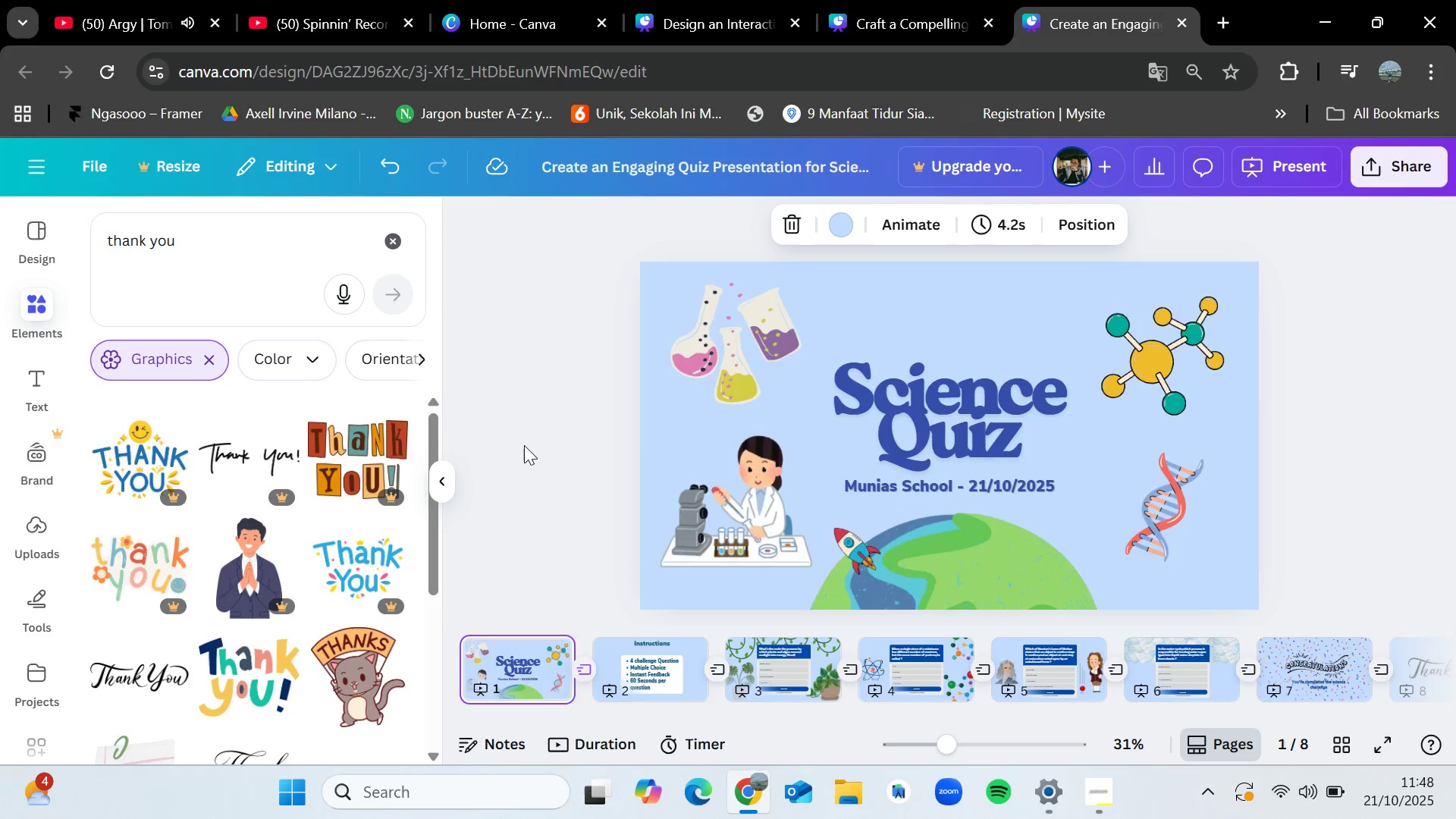 
key(ArrowRight)
 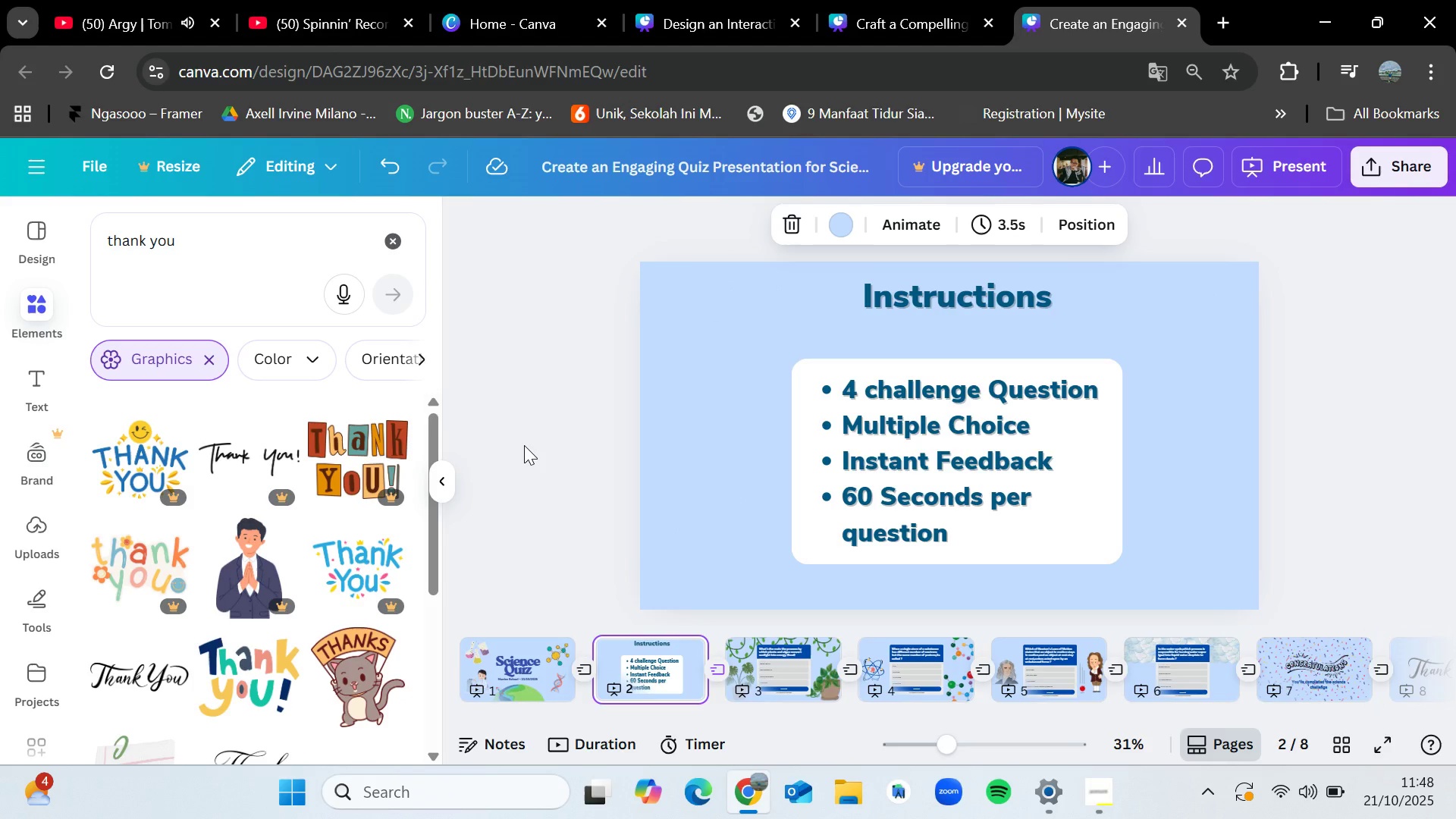 
key(ArrowRight)
 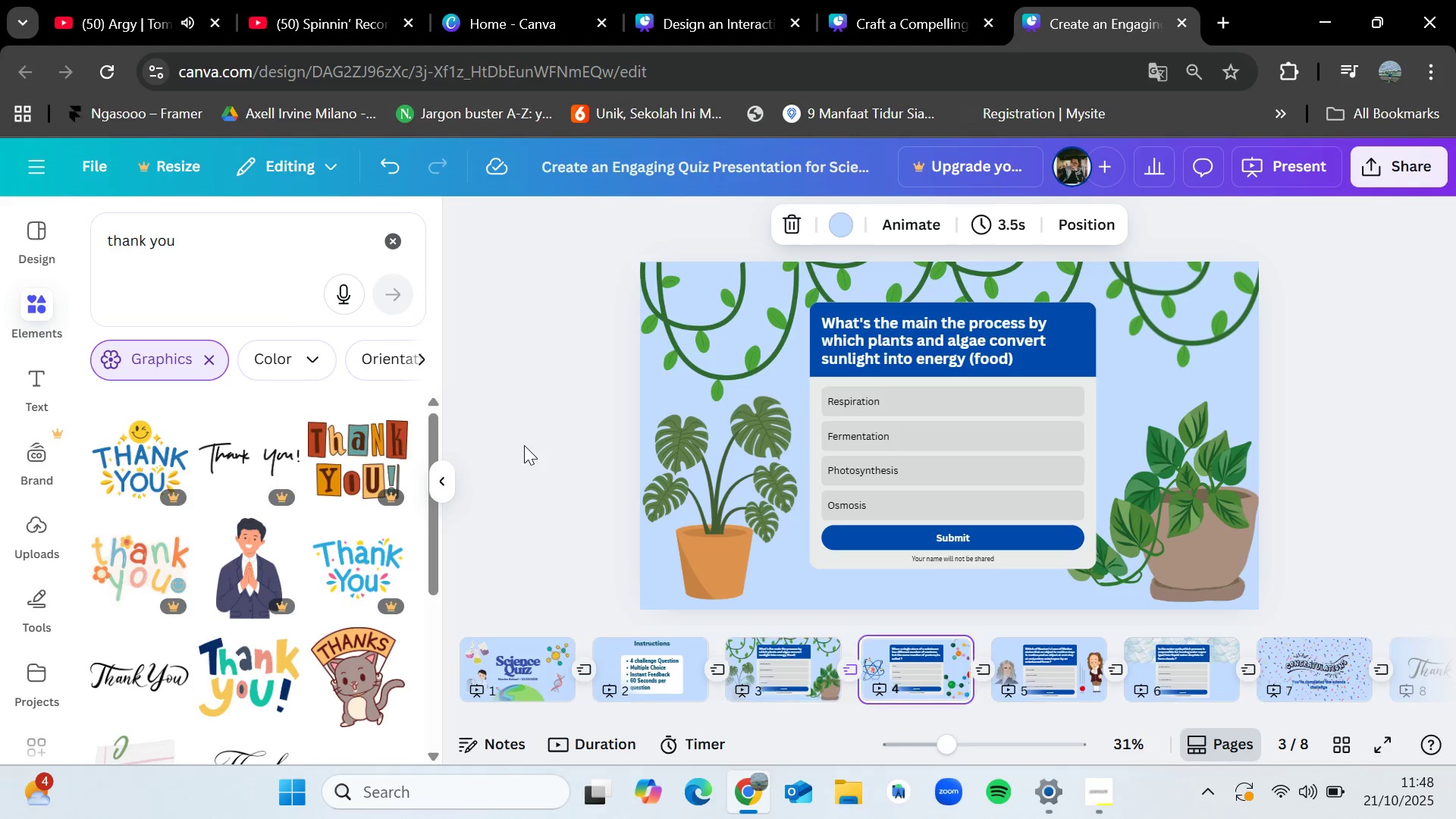 
key(ArrowRight)
 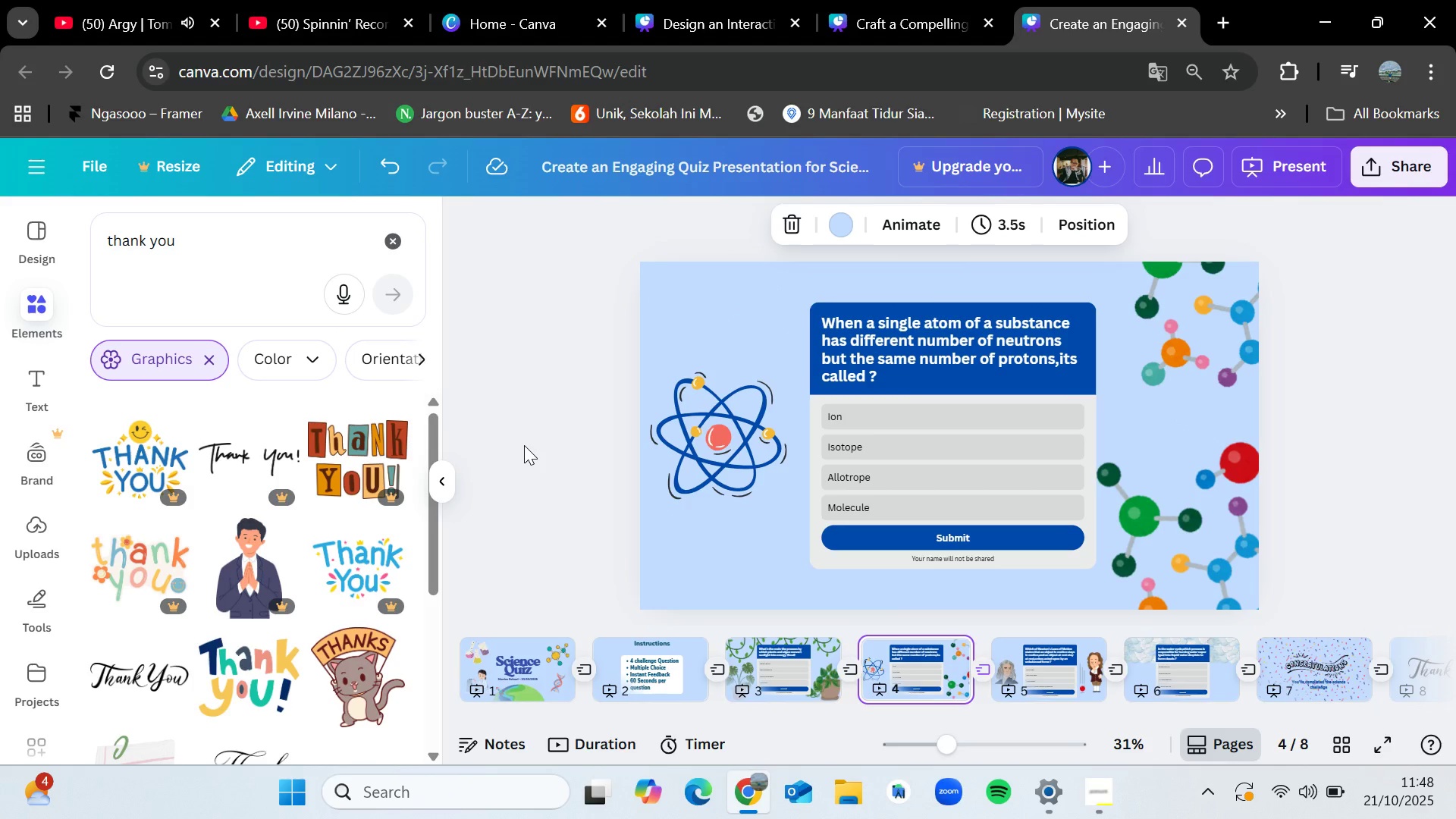 
key(ArrowLeft)
 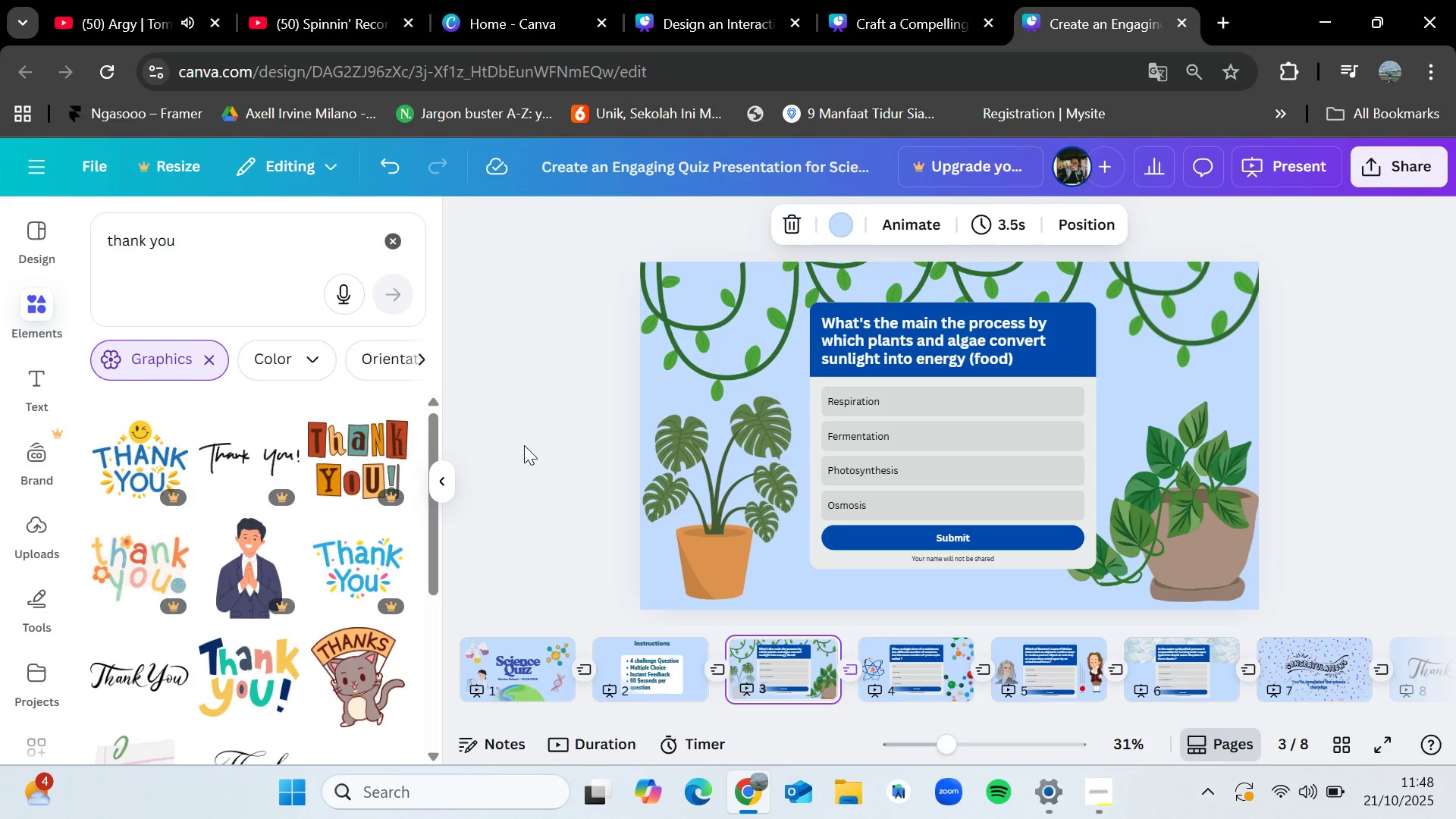 
key(ArrowLeft)
 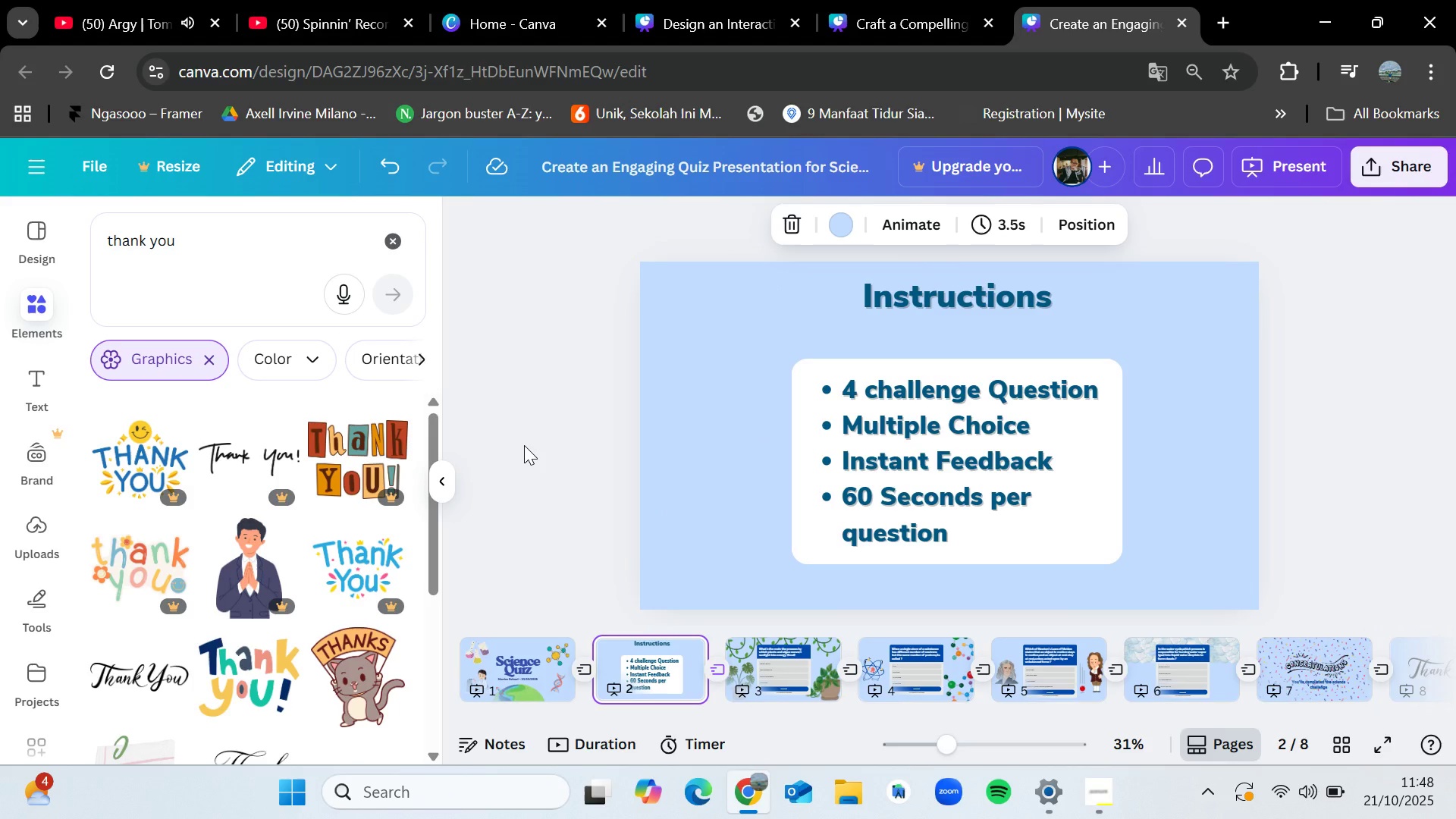 
key(ArrowLeft)
 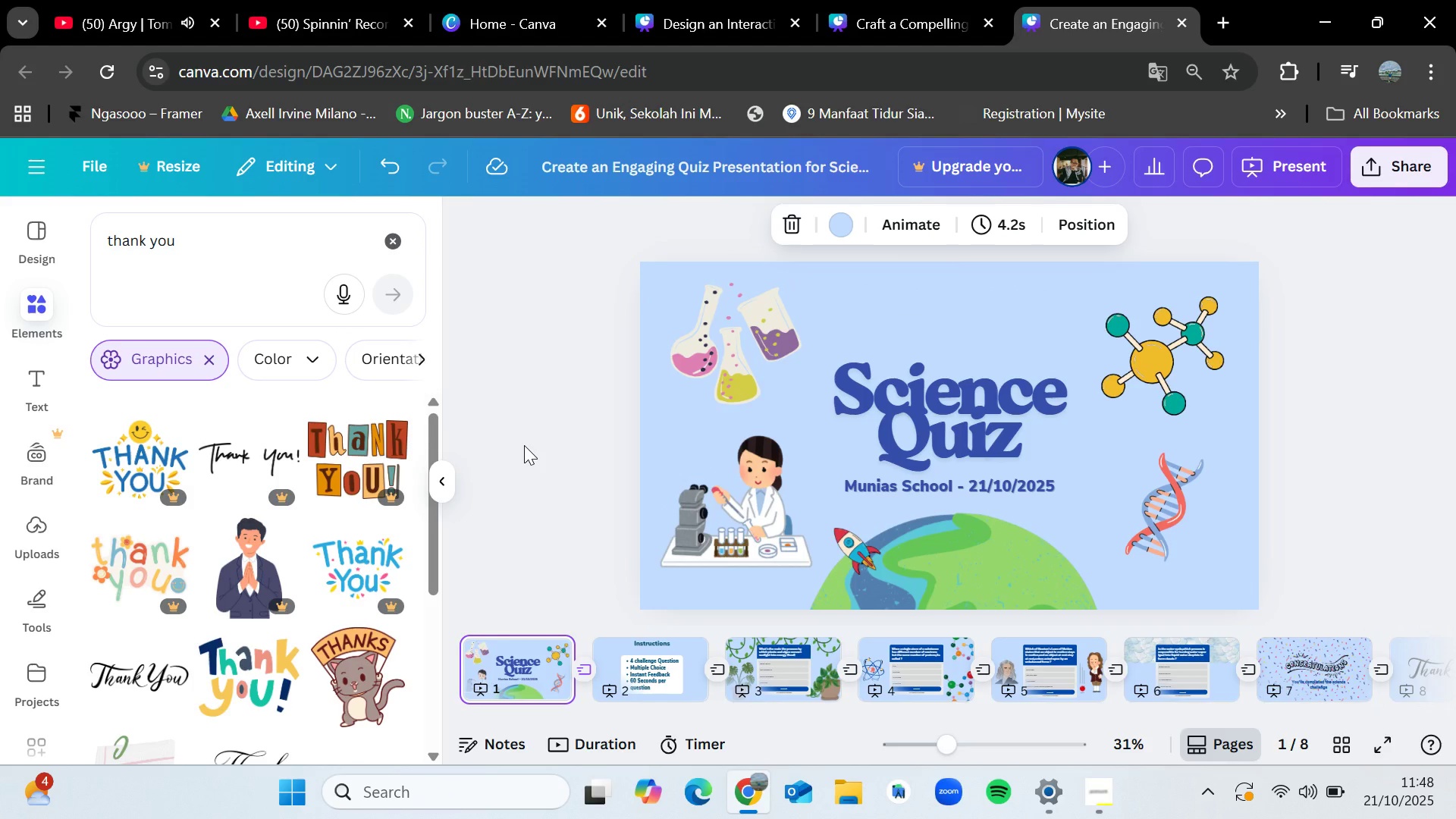 
key(ArrowLeft)
 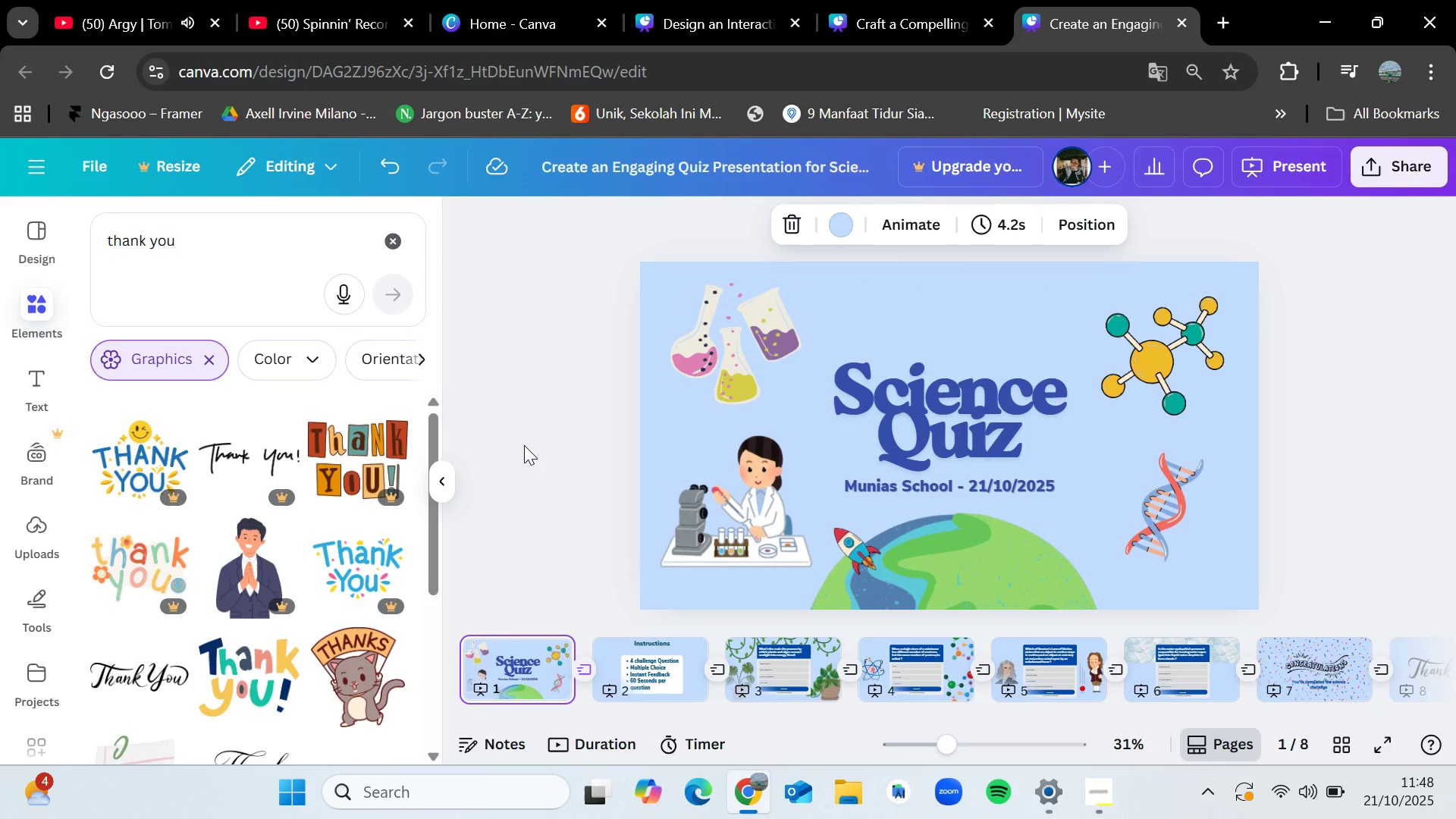 
wait(13.99)
 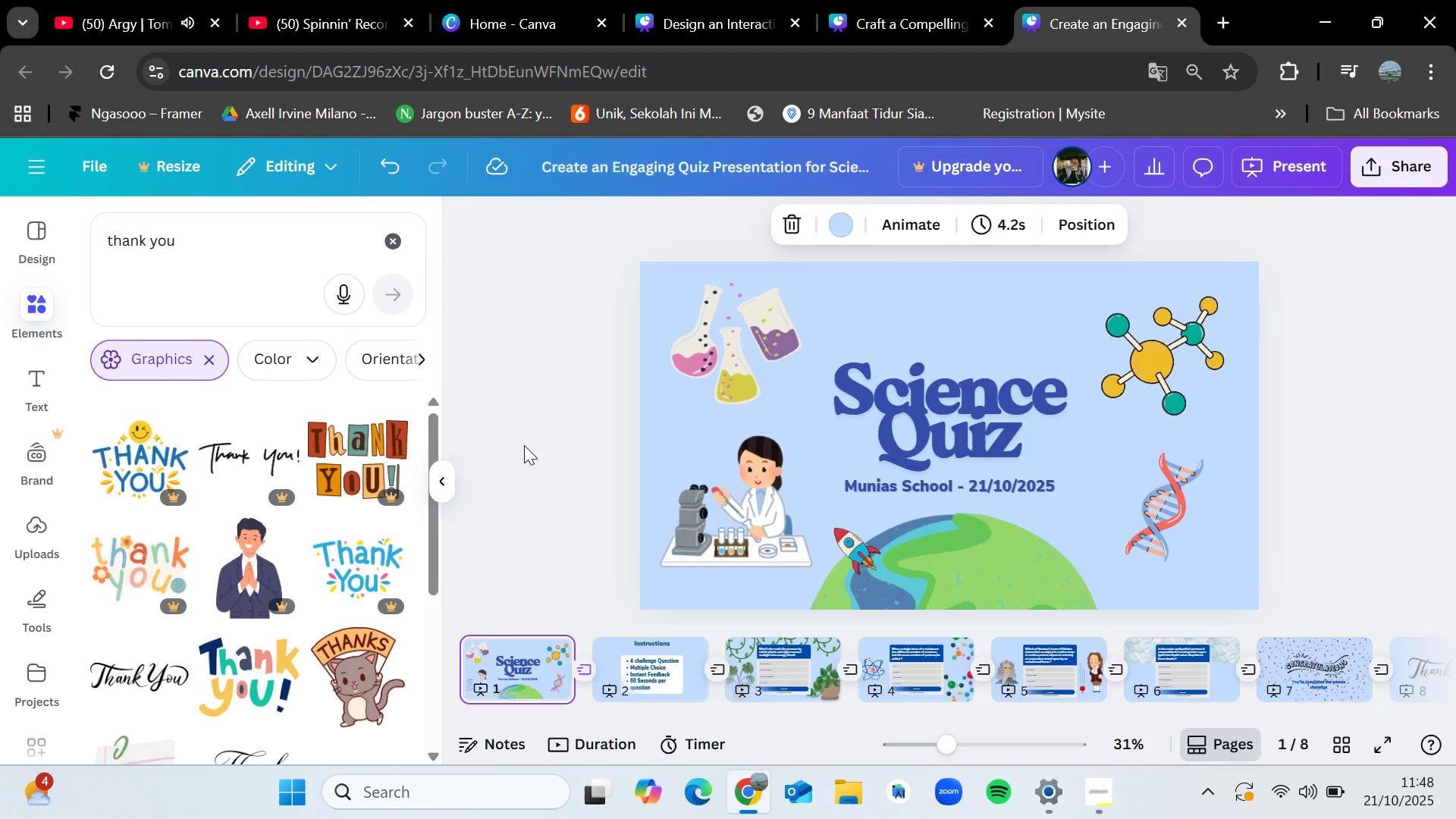 
key(ArrowLeft)
 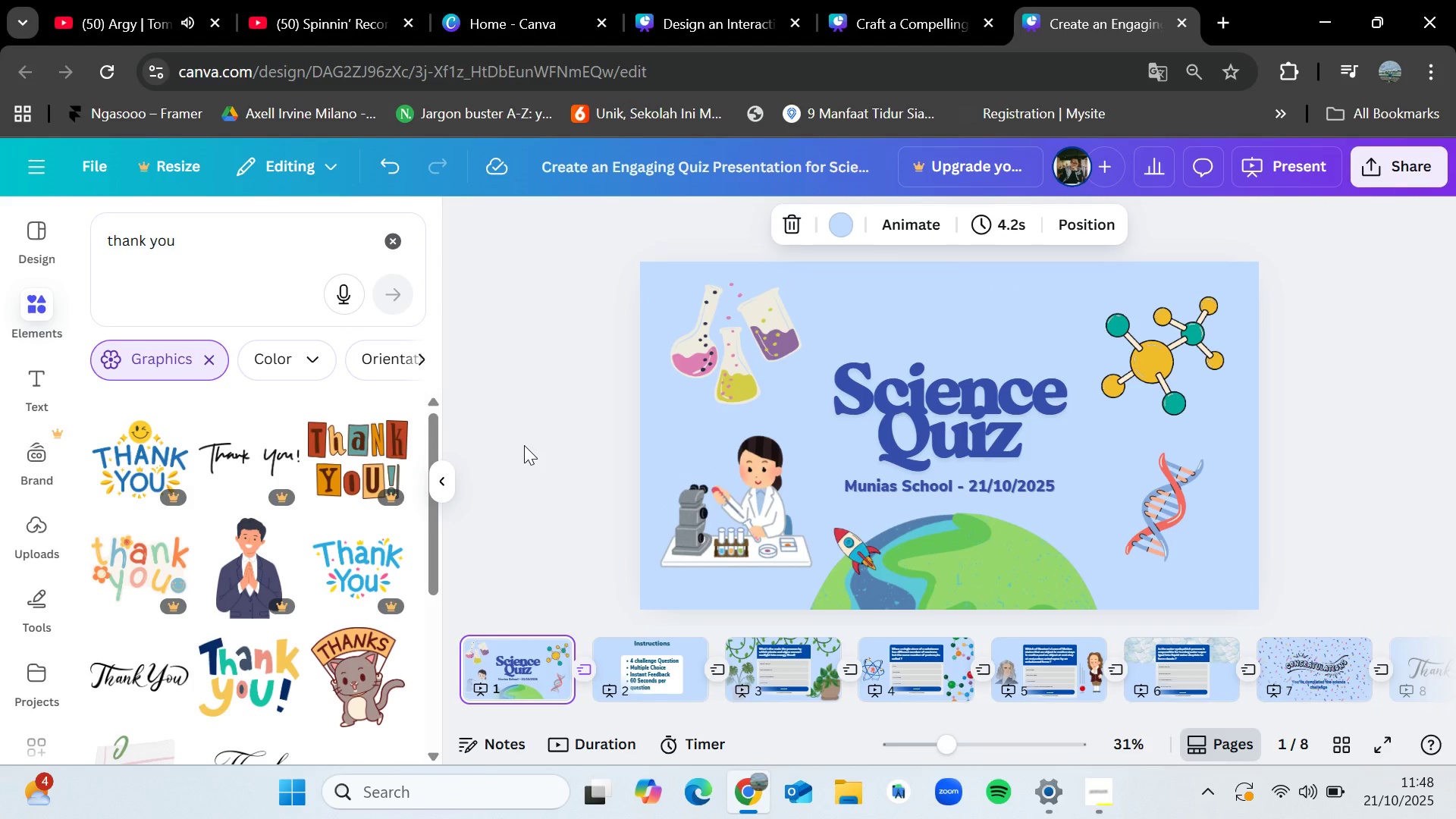 
key(ArrowRight)
 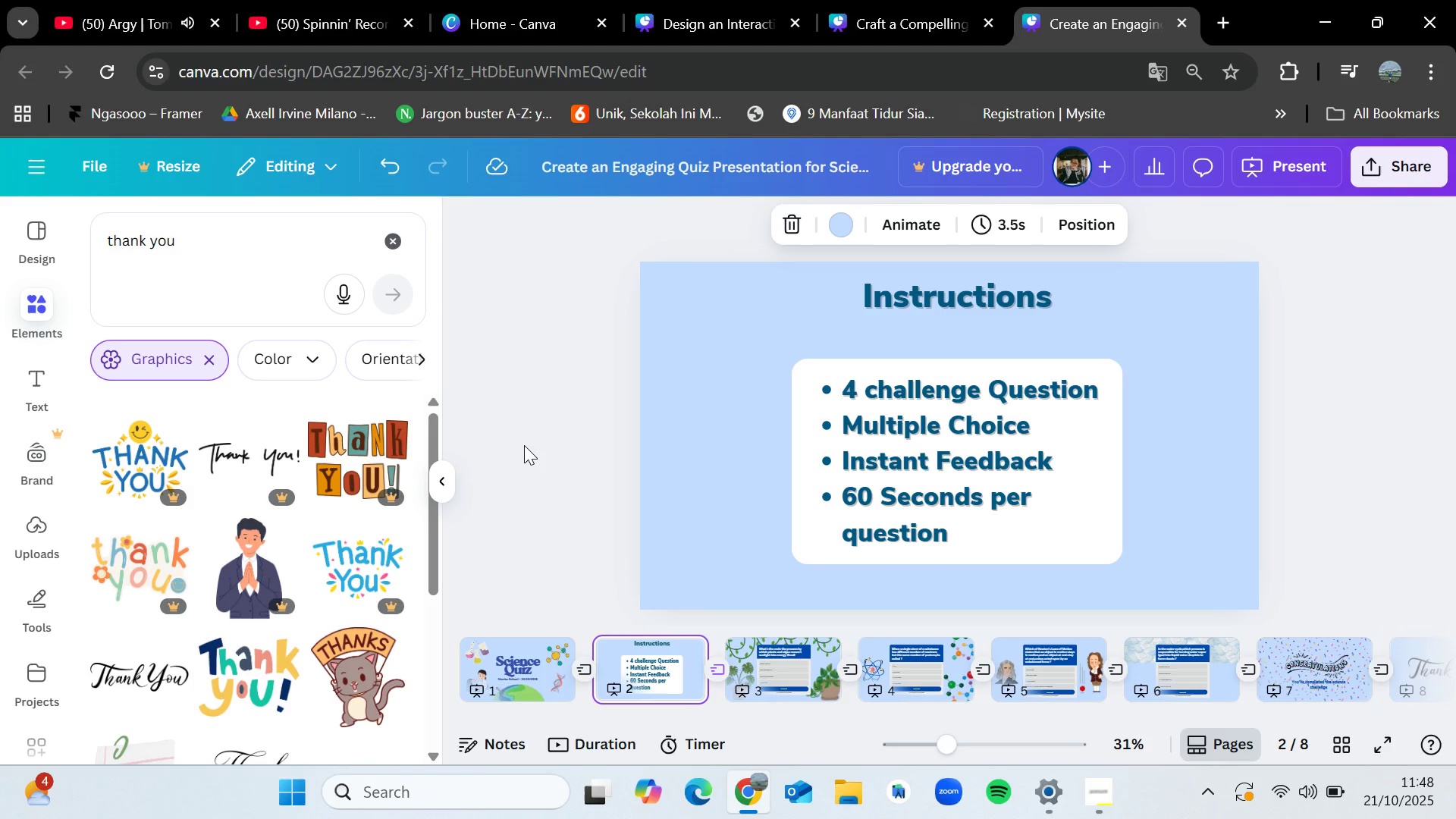 
key(ArrowLeft)
 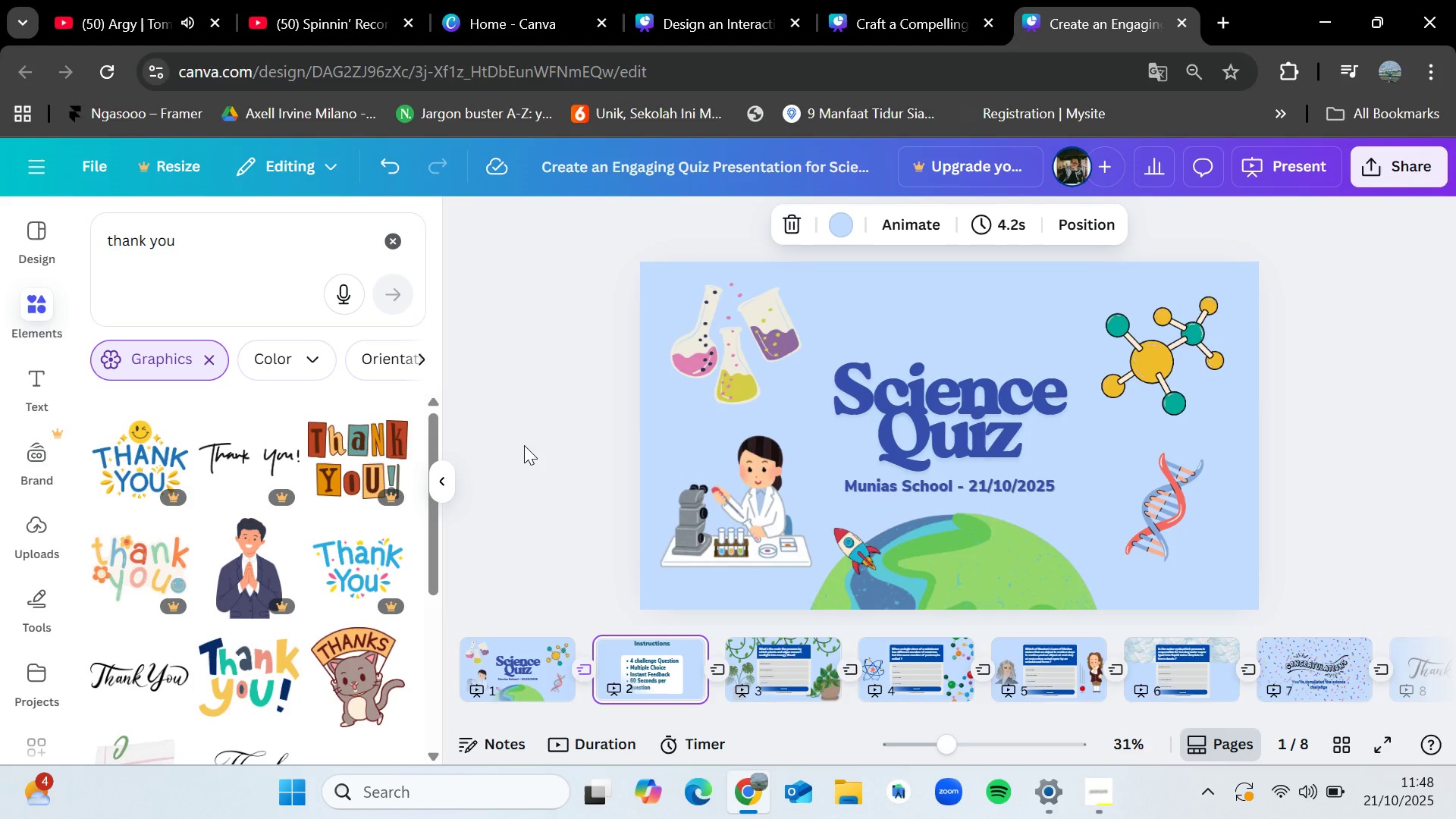 
key(ArrowRight)
 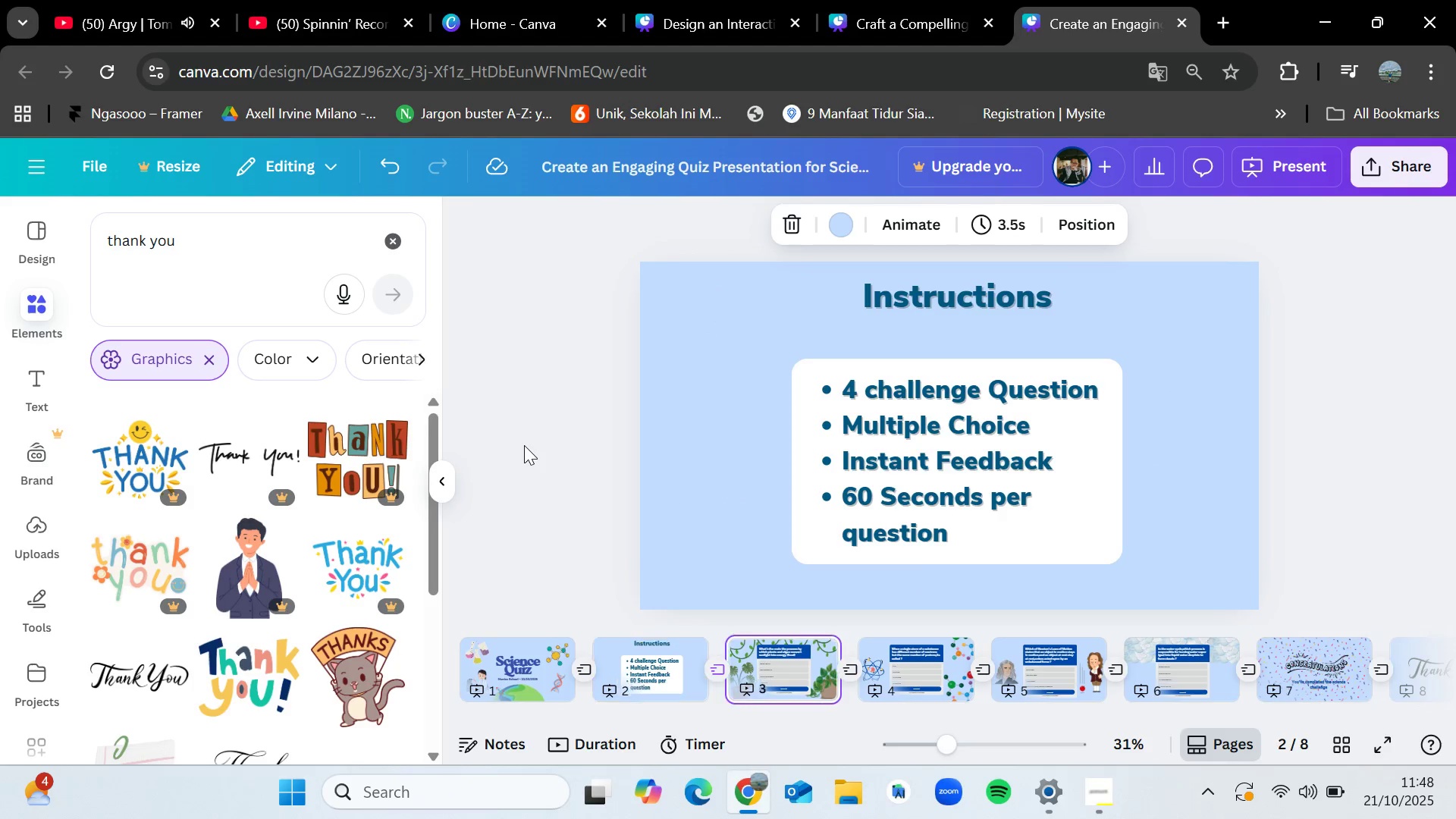 
key(ArrowRight)
 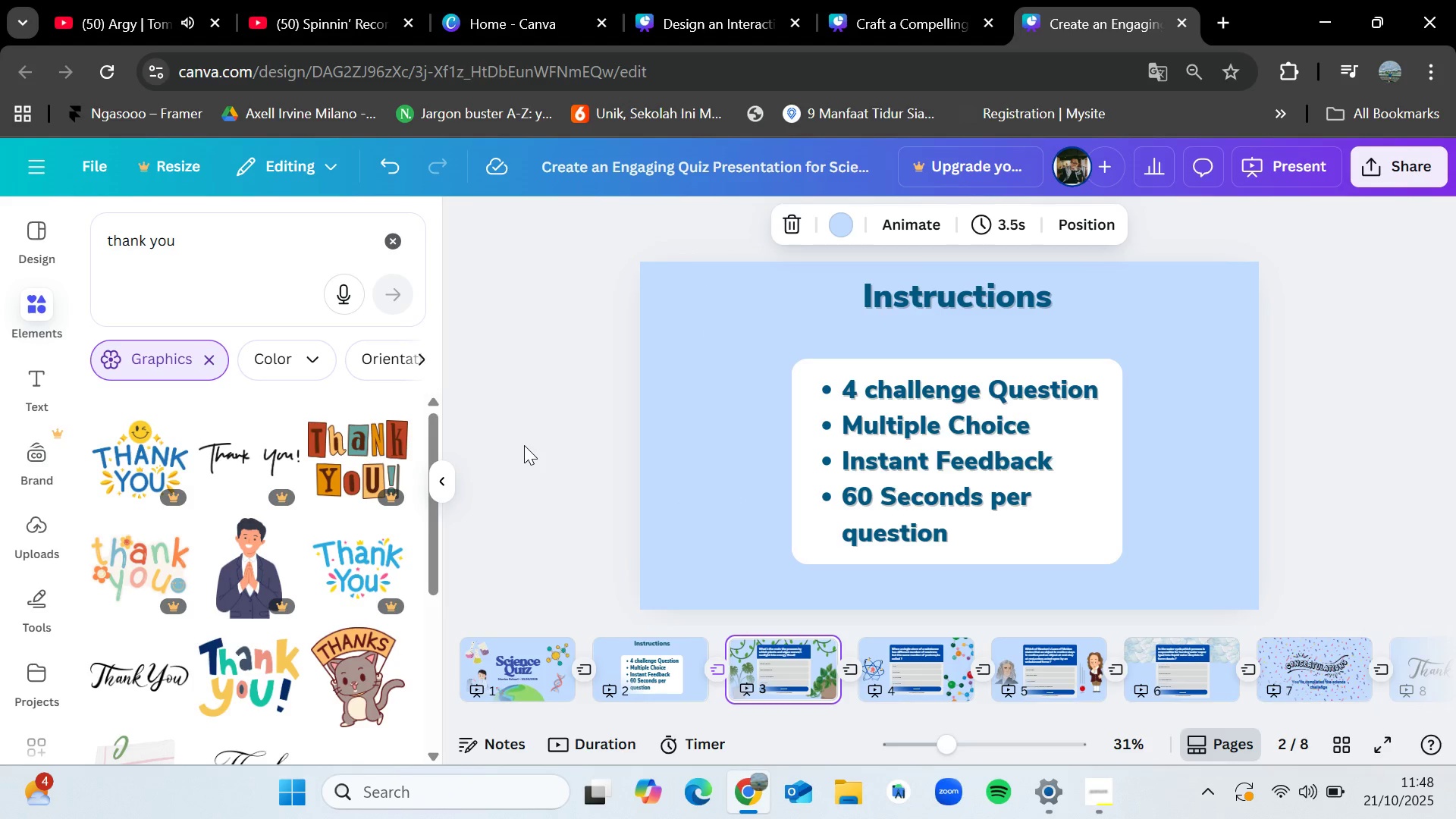 
key(ArrowRight)
 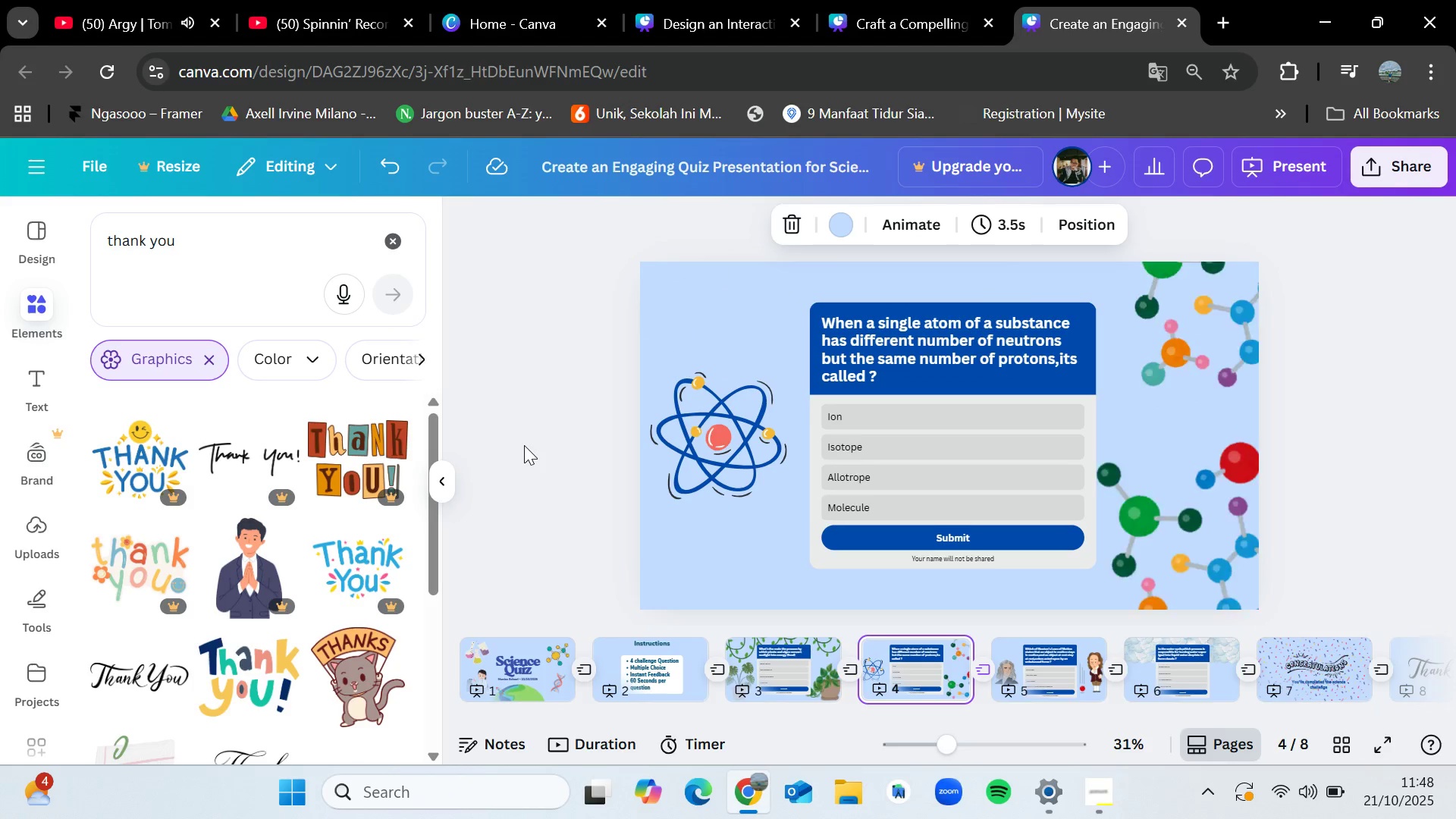 
key(ArrowRight)
 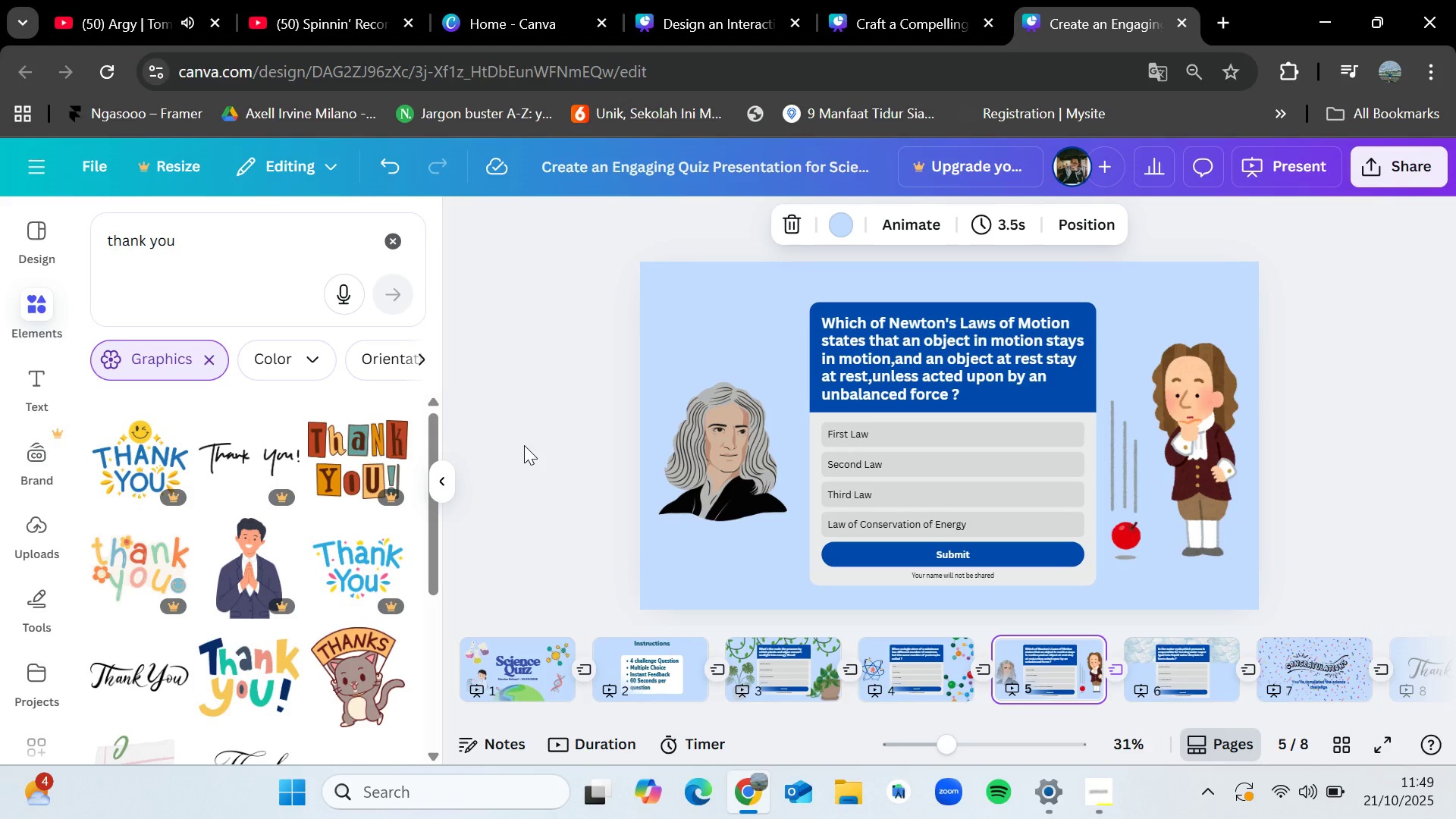 
wait(10.26)
 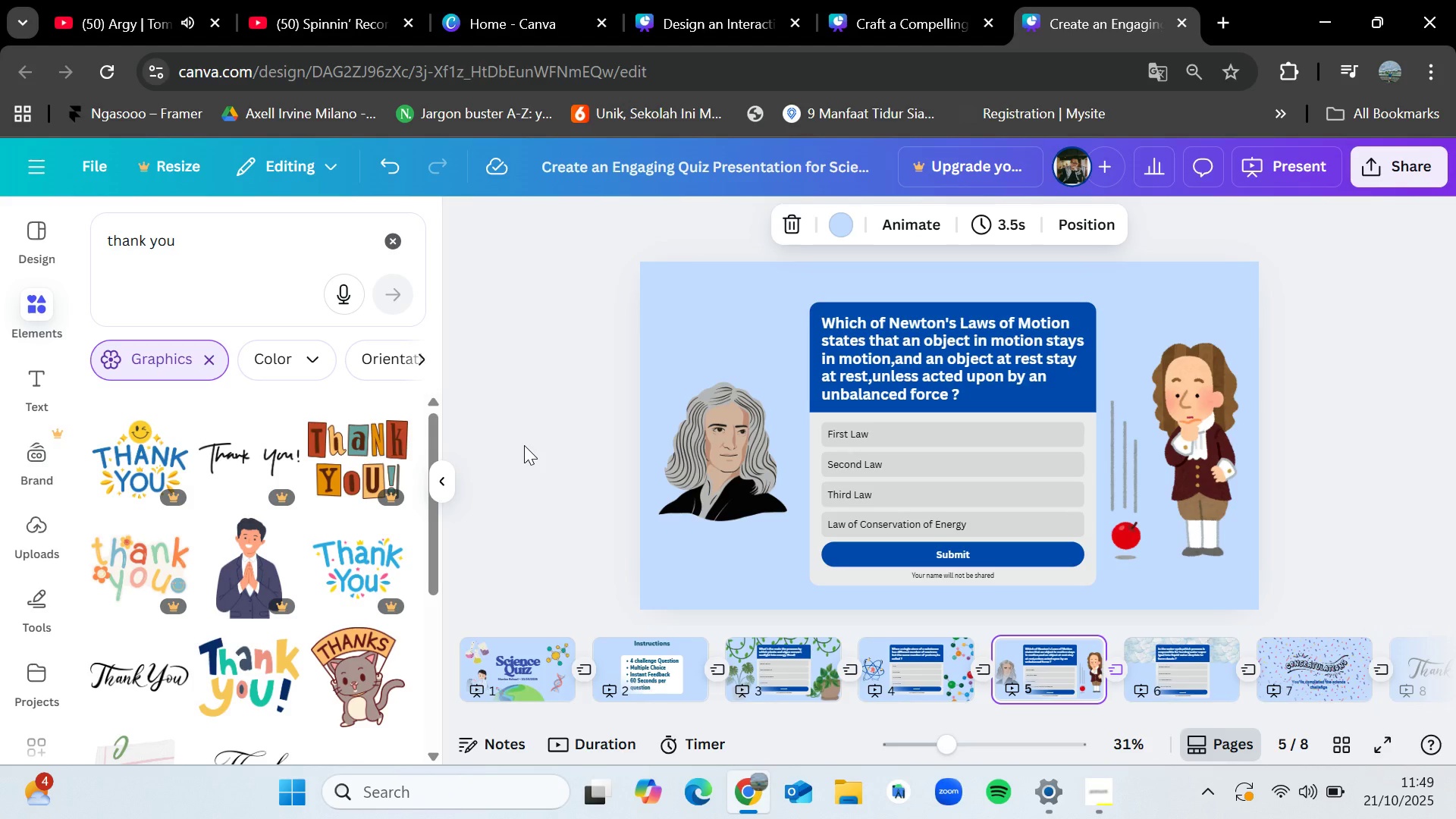 
key(ArrowRight)
 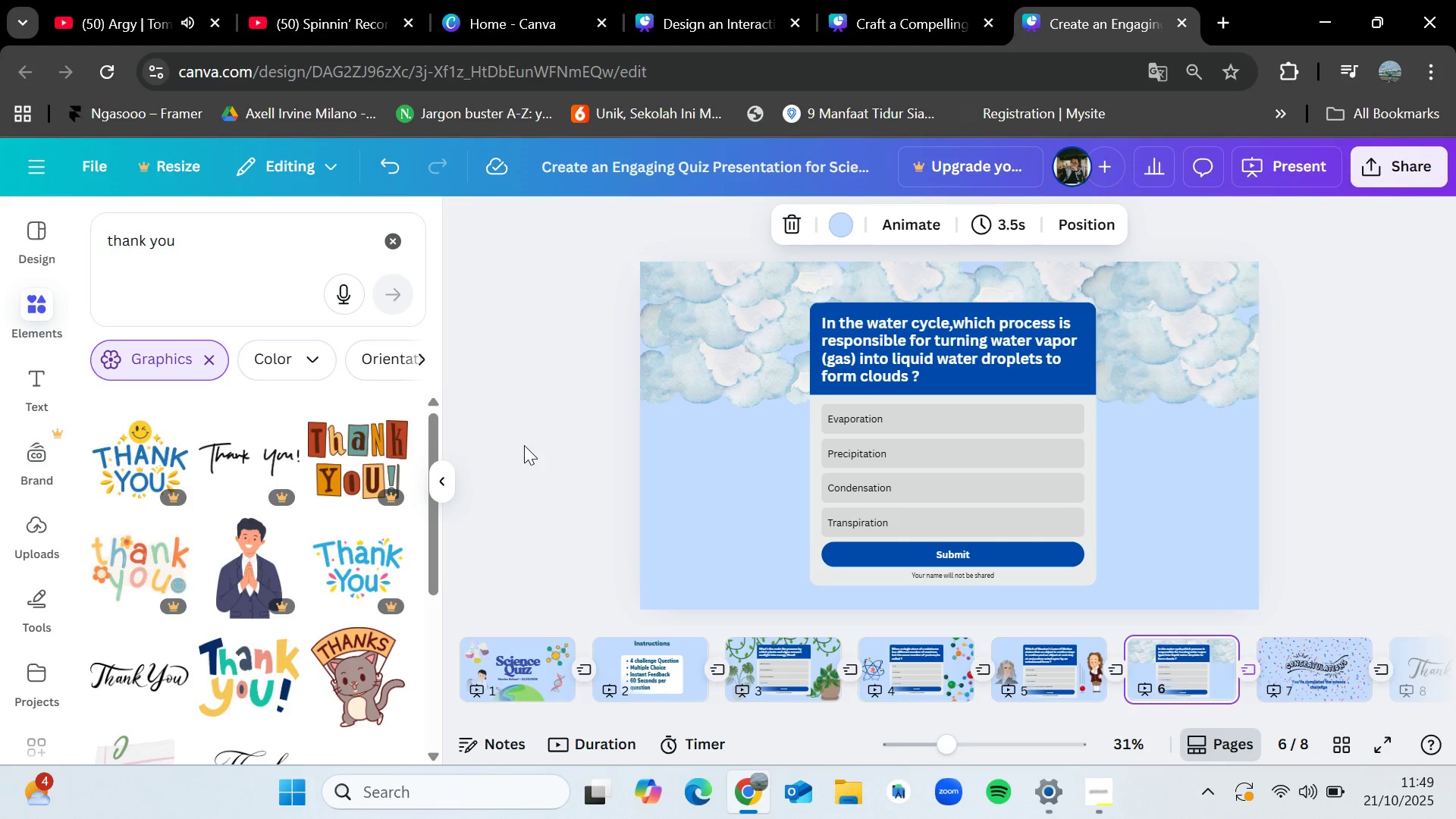 
key(ArrowRight)
 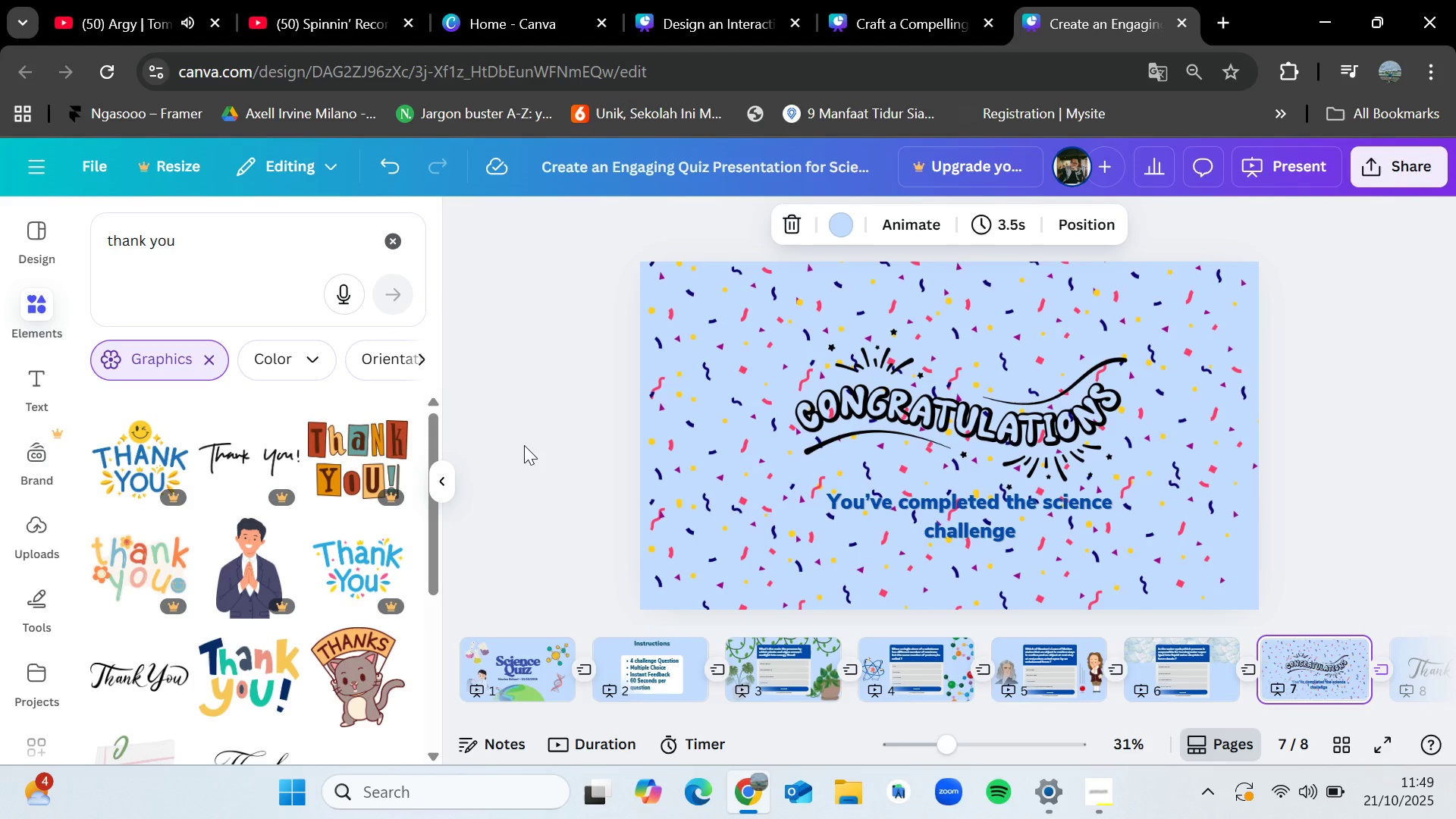 
key(ArrowLeft)
 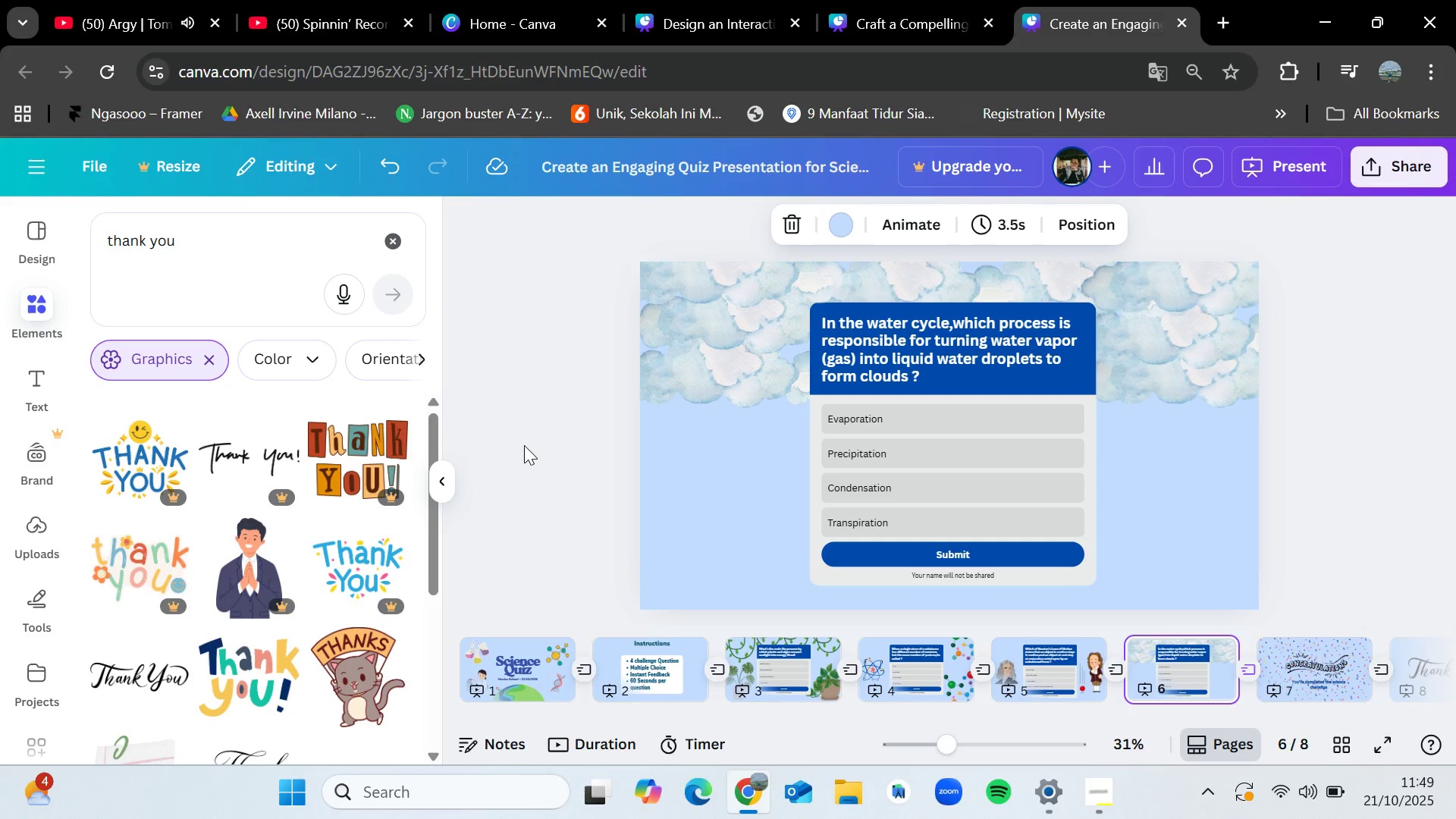 
key(ArrowLeft)
 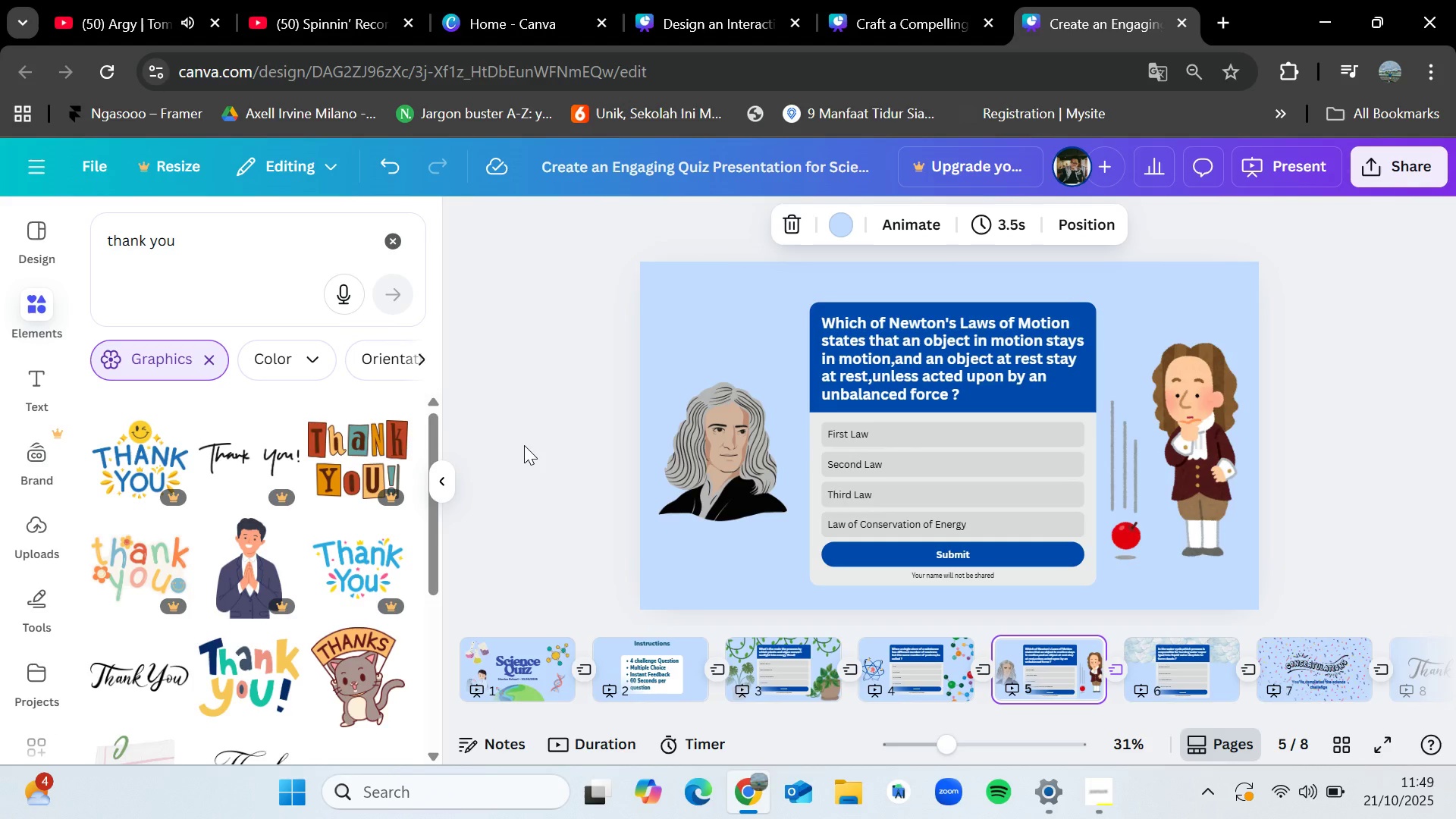 
key(ArrowLeft)
 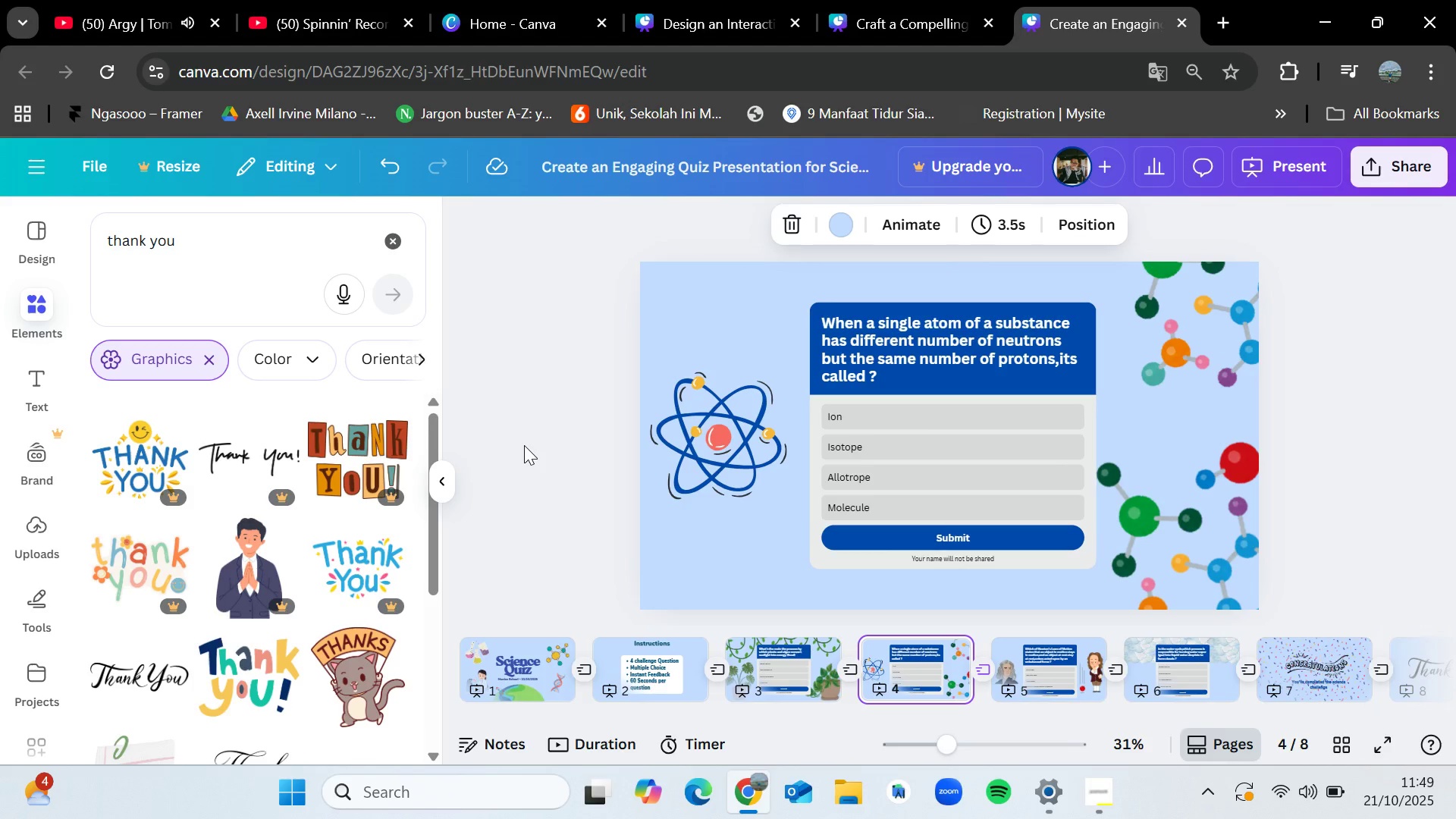 
key(ArrowLeft)
 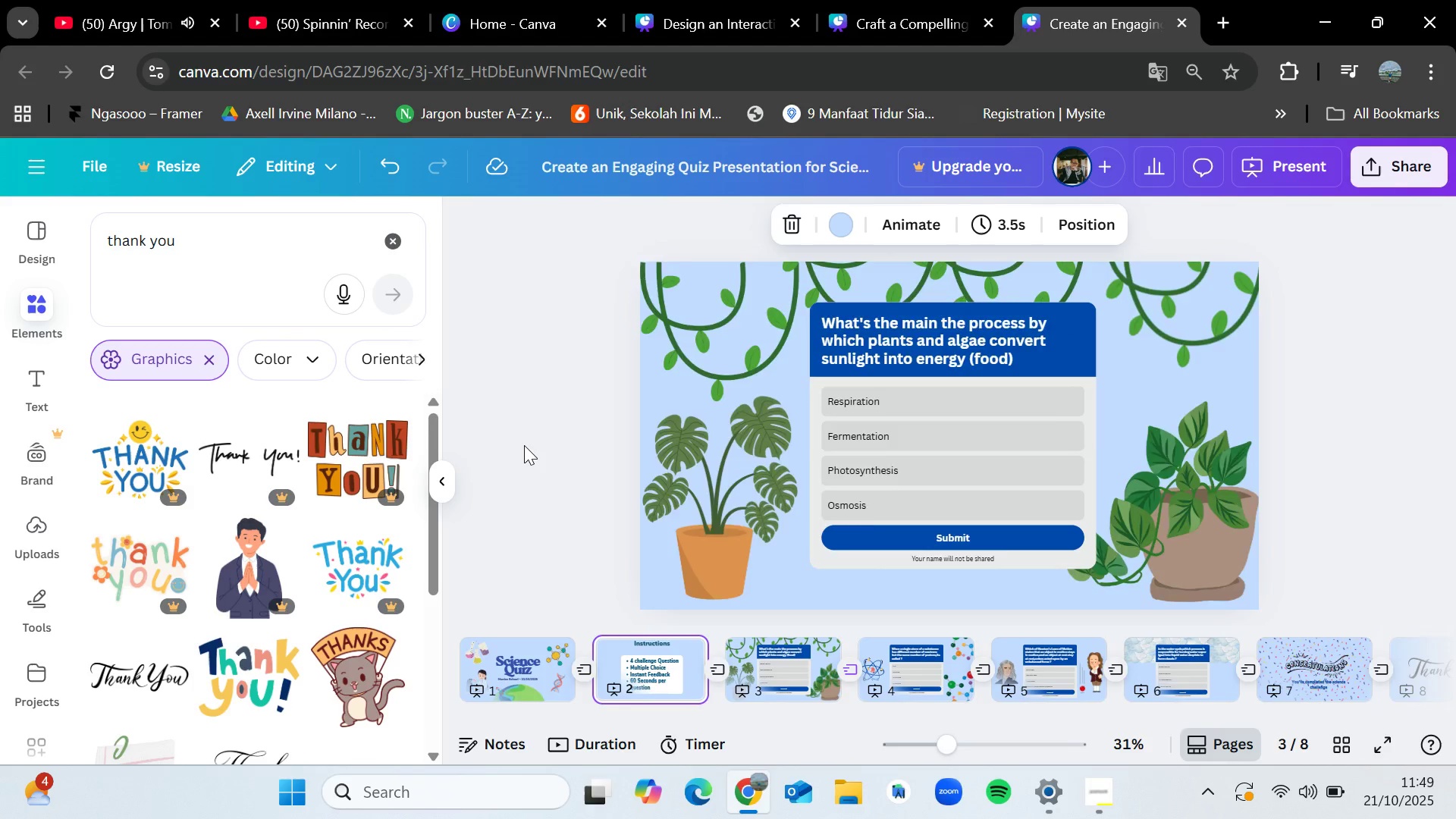 
key(ArrowLeft)
 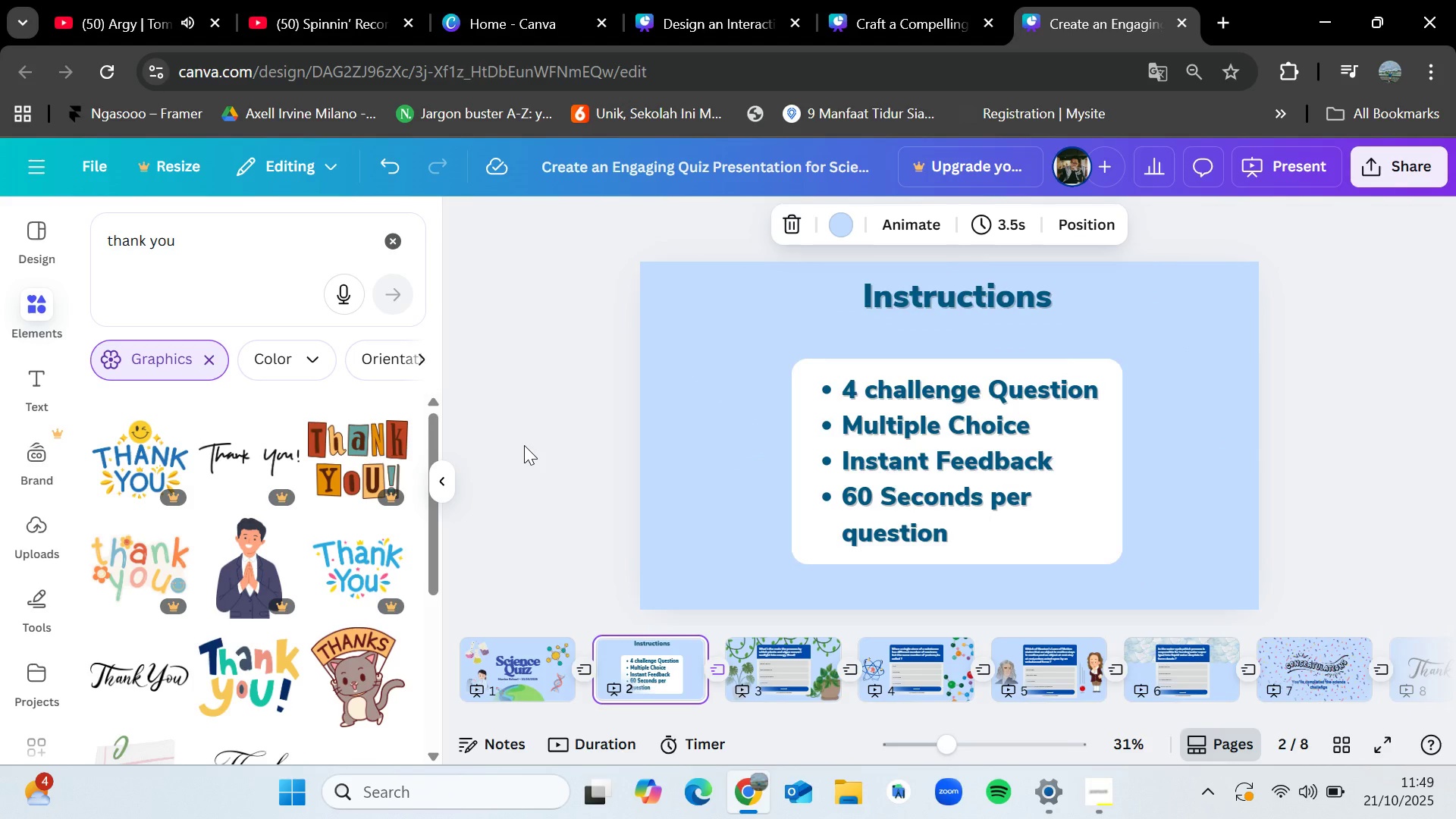 
key(ArrowLeft)
 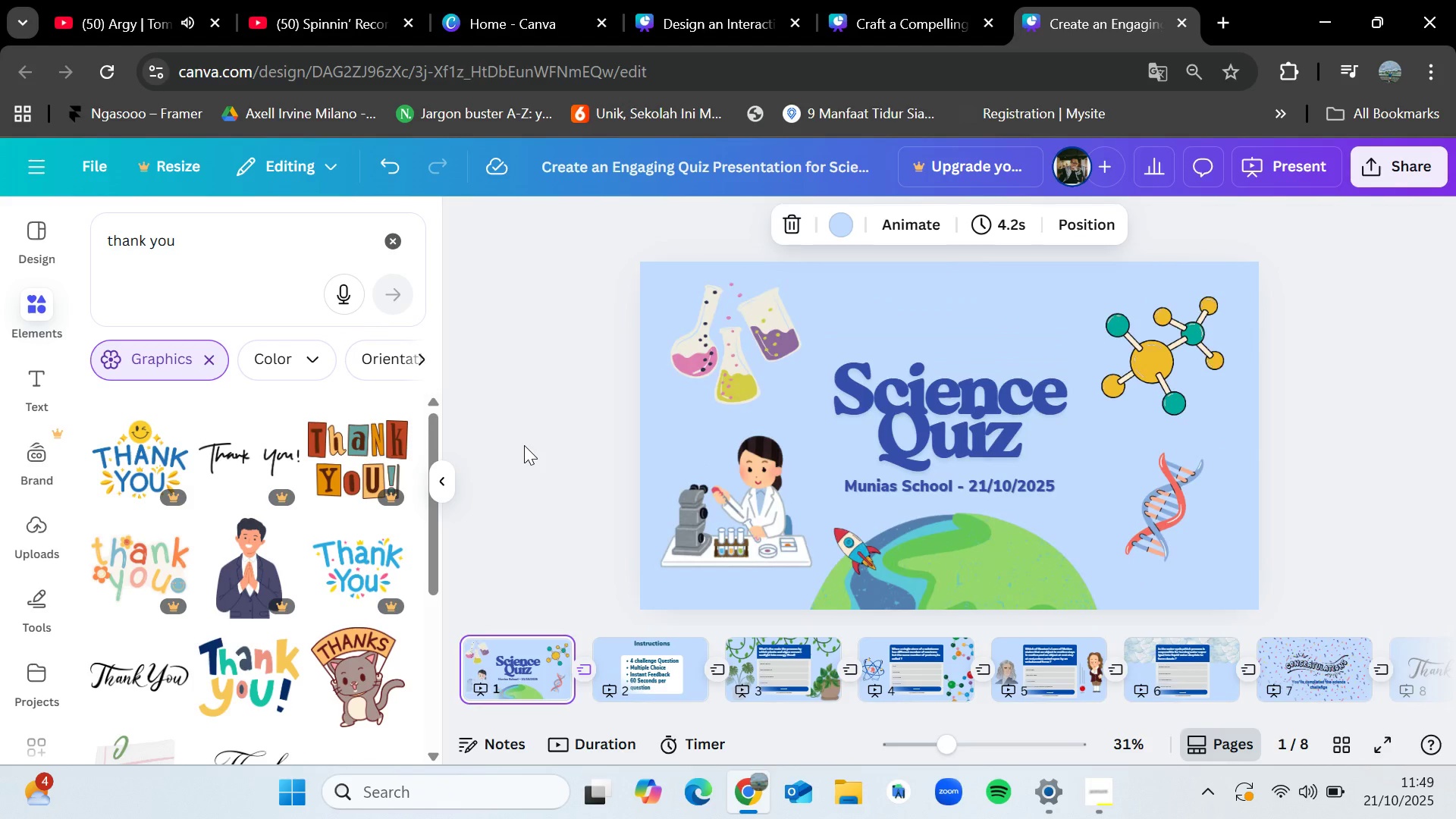 
key(ArrowRight)
 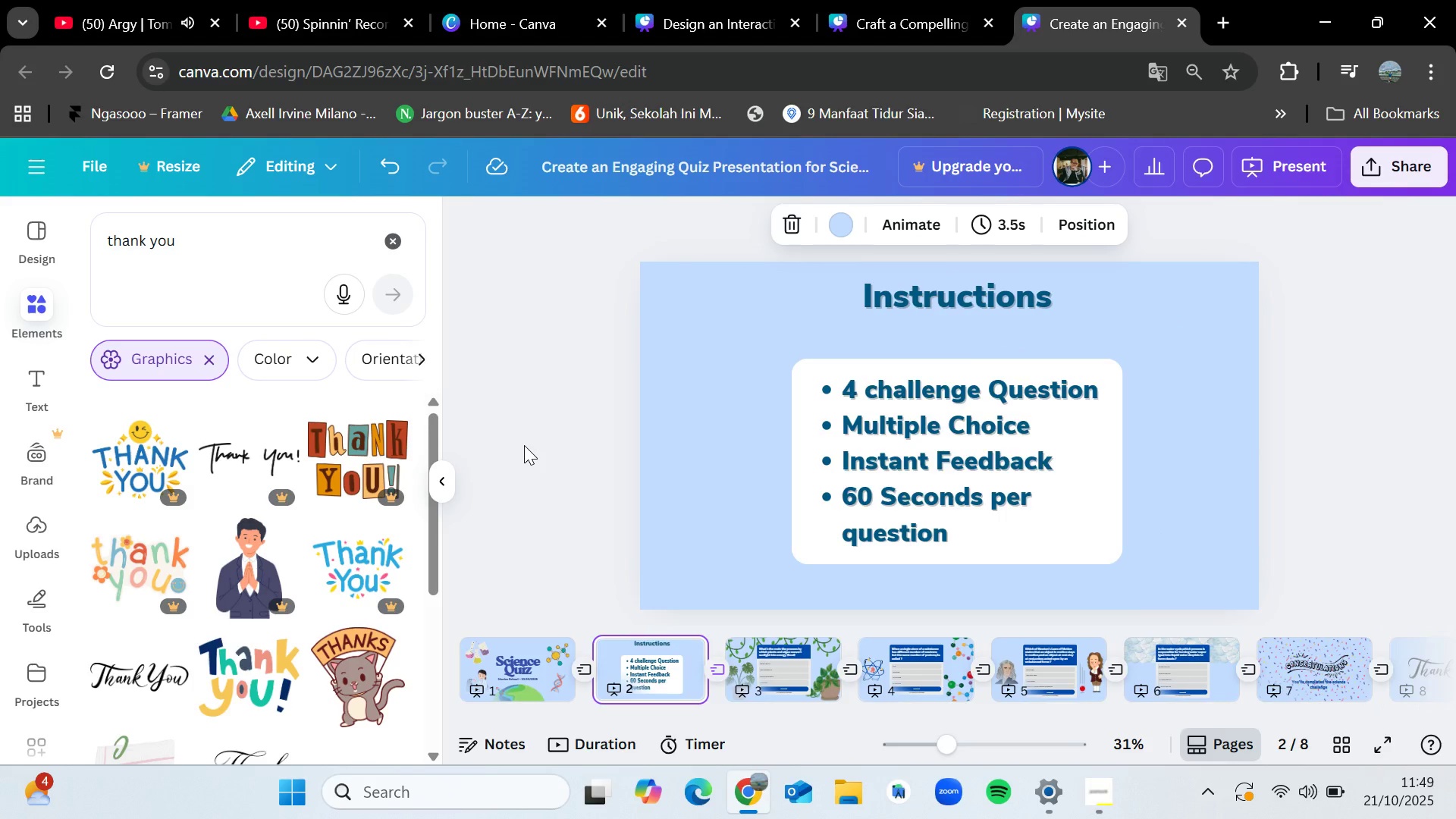 
key(ArrowRight)
 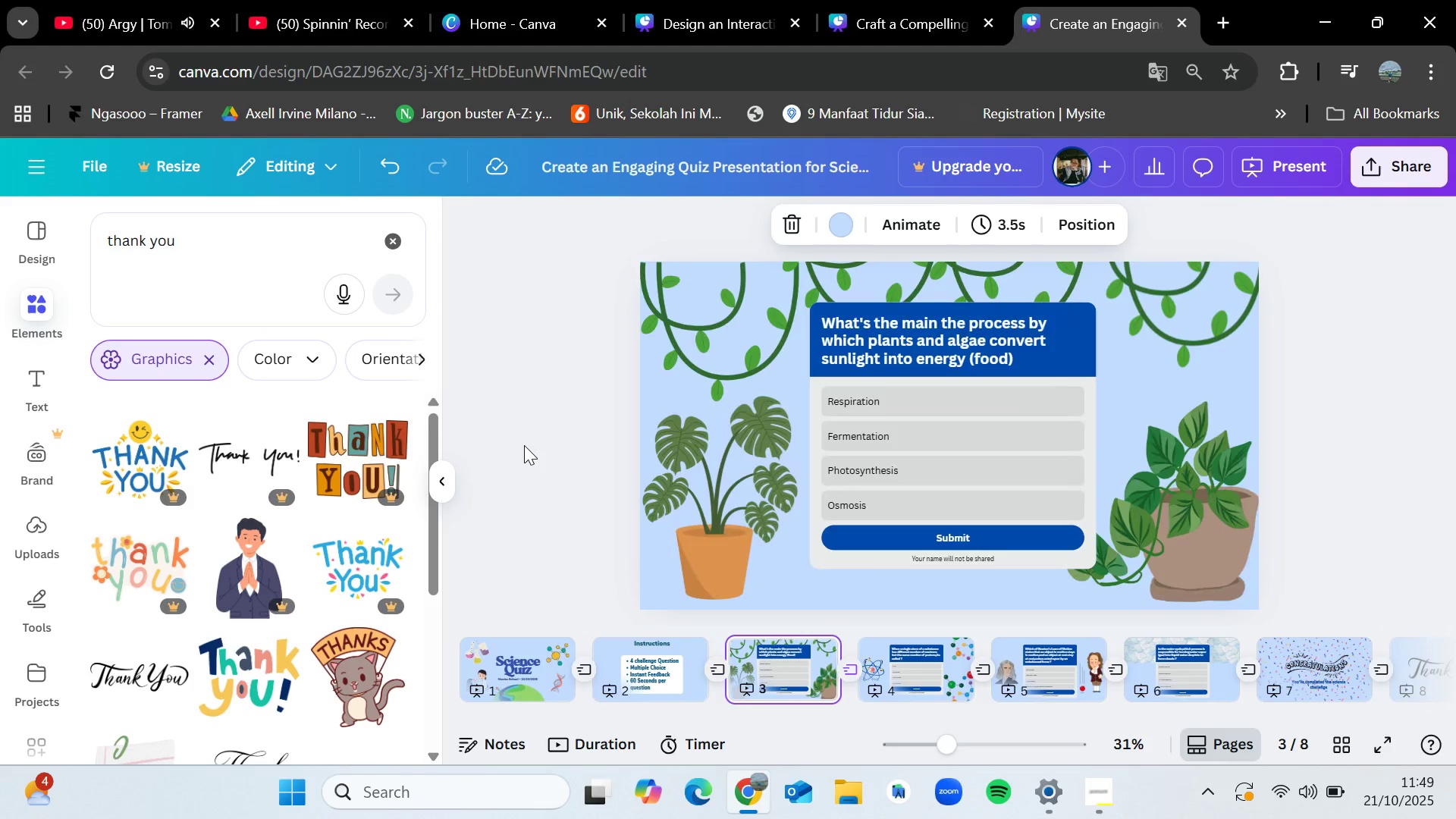 
key(ArrowLeft)
 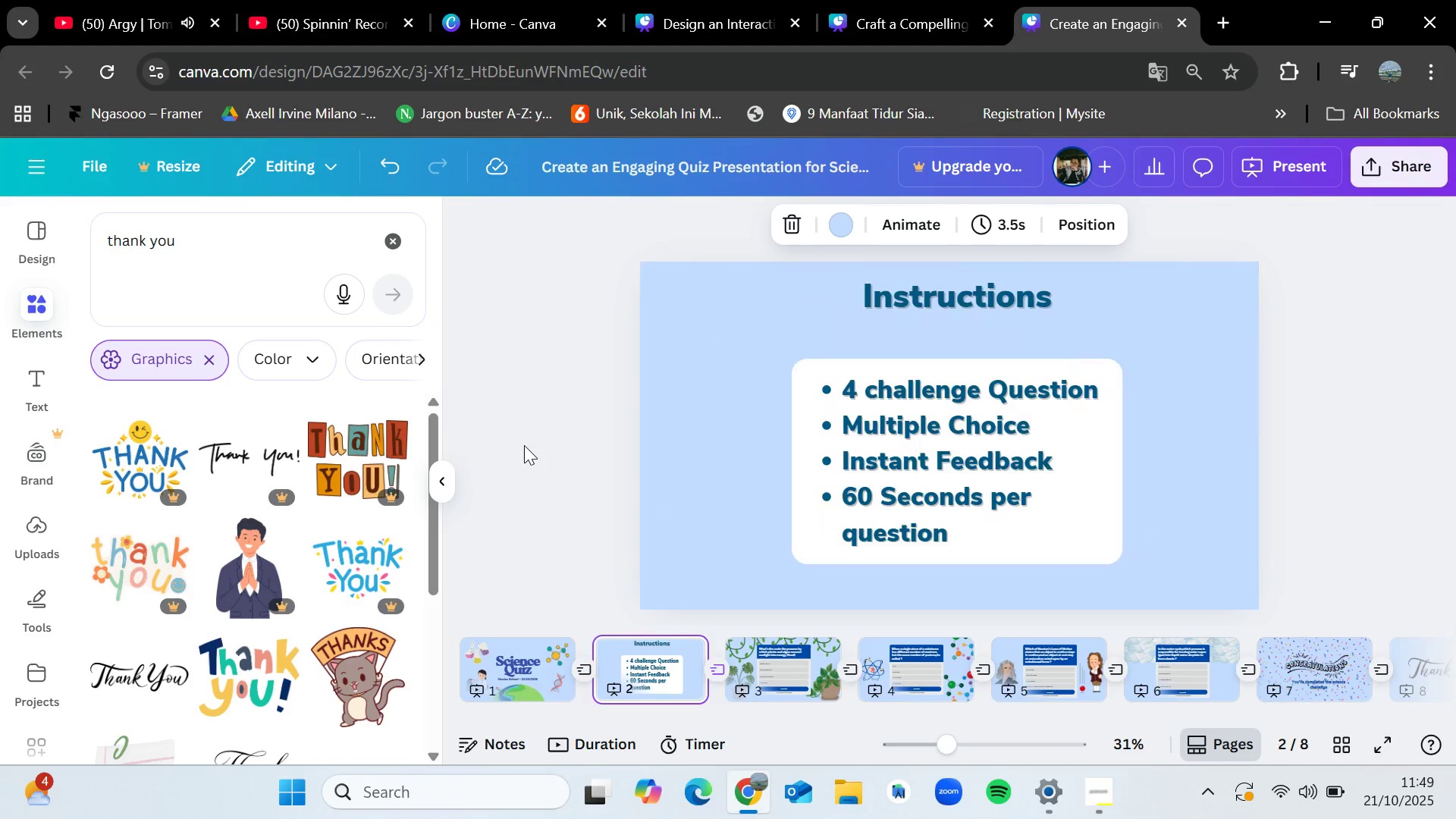 
key(ArrowRight)
 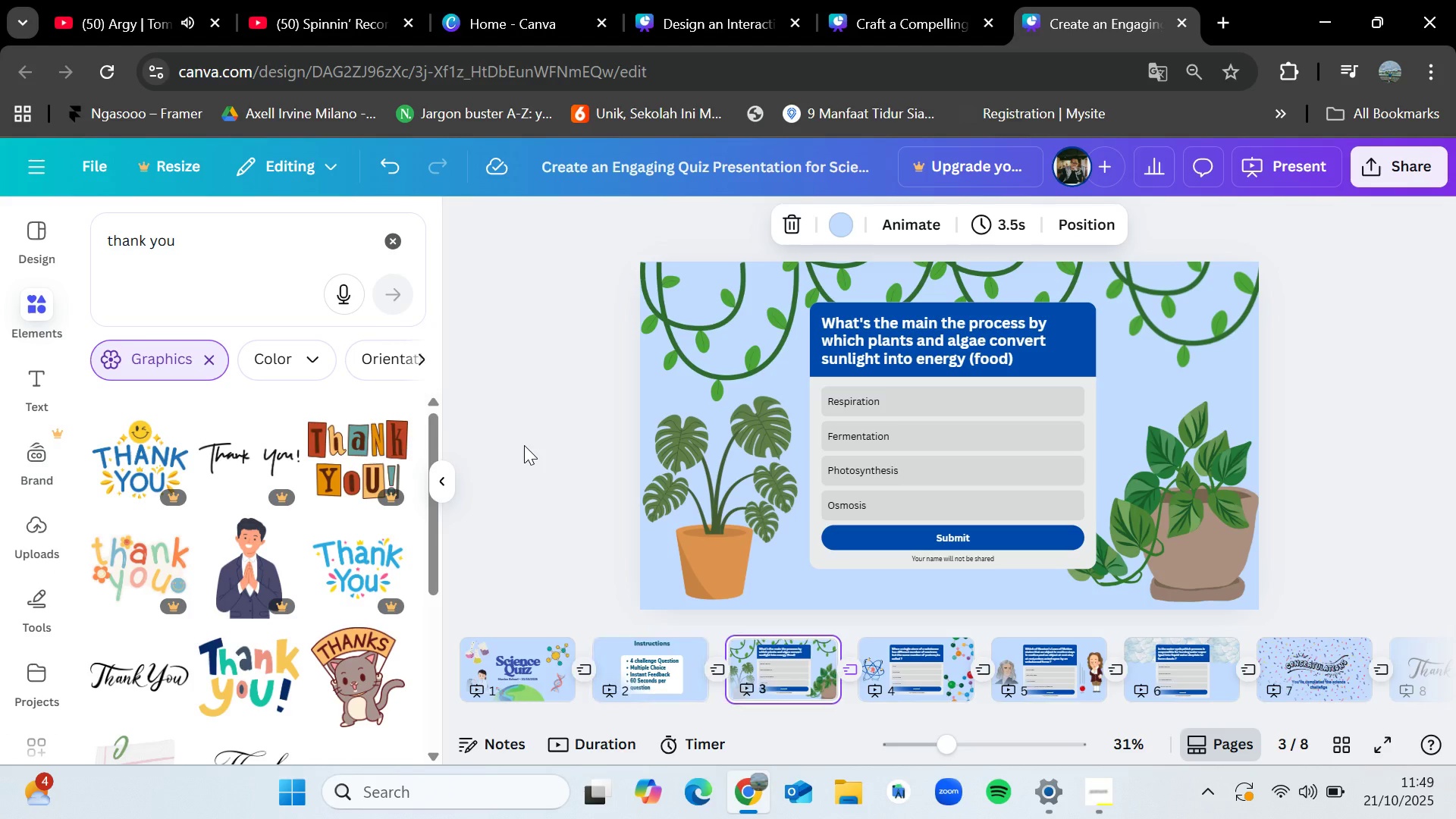 
key(ArrowRight)
 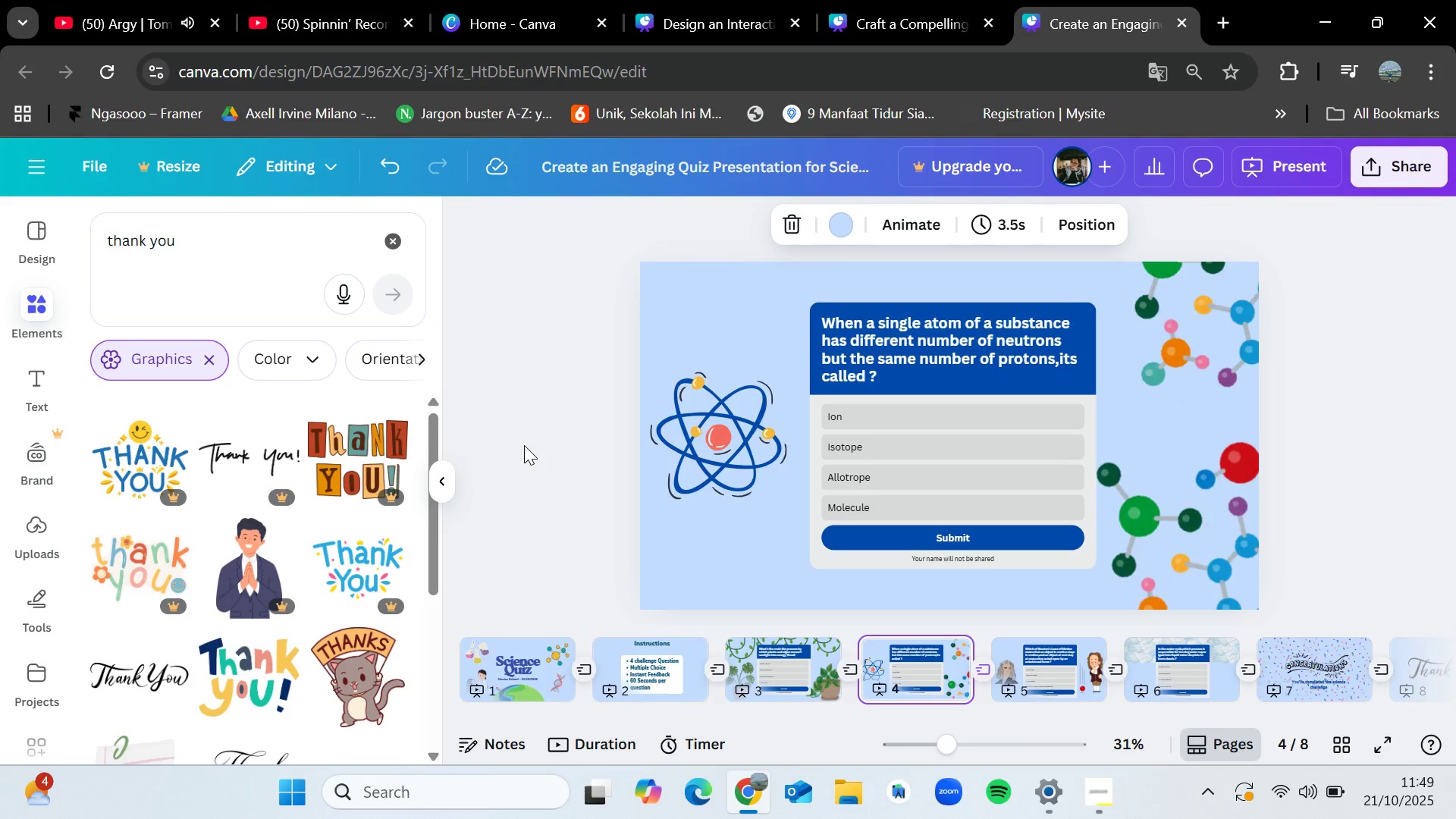 
key(ArrowLeft)
 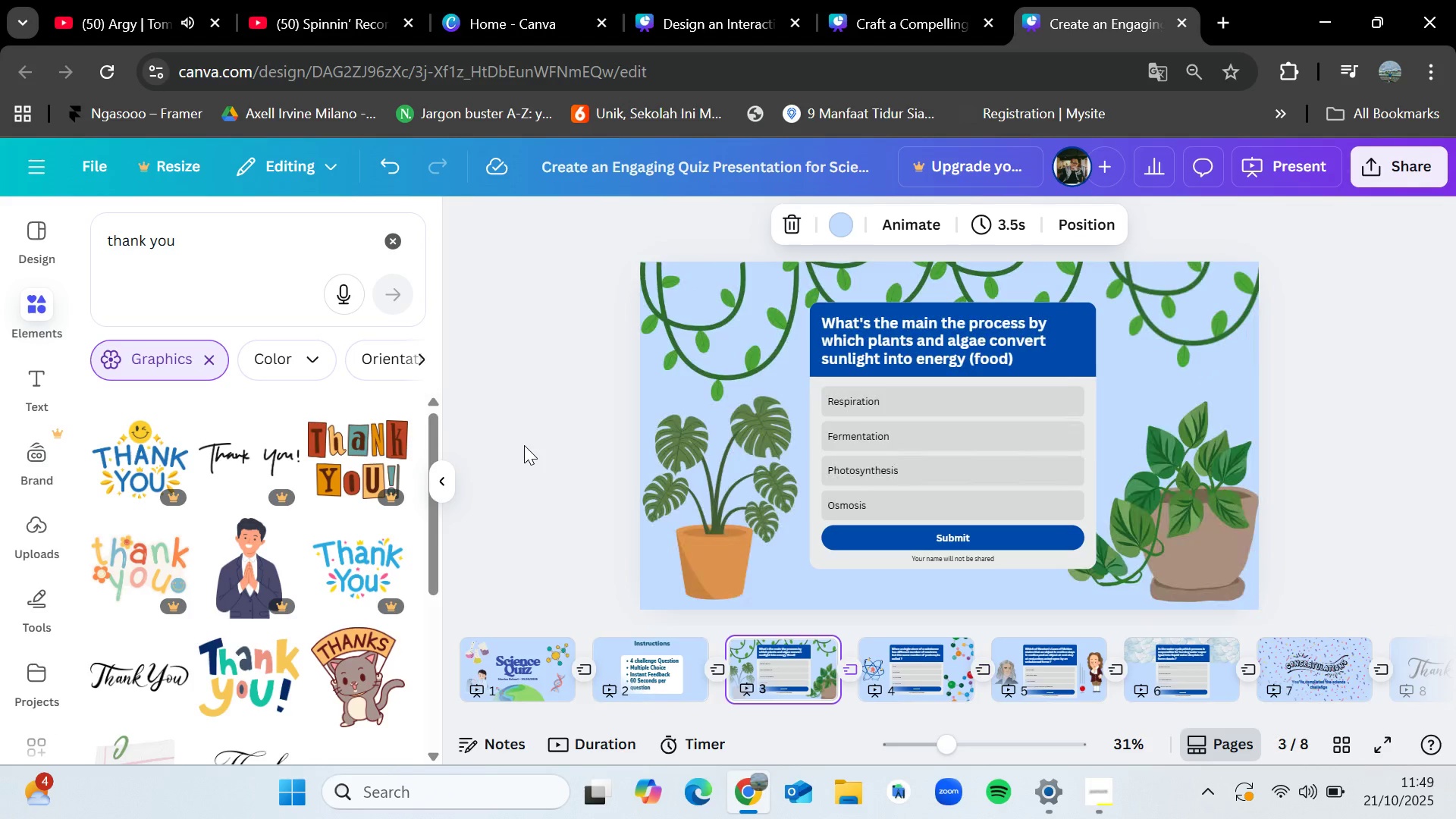 
key(ArrowLeft)
 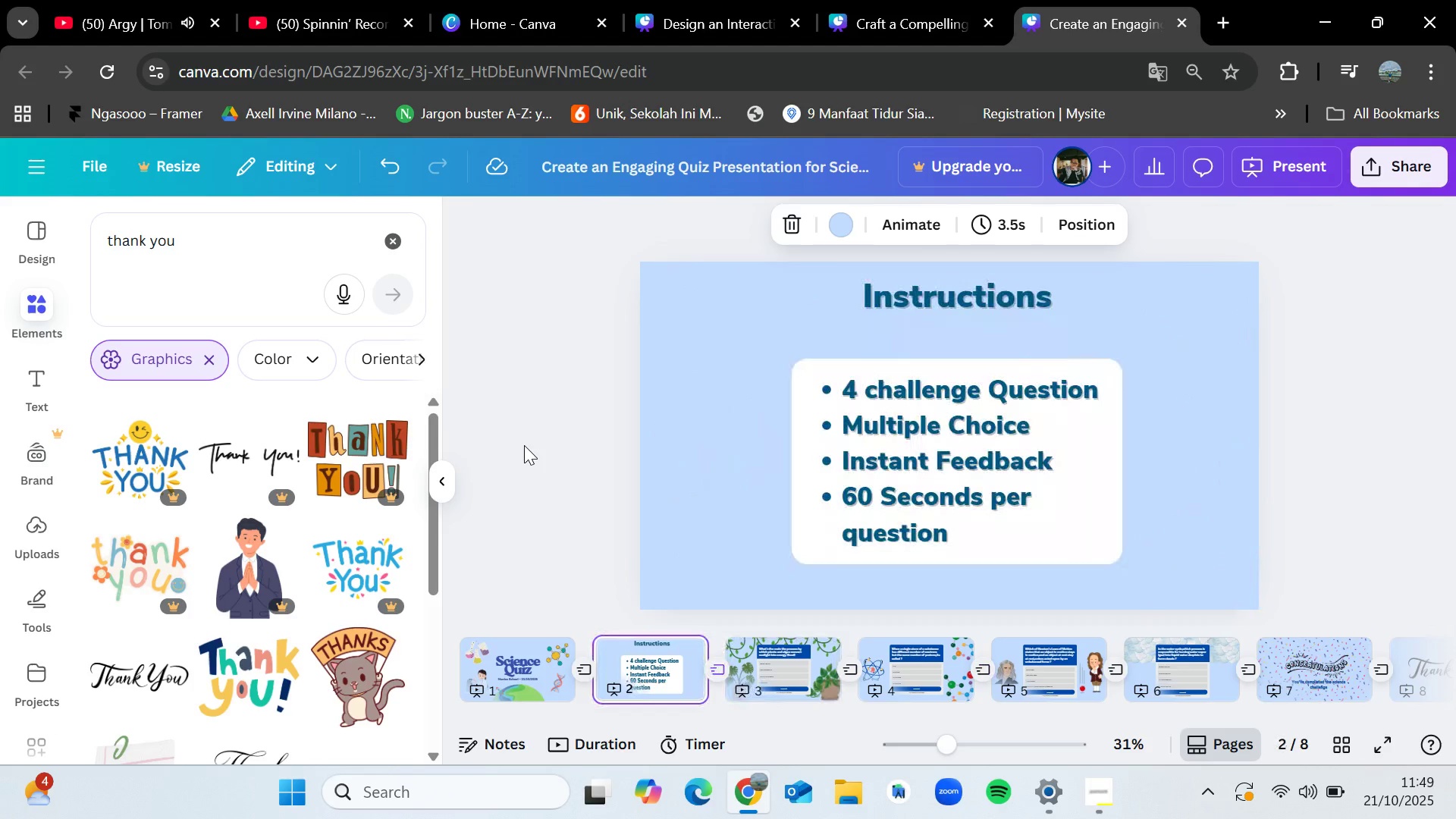 
key(ArrowRight)
 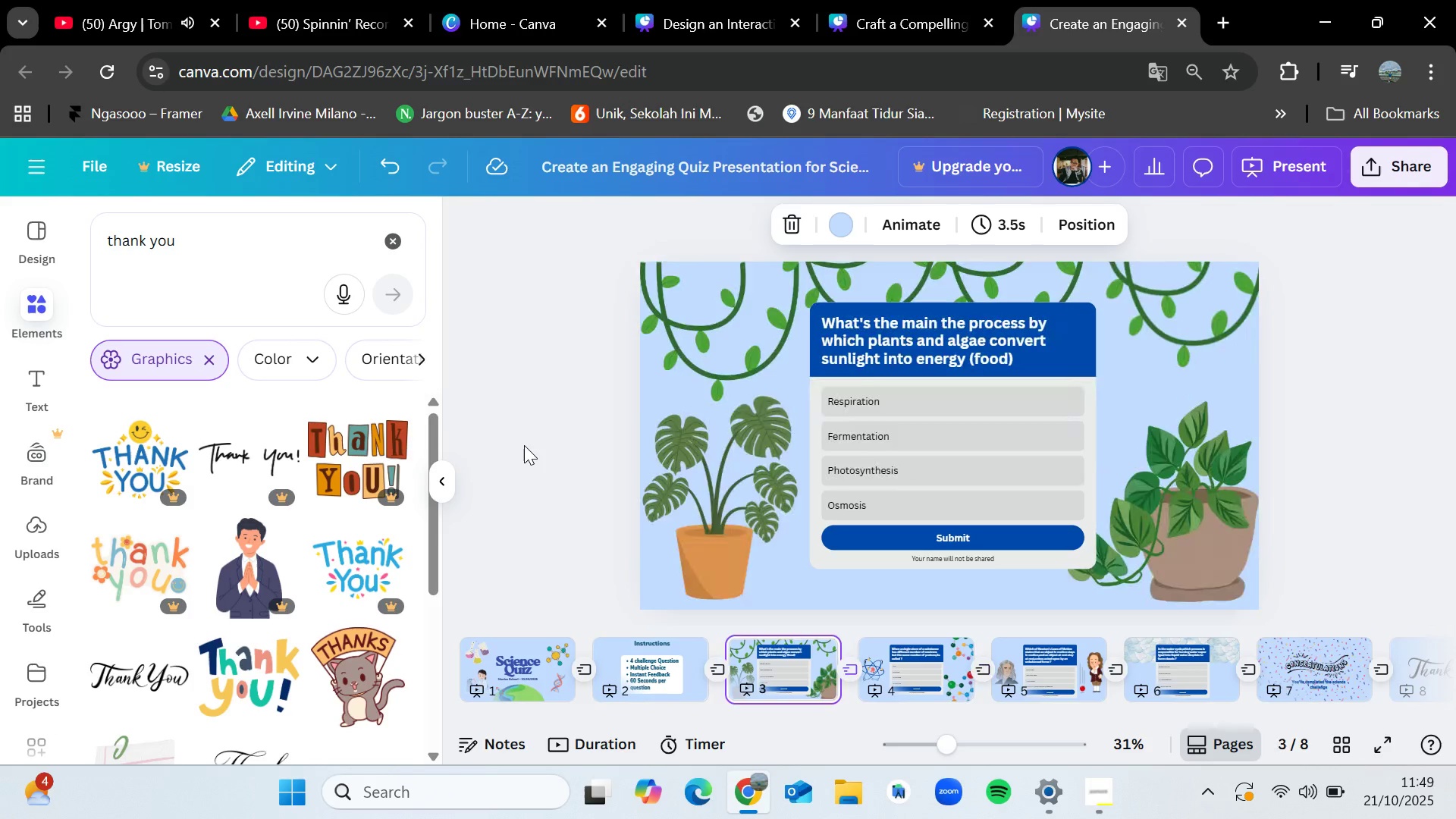 
key(ArrowRight)
 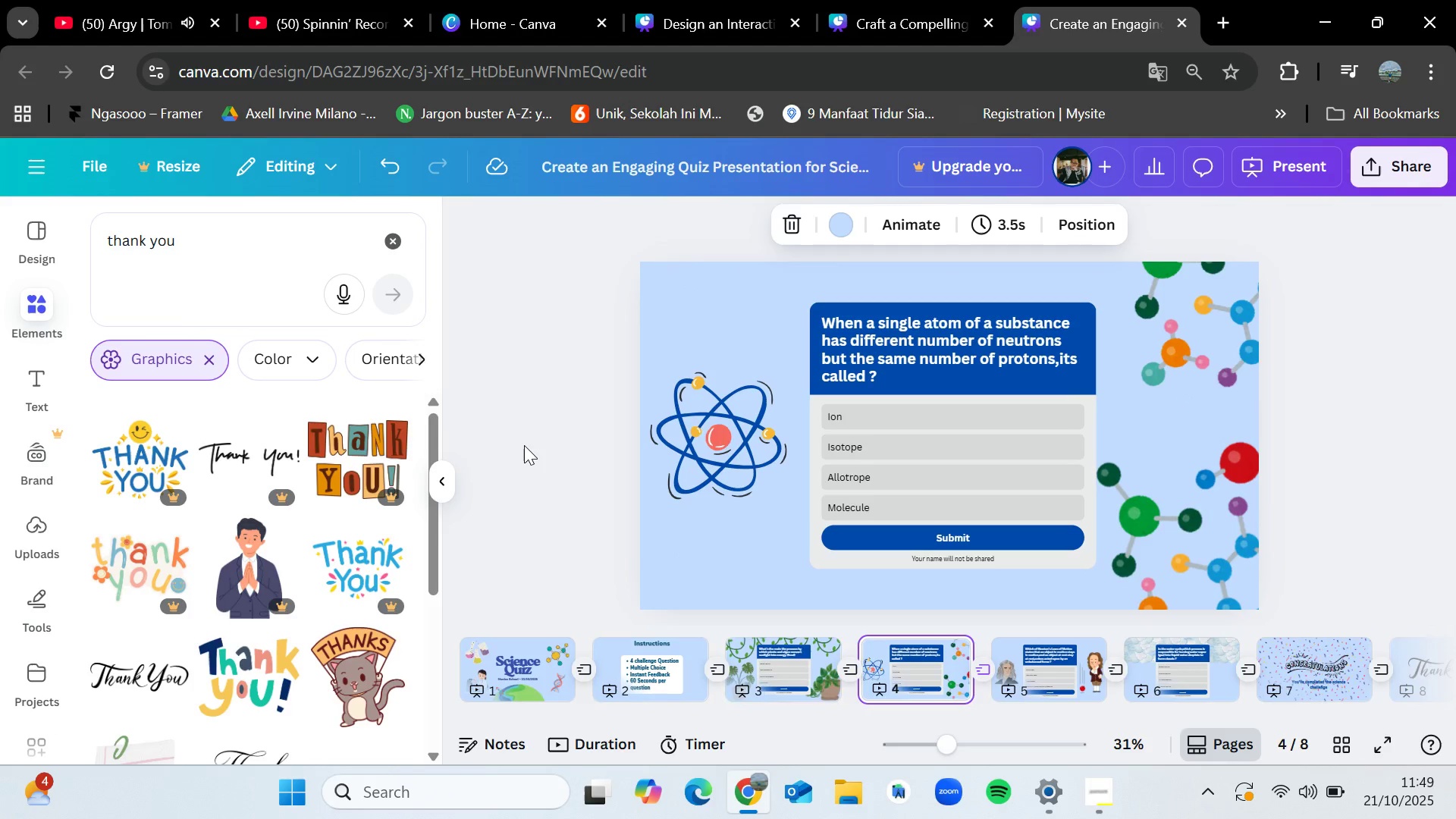 
key(ArrowLeft)
 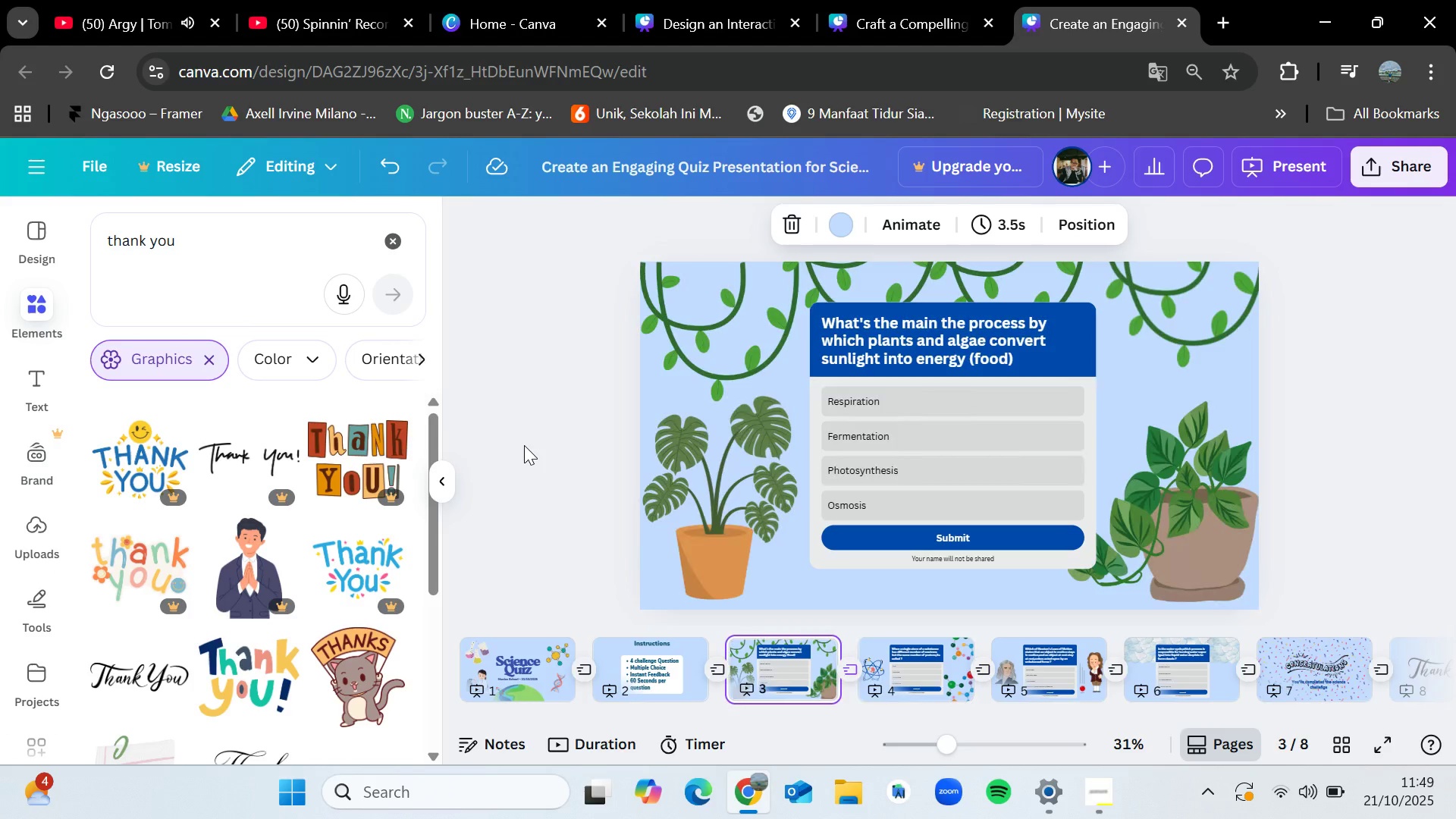 
key(ArrowRight)
 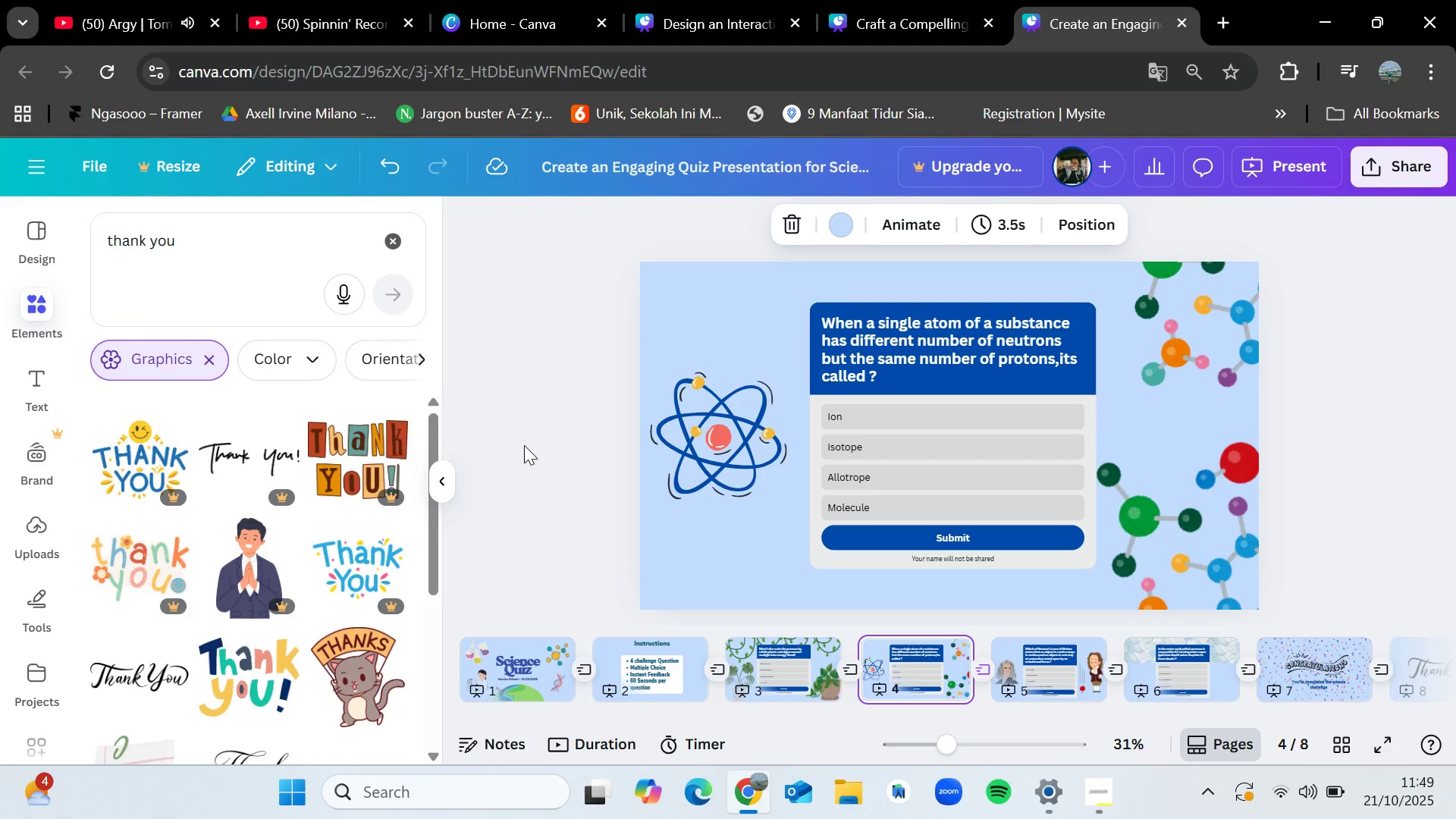 
key(ArrowLeft)
 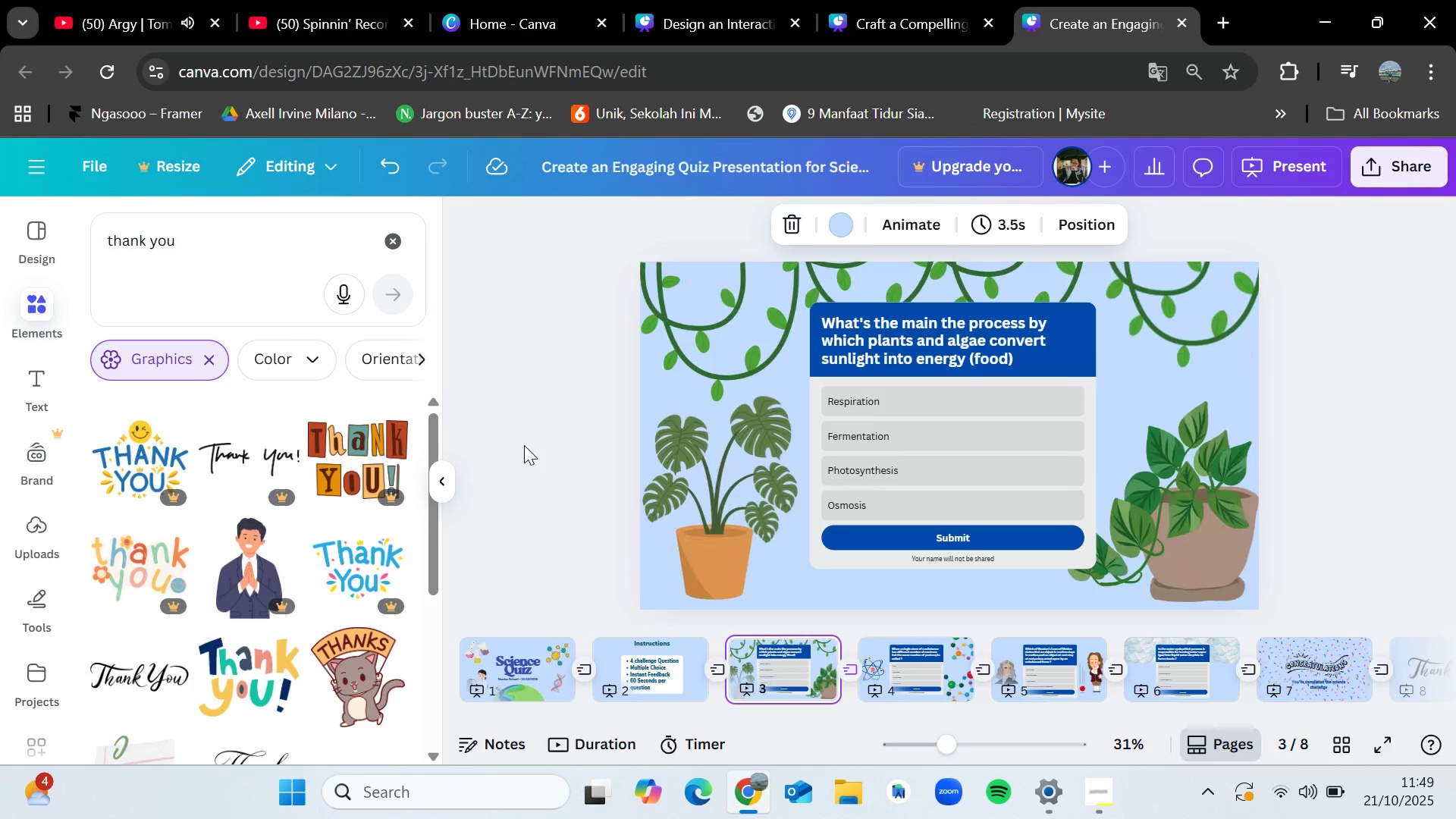 
key(ArrowRight)
 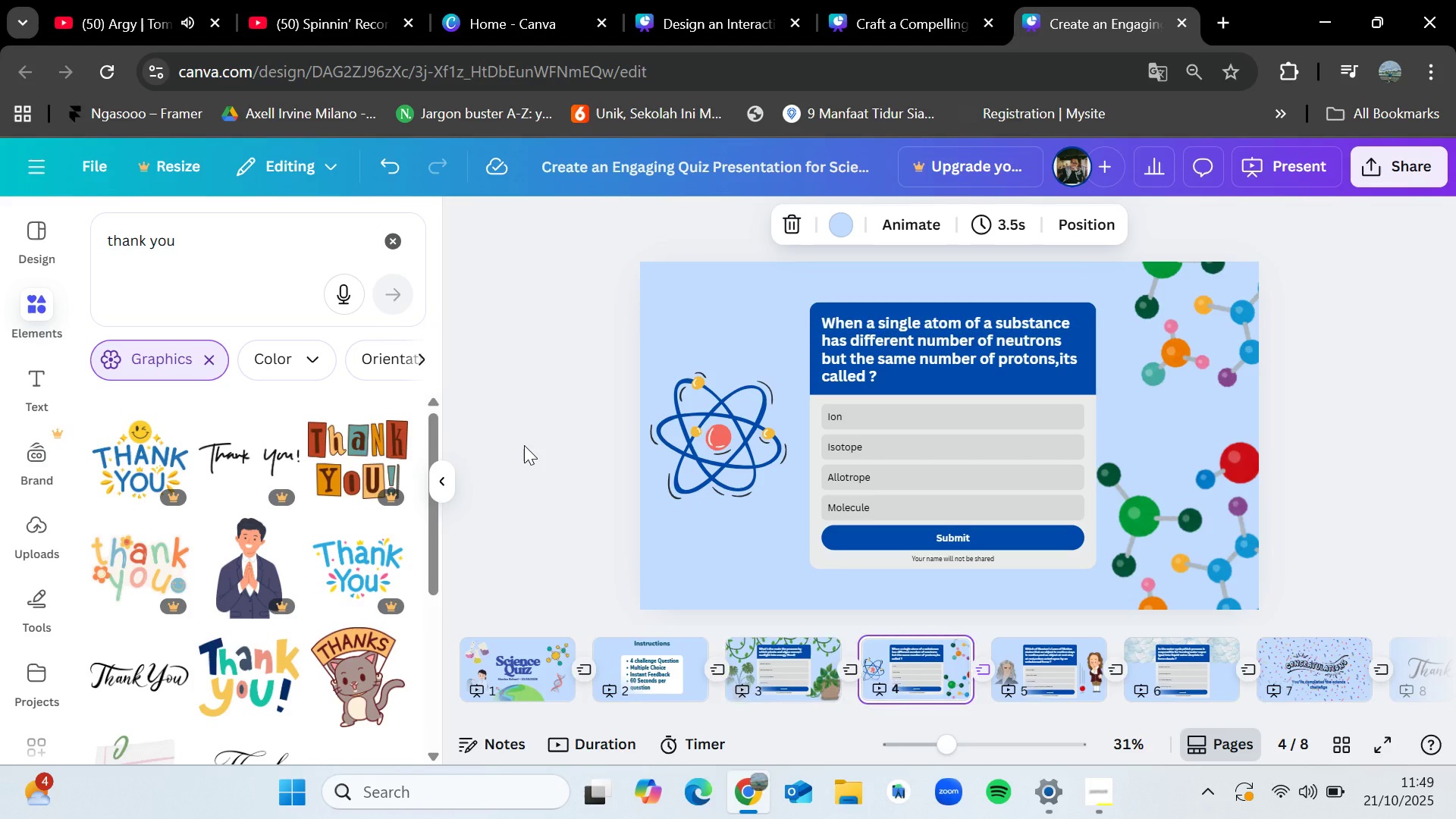 
wait(5.04)
 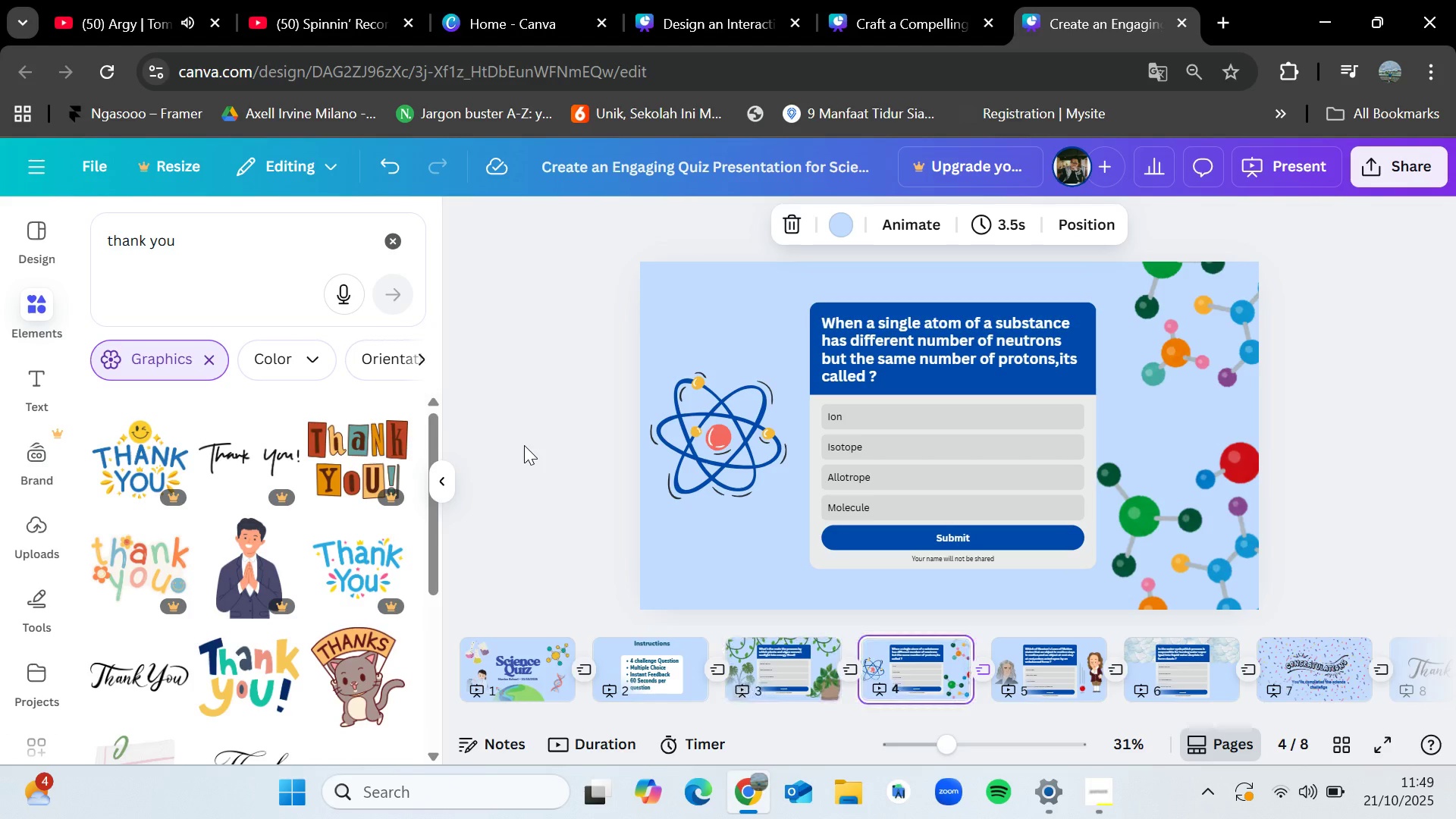 
key(ArrowRight)
 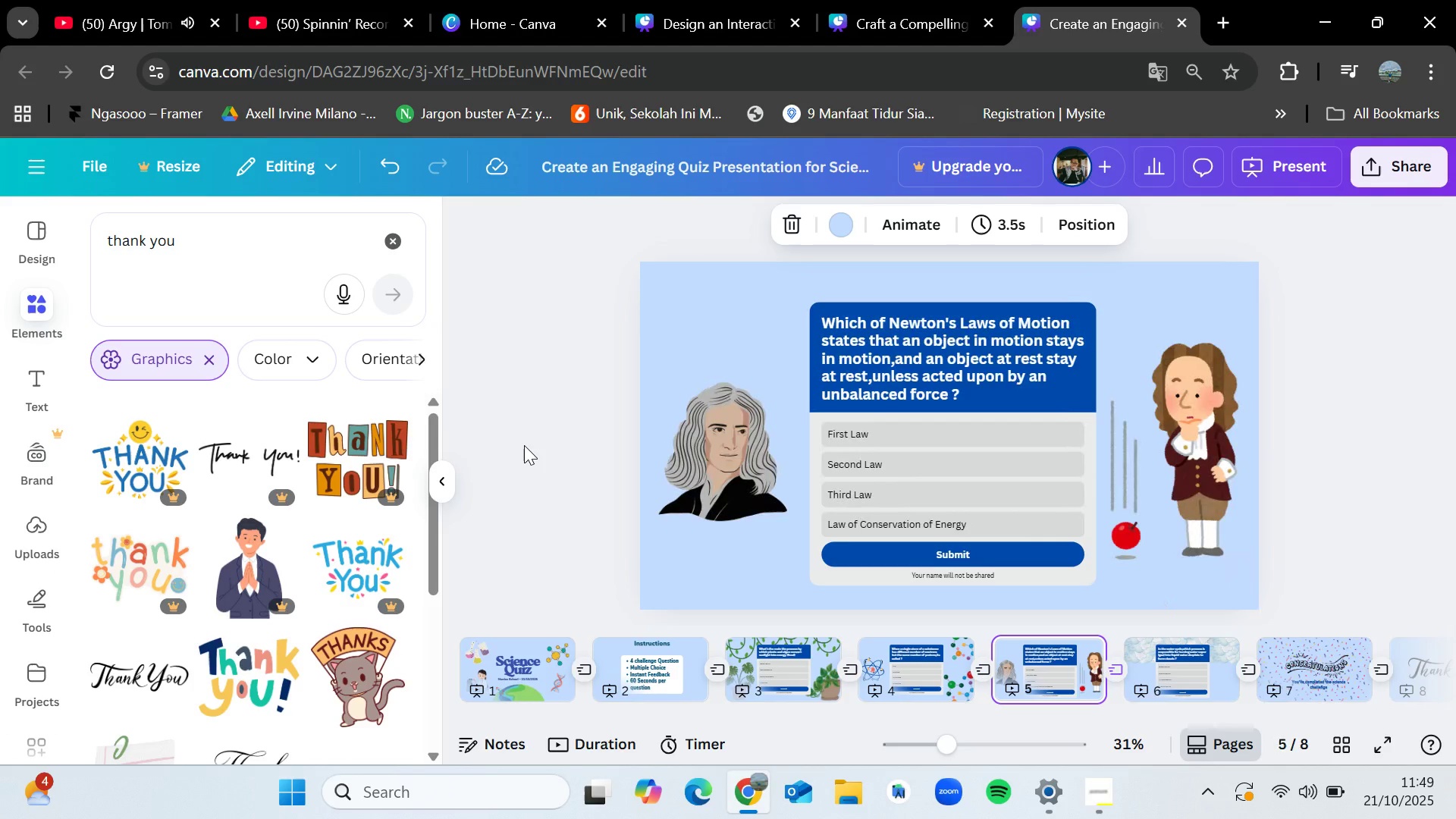 
key(ArrowLeft)
 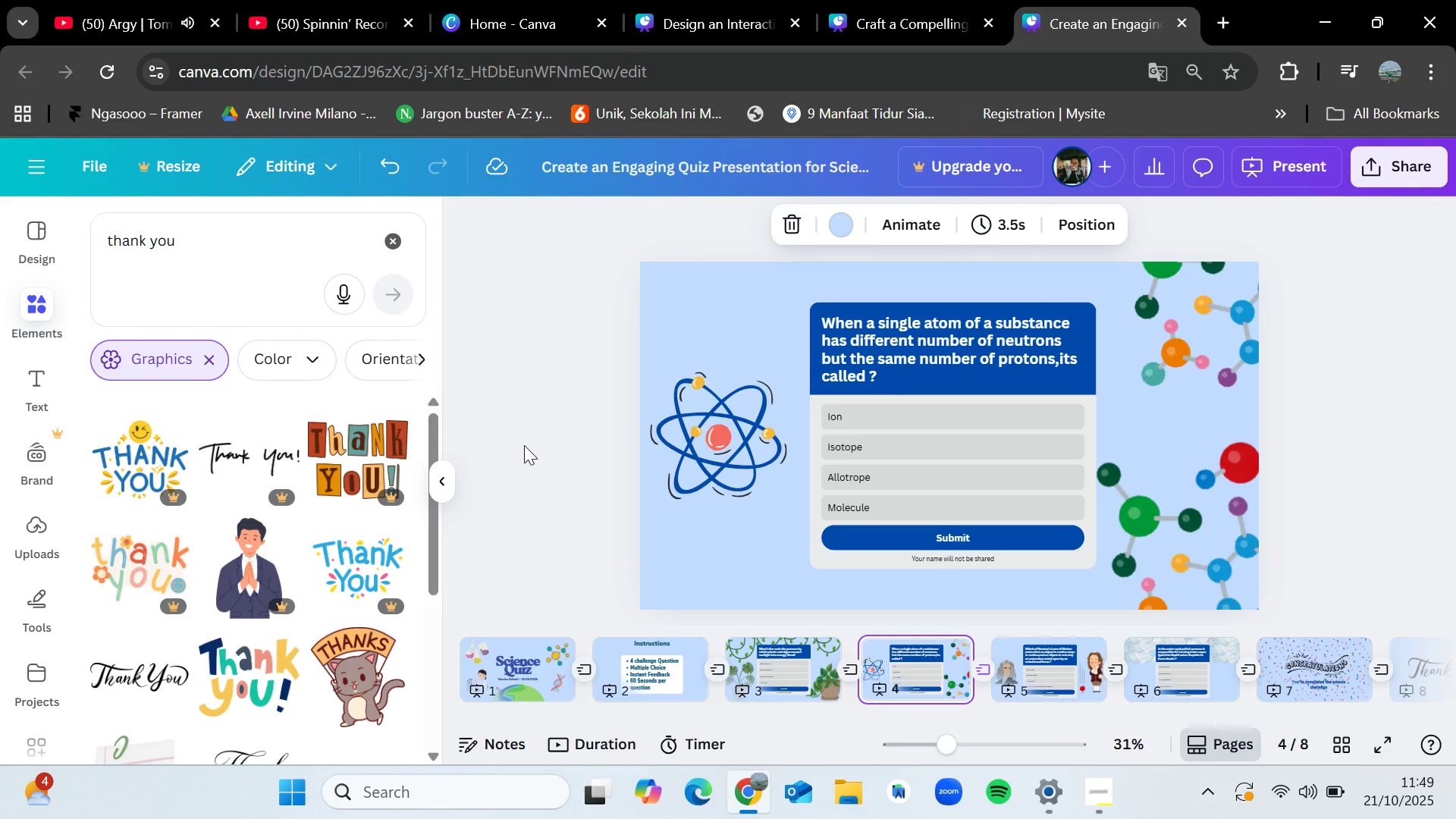 
key(ArrowRight)
 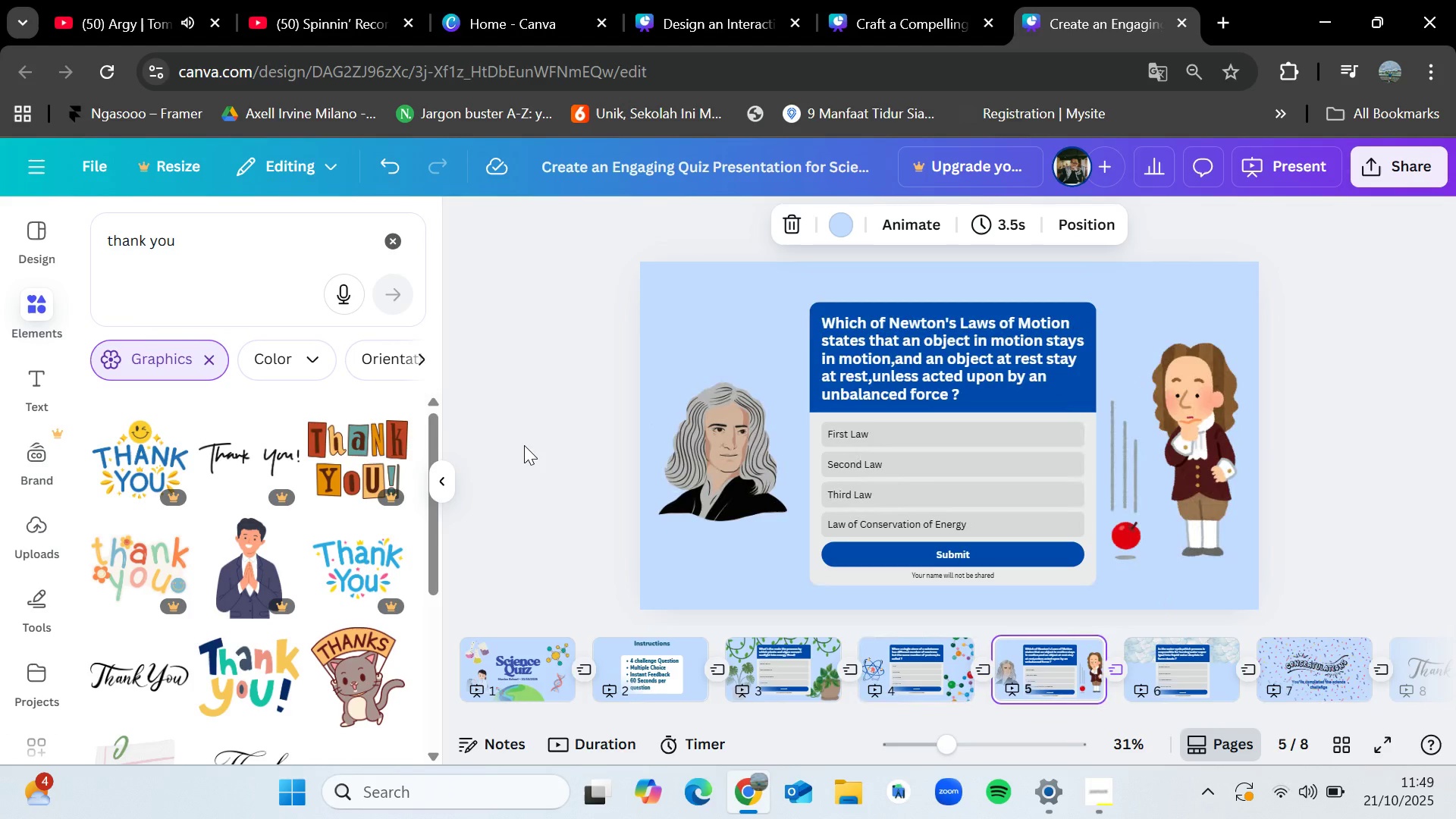 
key(ArrowLeft)
 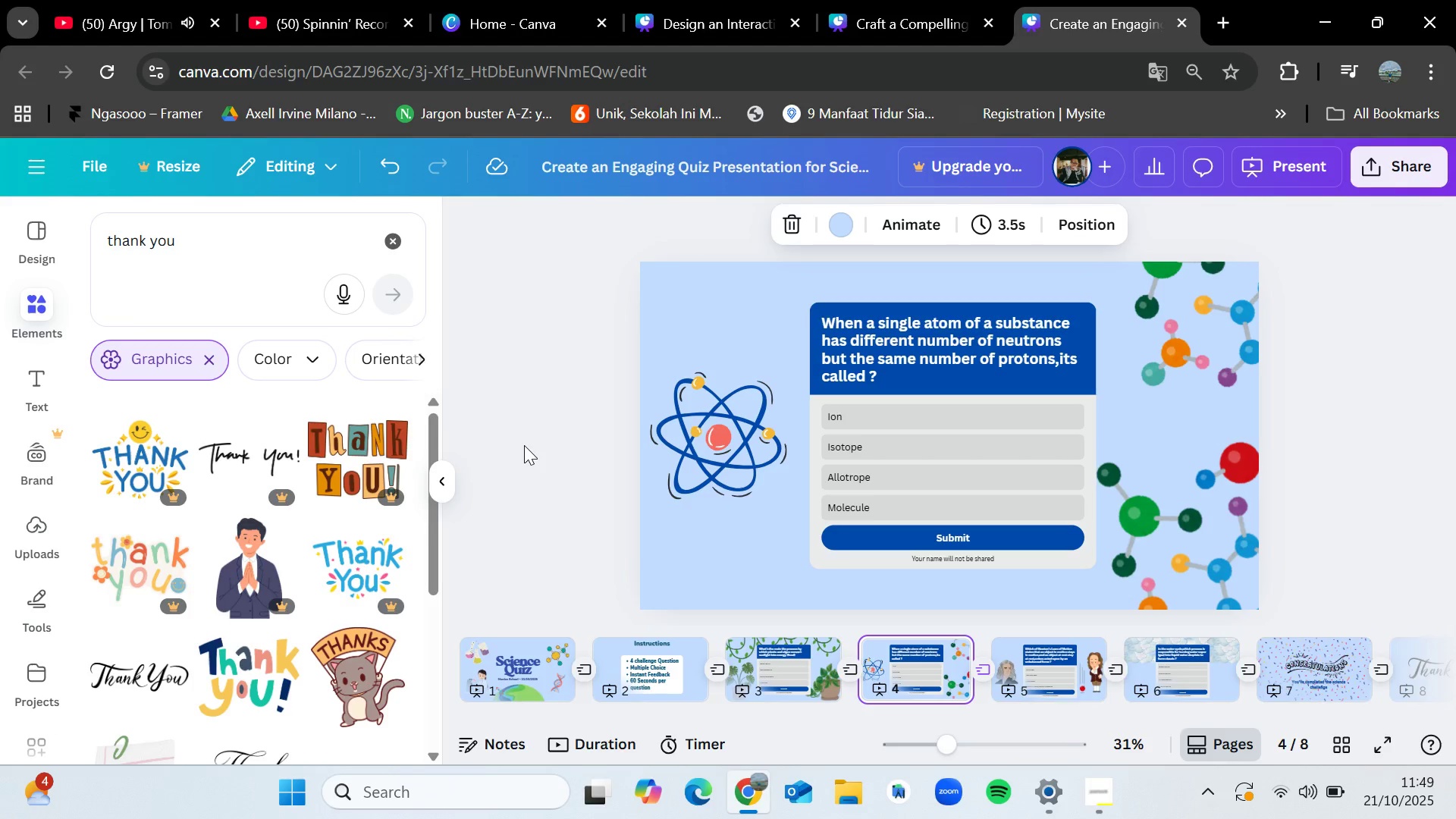 
wait(7.94)
 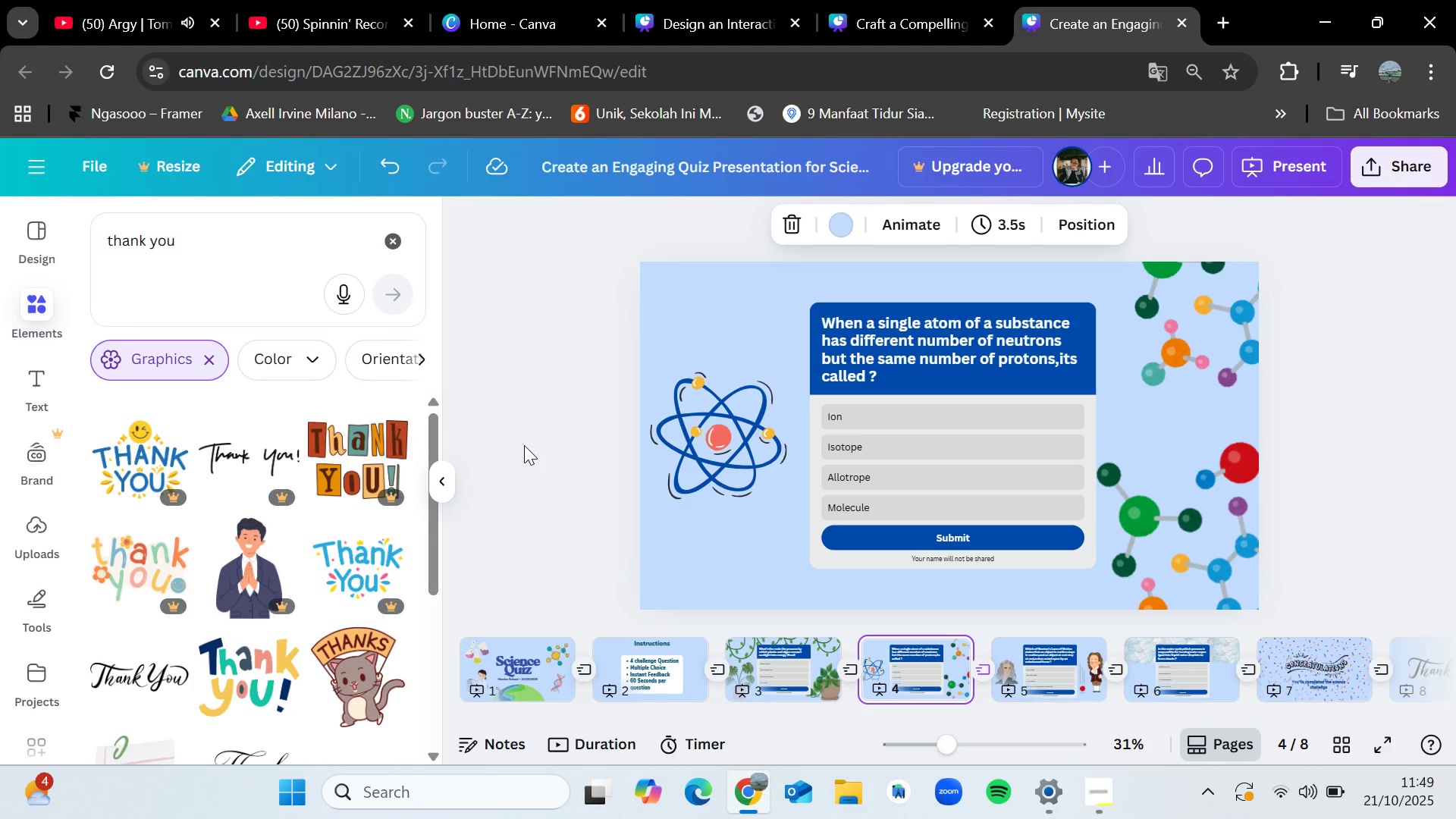 
key(ArrowLeft)
 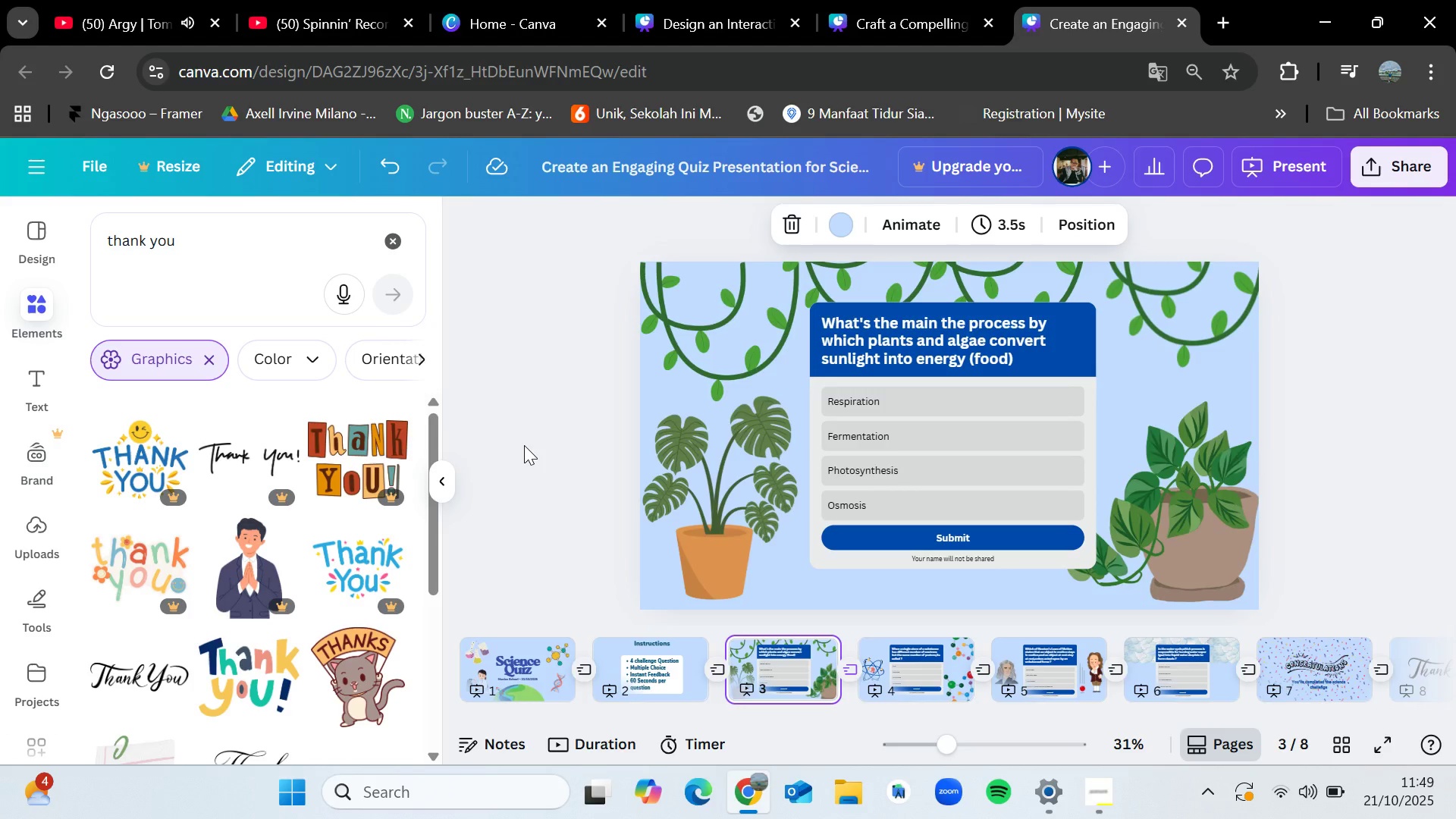 
wait(6.25)
 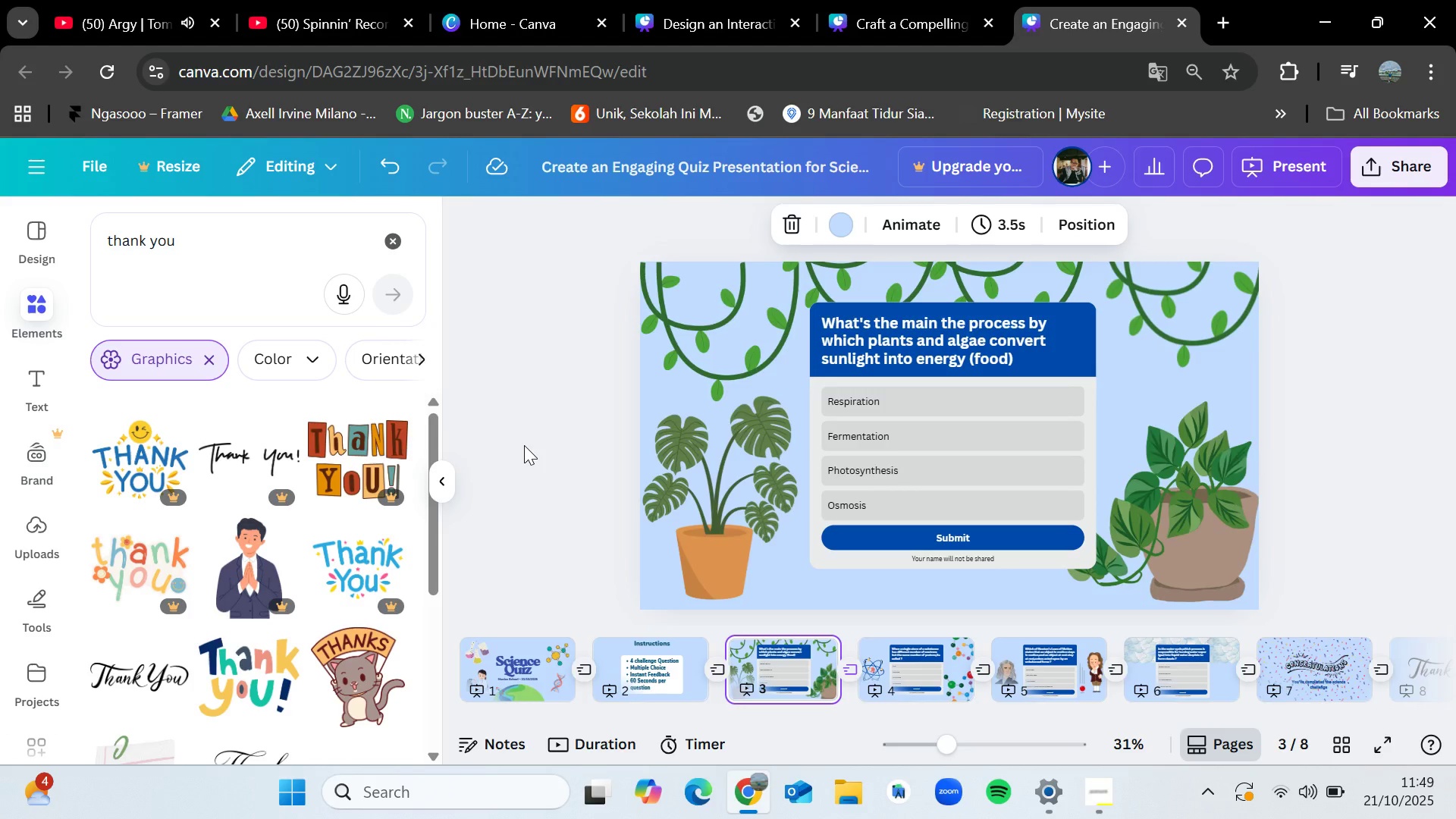 
key(ArrowRight)
 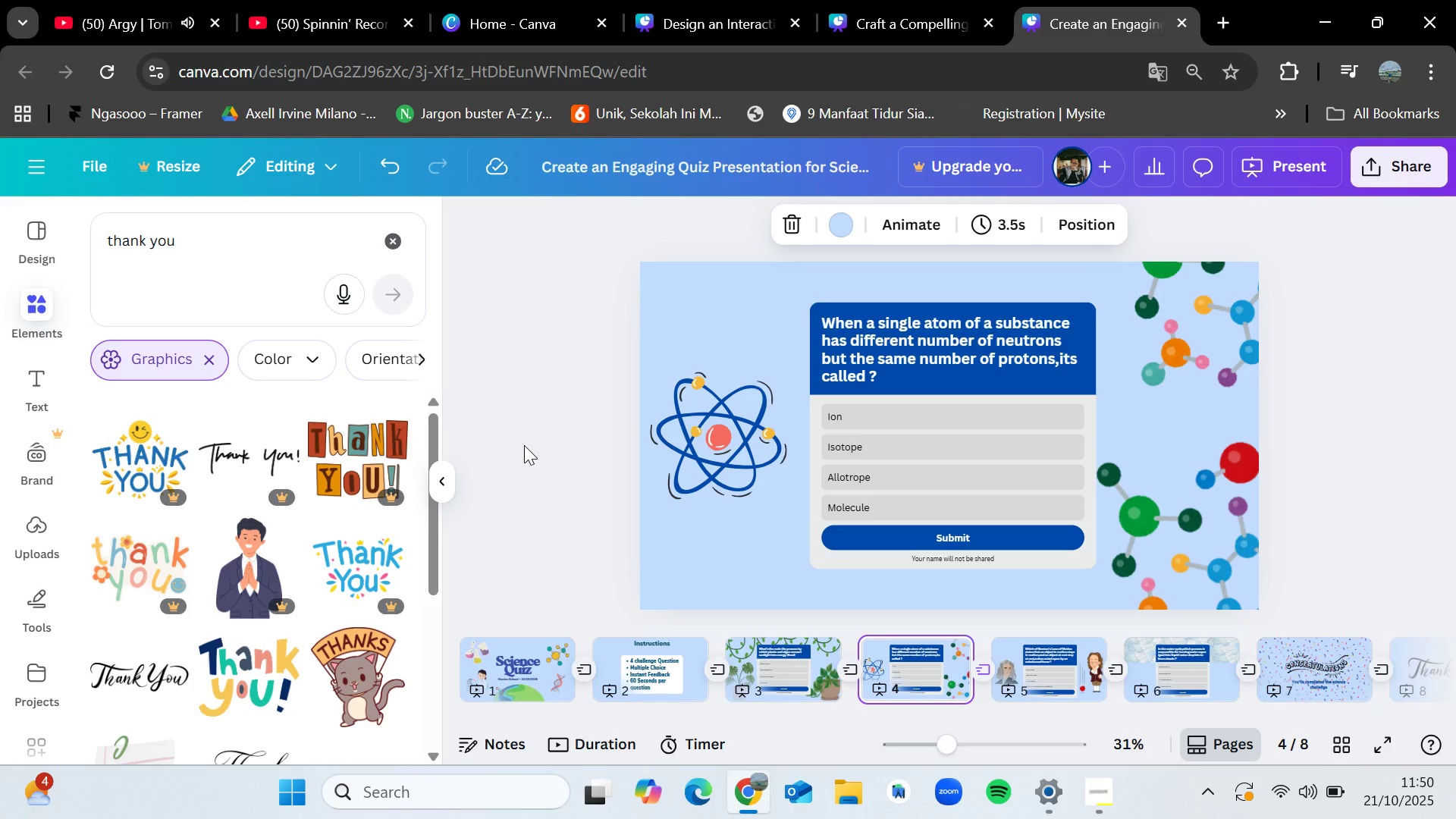 
wait(8.33)
 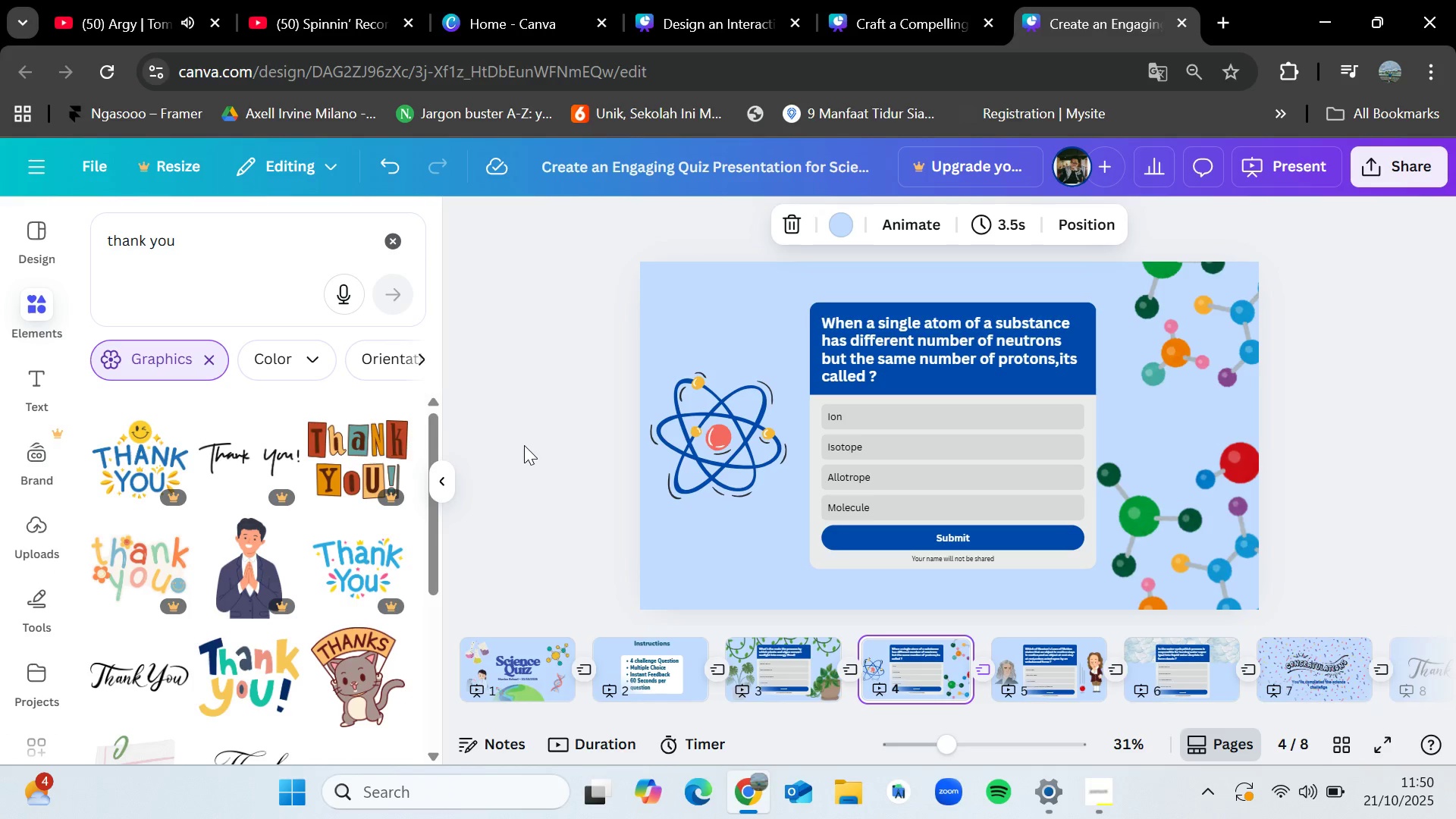 
key(ArrowLeft)
 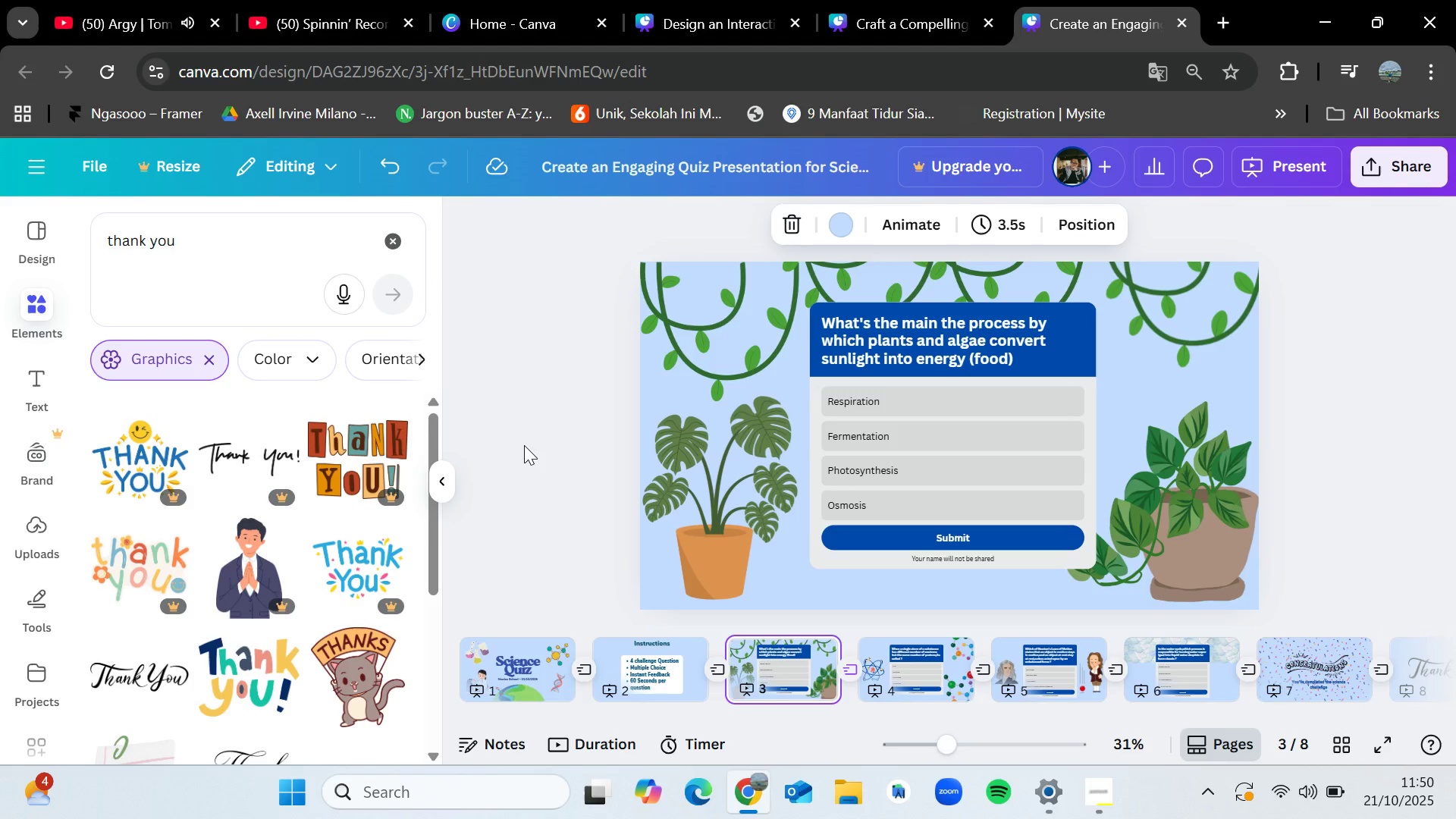 
wait(6.08)
 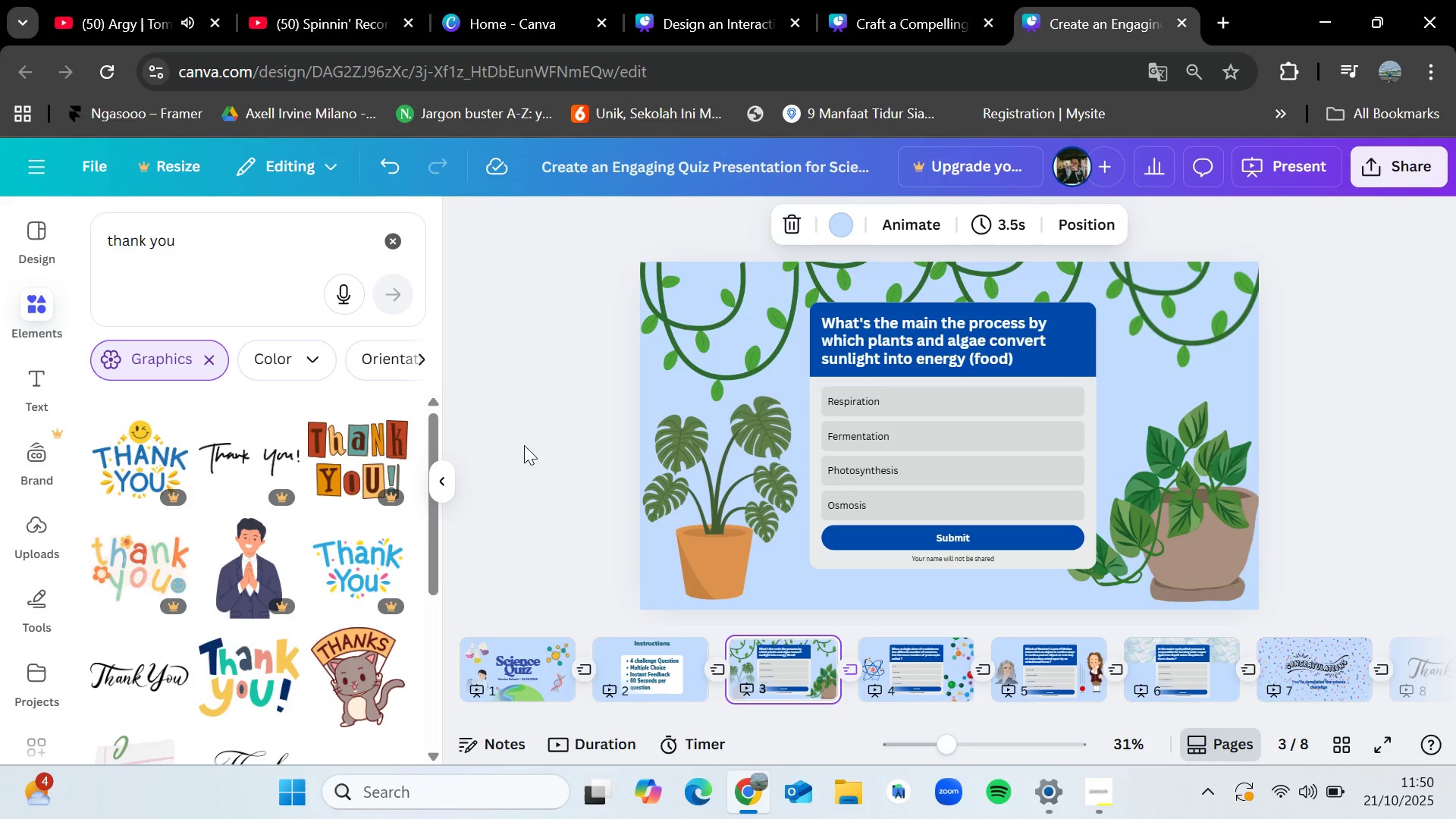 
key(ArrowLeft)
 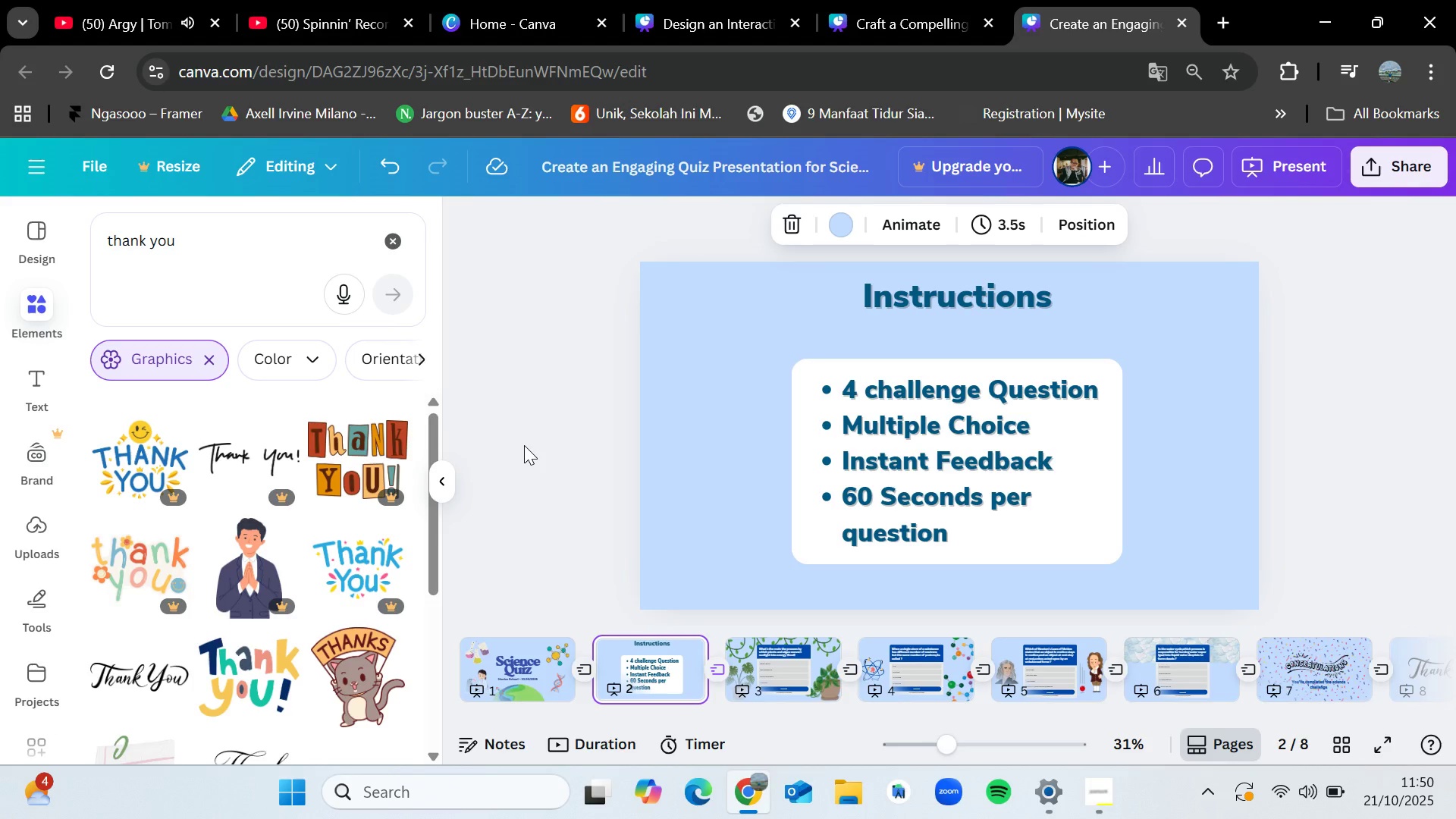 
wait(5.27)
 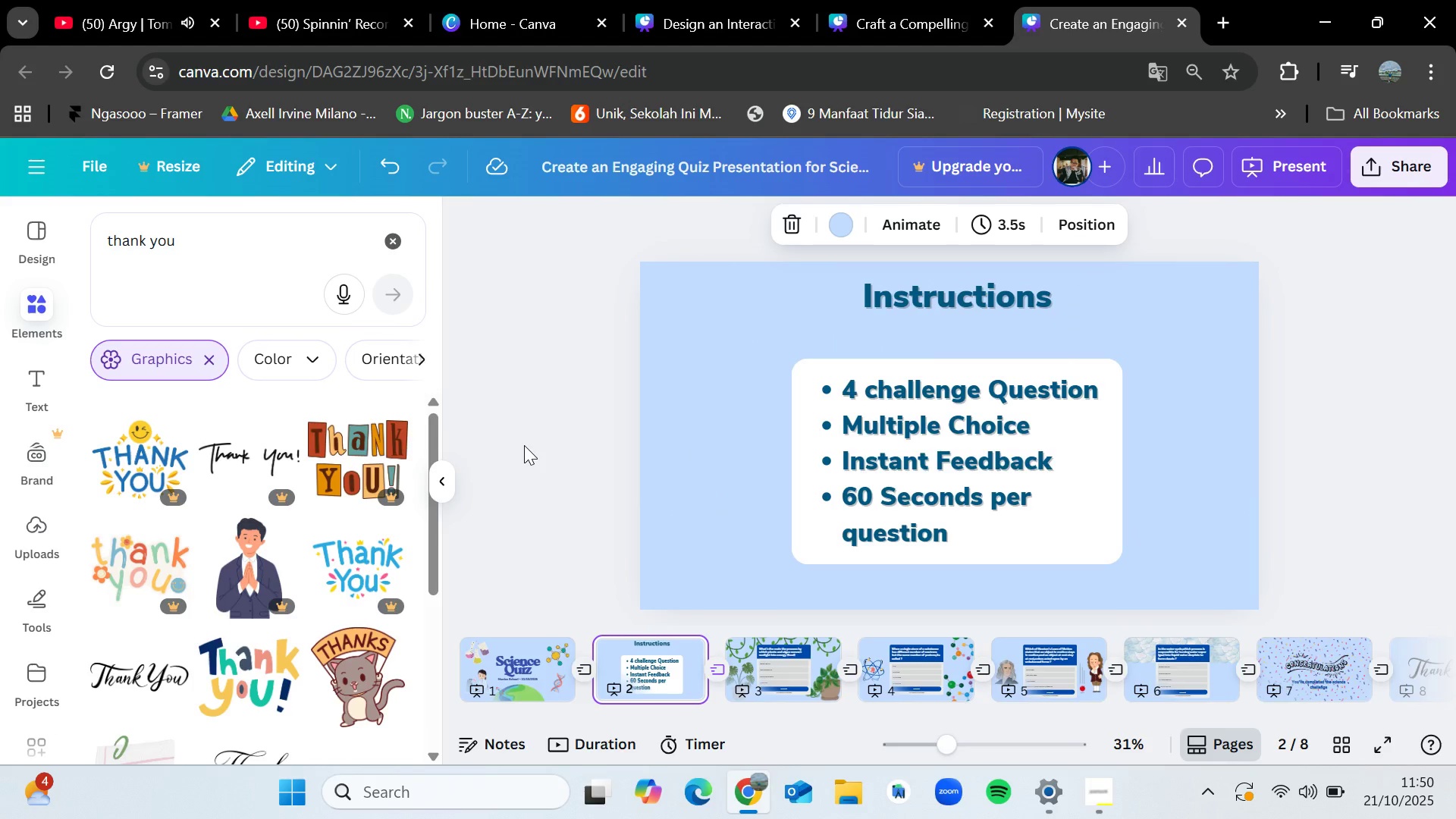 
key(ArrowLeft)
 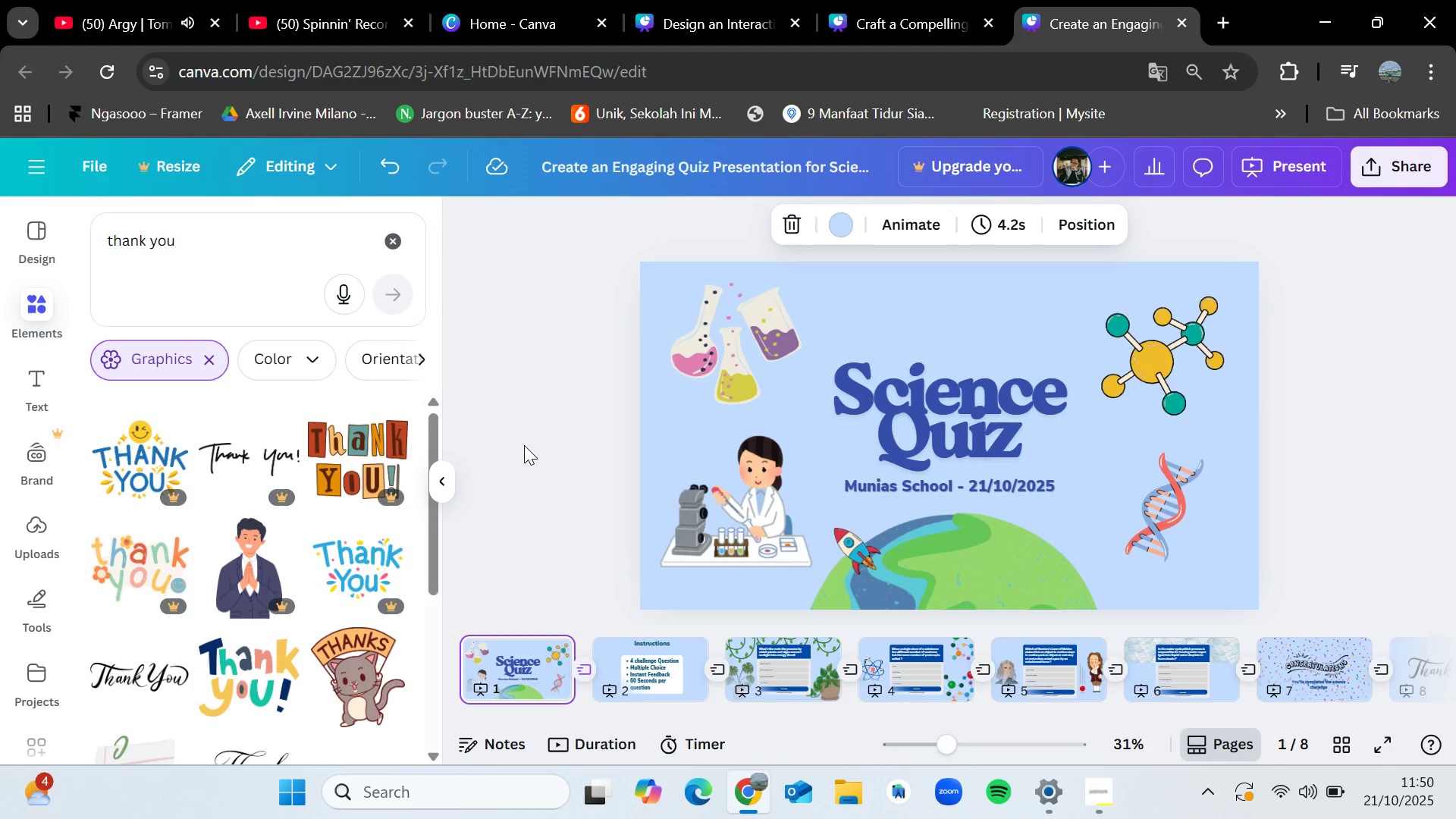 
key(ArrowRight)
 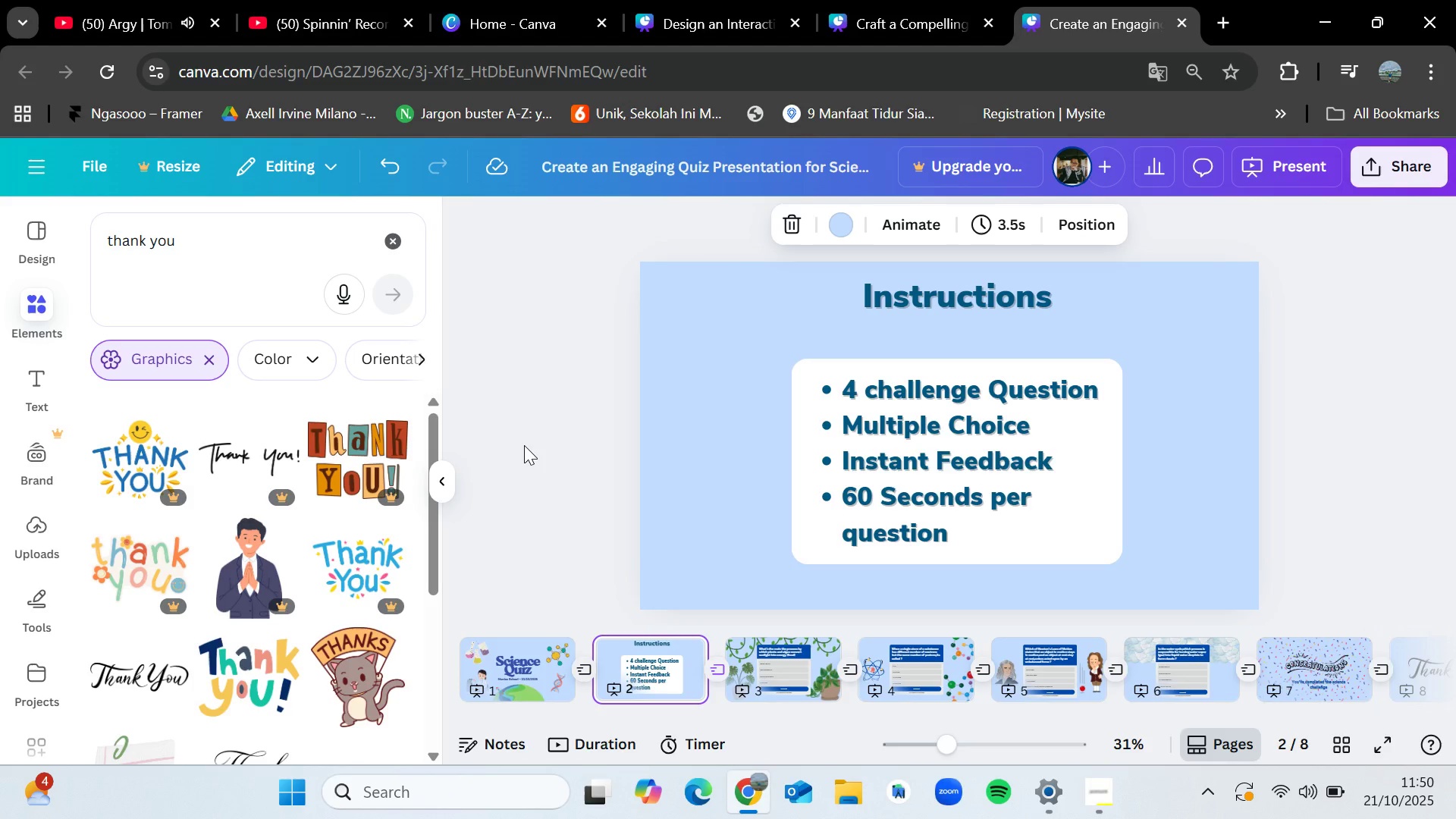 
wait(7.15)
 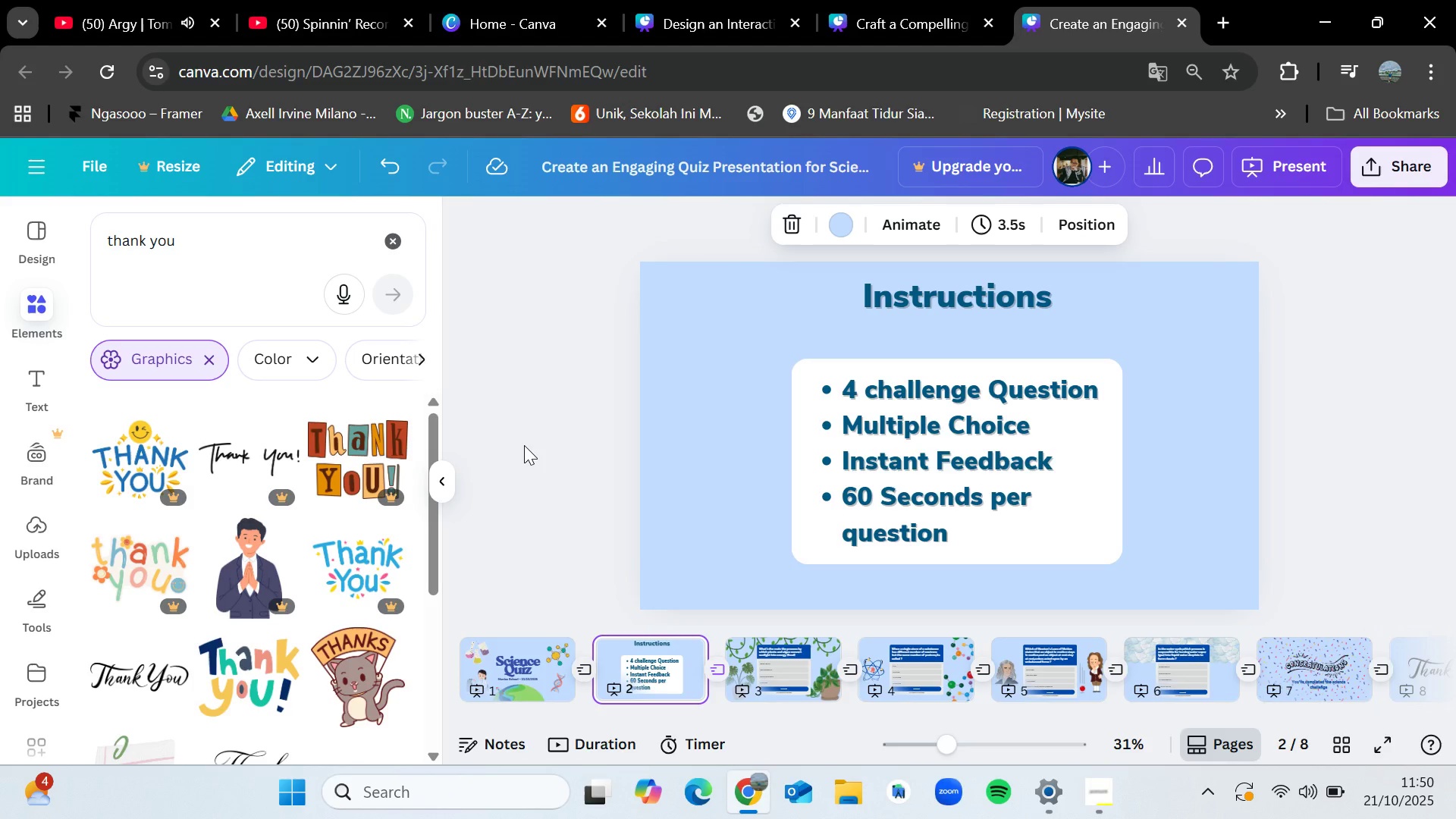 
key(ArrowRight)
 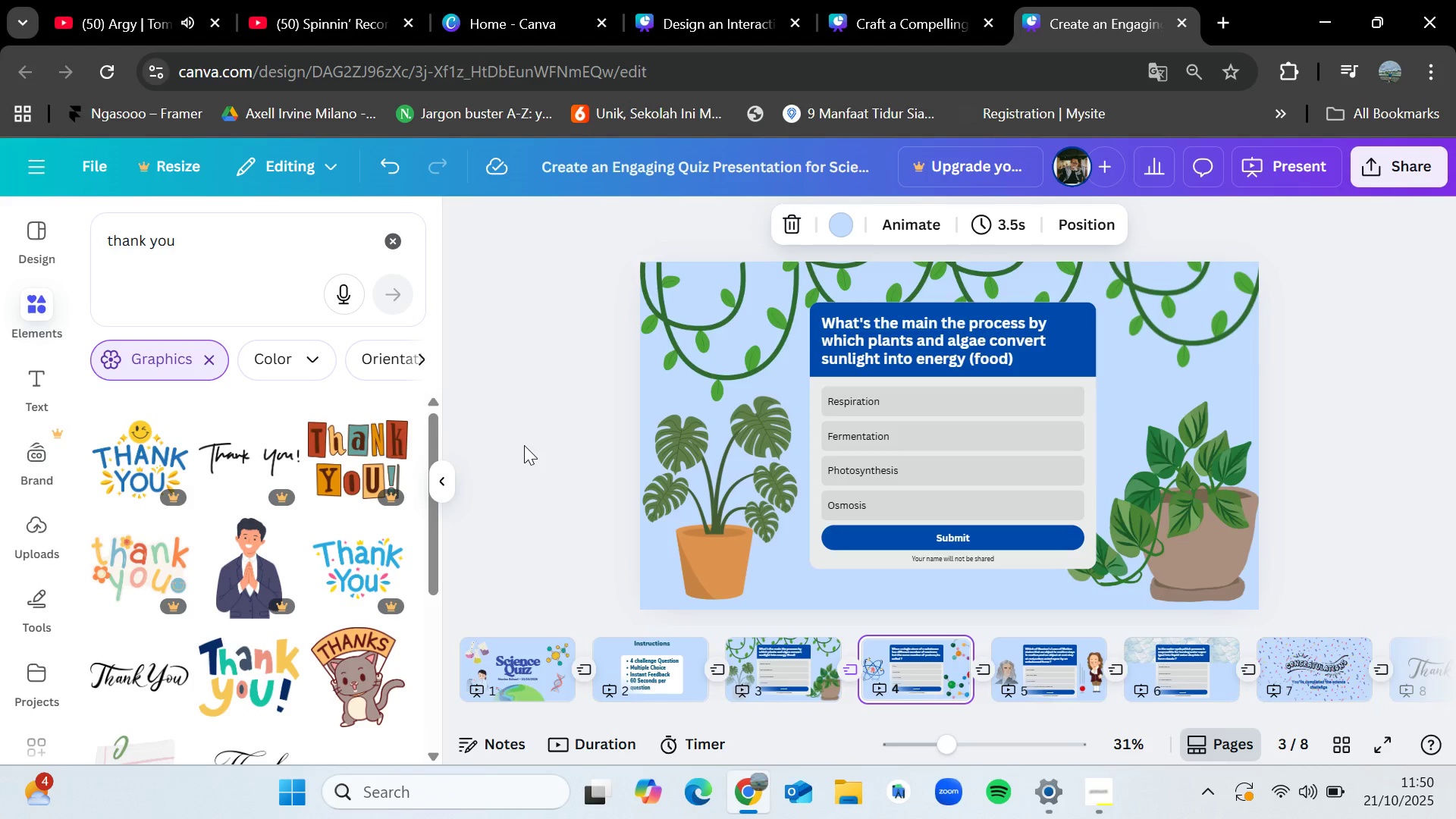 
key(ArrowRight)
 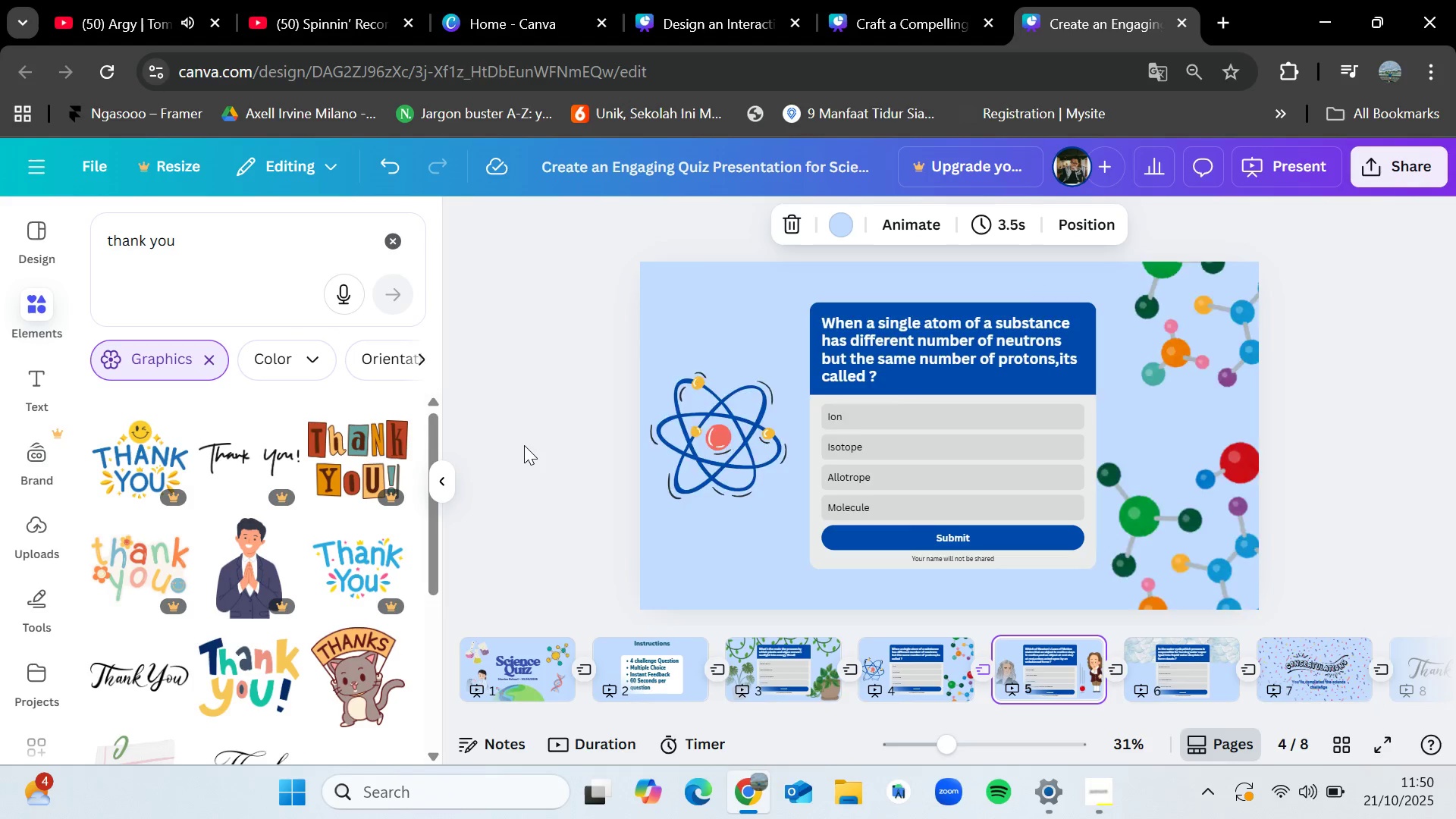 
key(ArrowRight)
 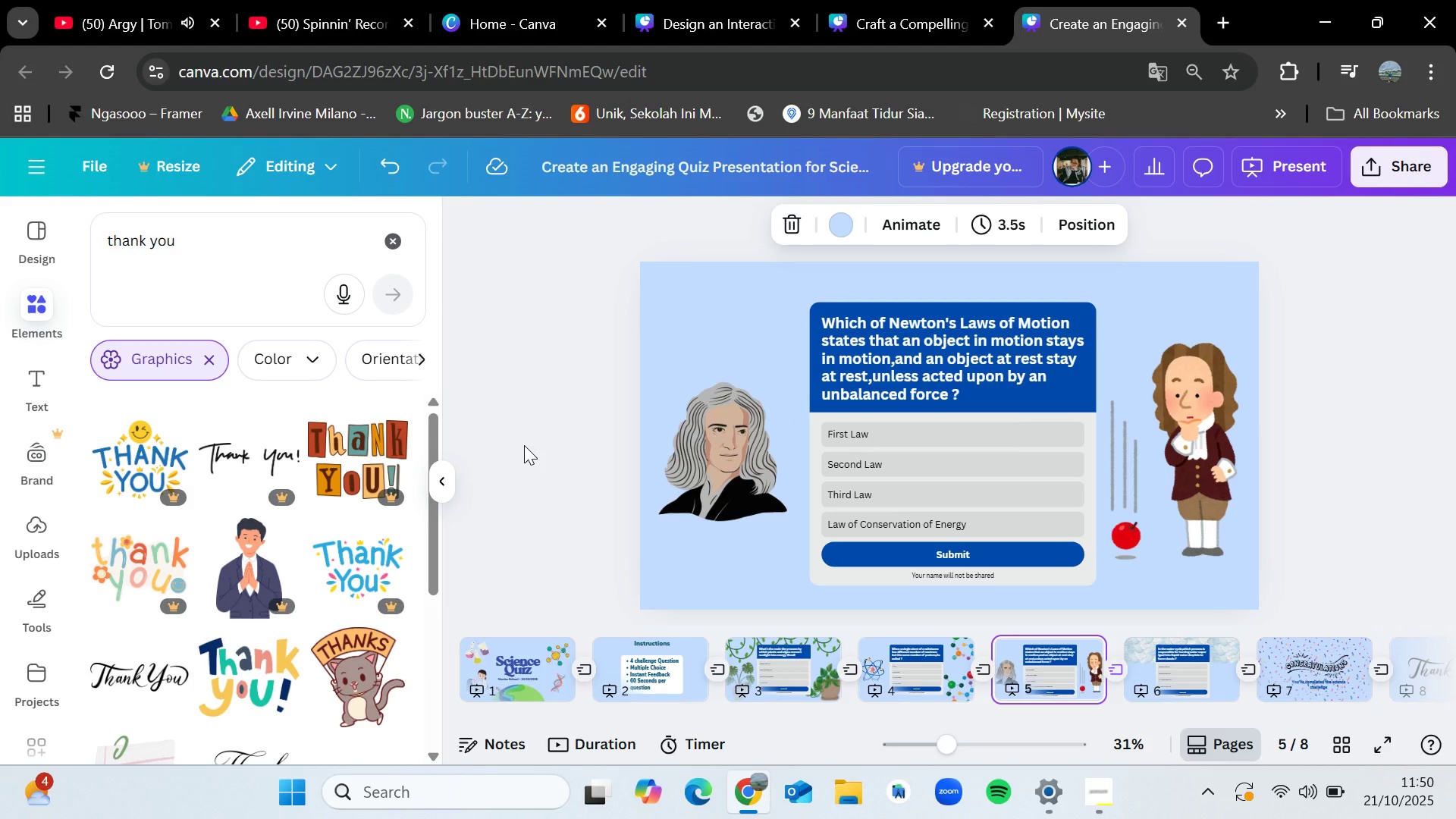 
wait(8.99)
 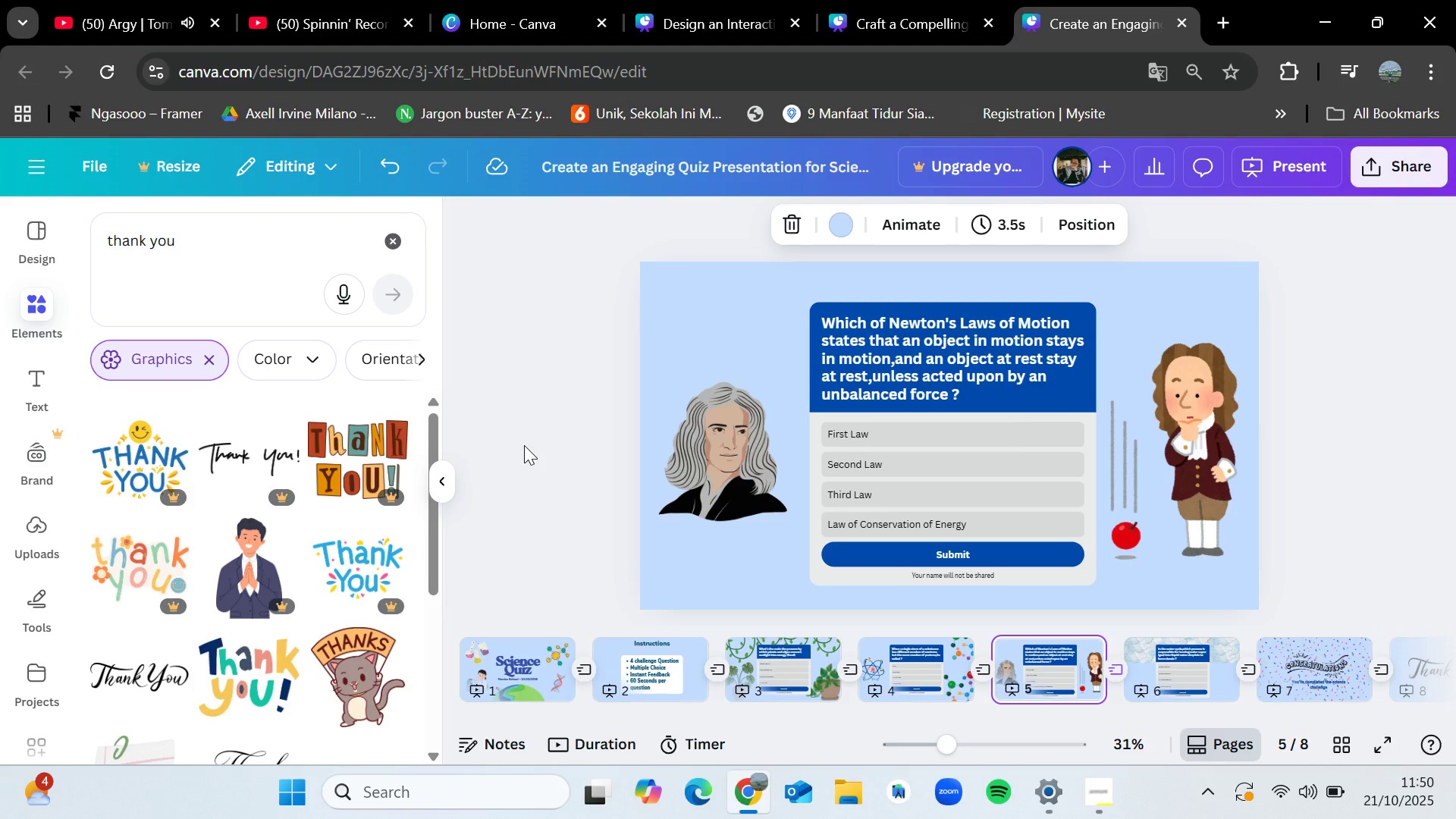 
key(ArrowLeft)
 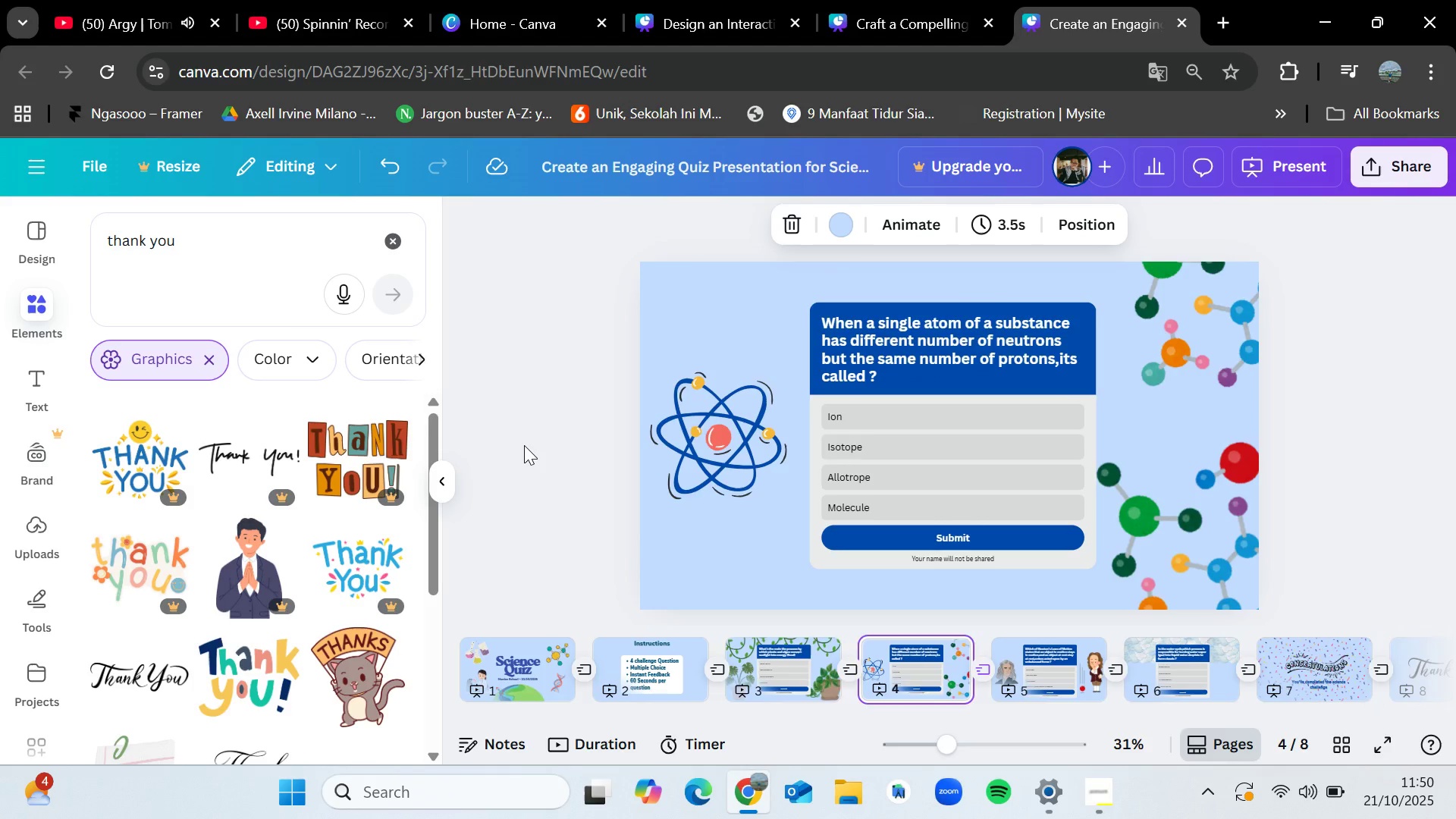 
key(ArrowLeft)
 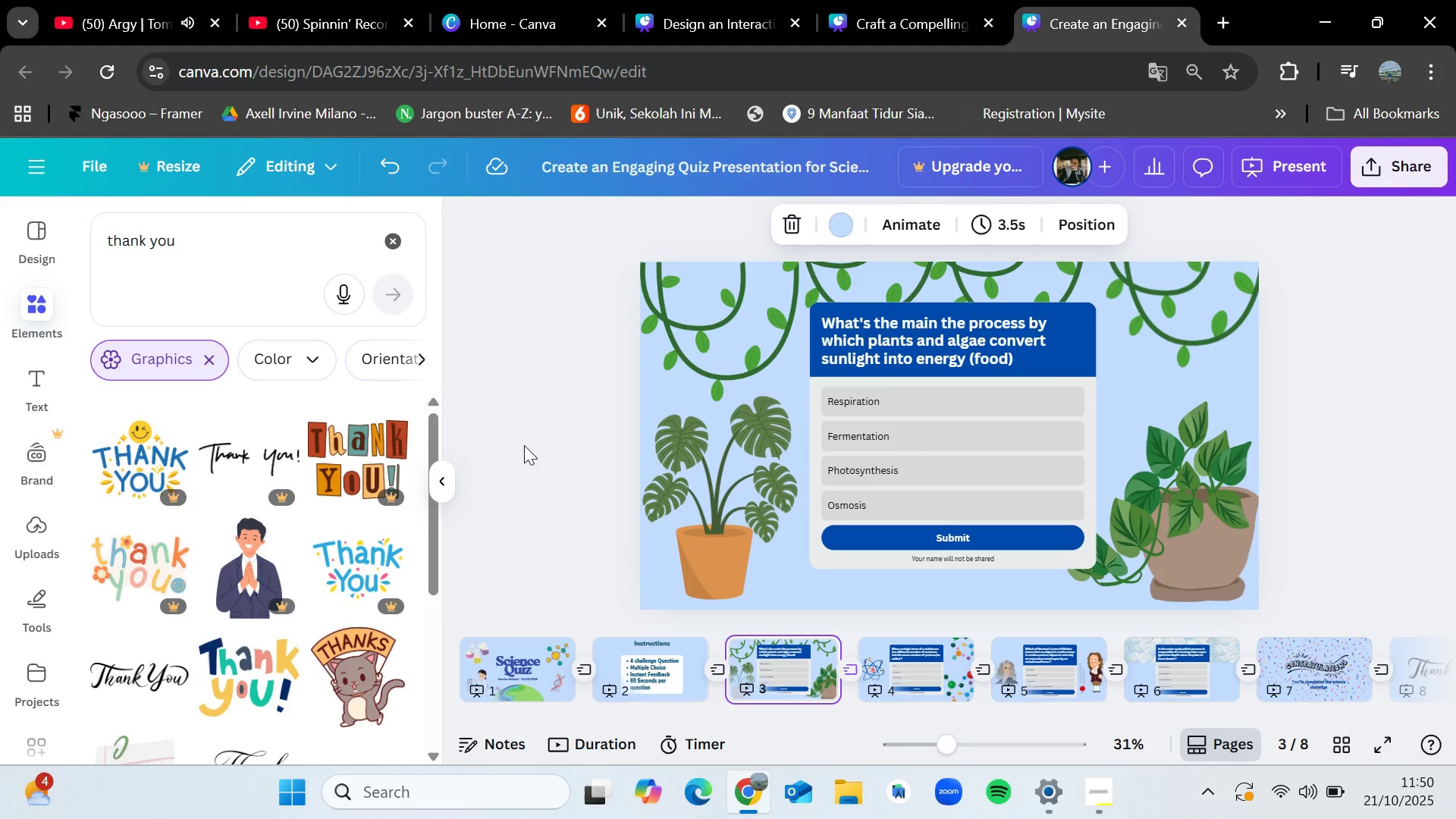 
key(ArrowRight)
 